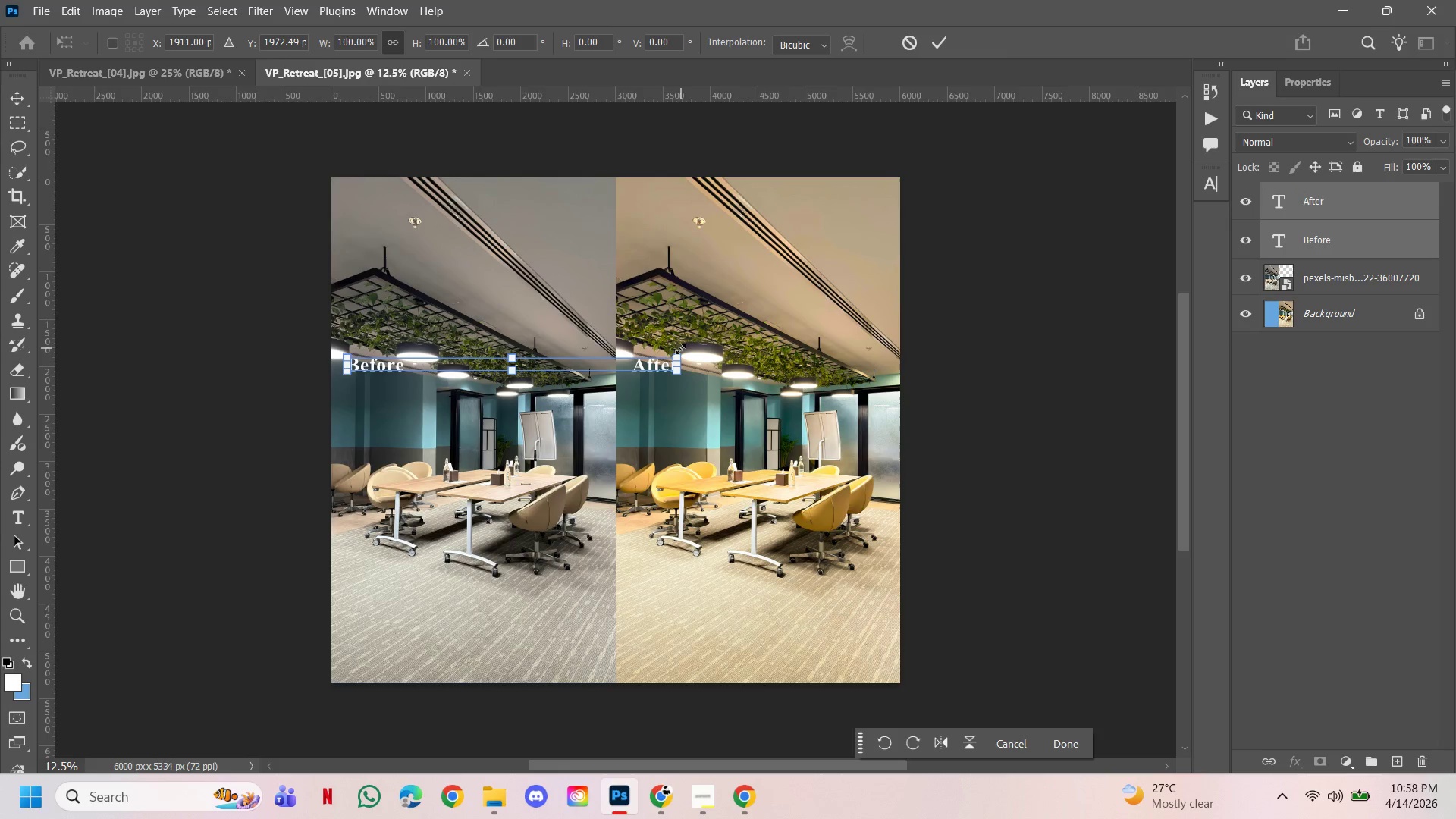 
left_click_drag(start_coordinate=[677, 355], to_coordinate=[825, 314])
 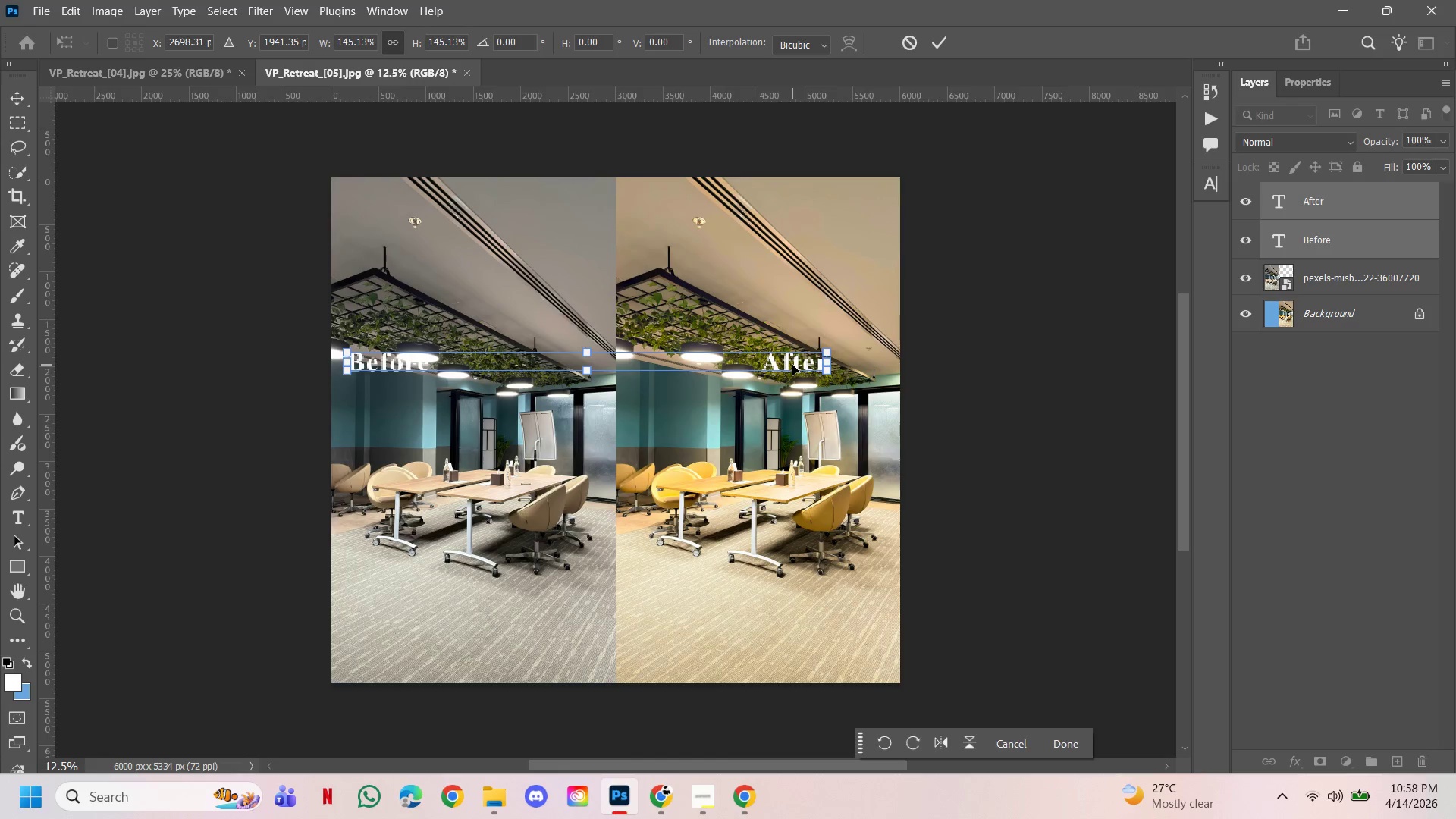 
left_click_drag(start_coordinate=[792, 365], to_coordinate=[795, 661])
 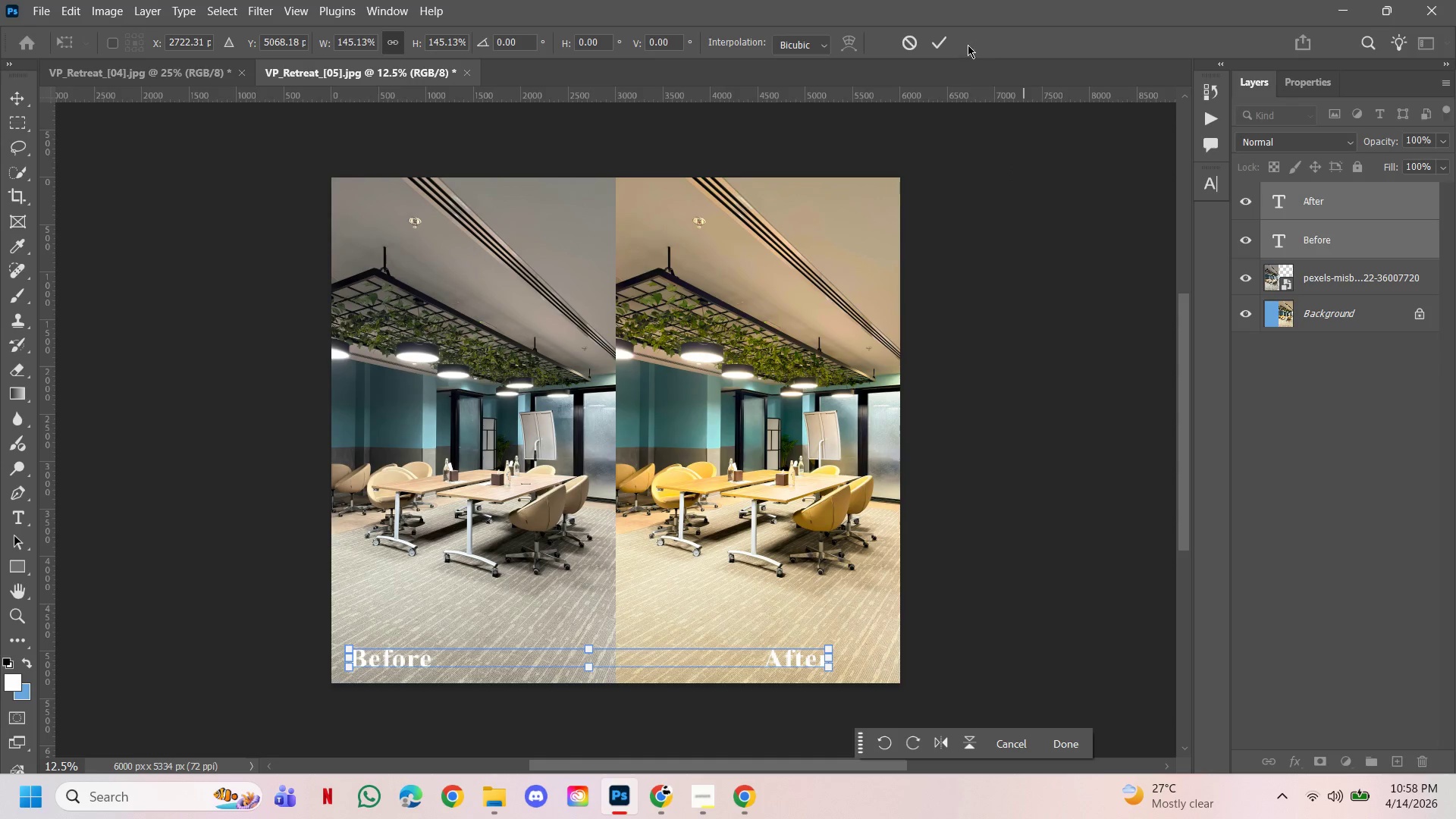 
left_click([946, 40])
 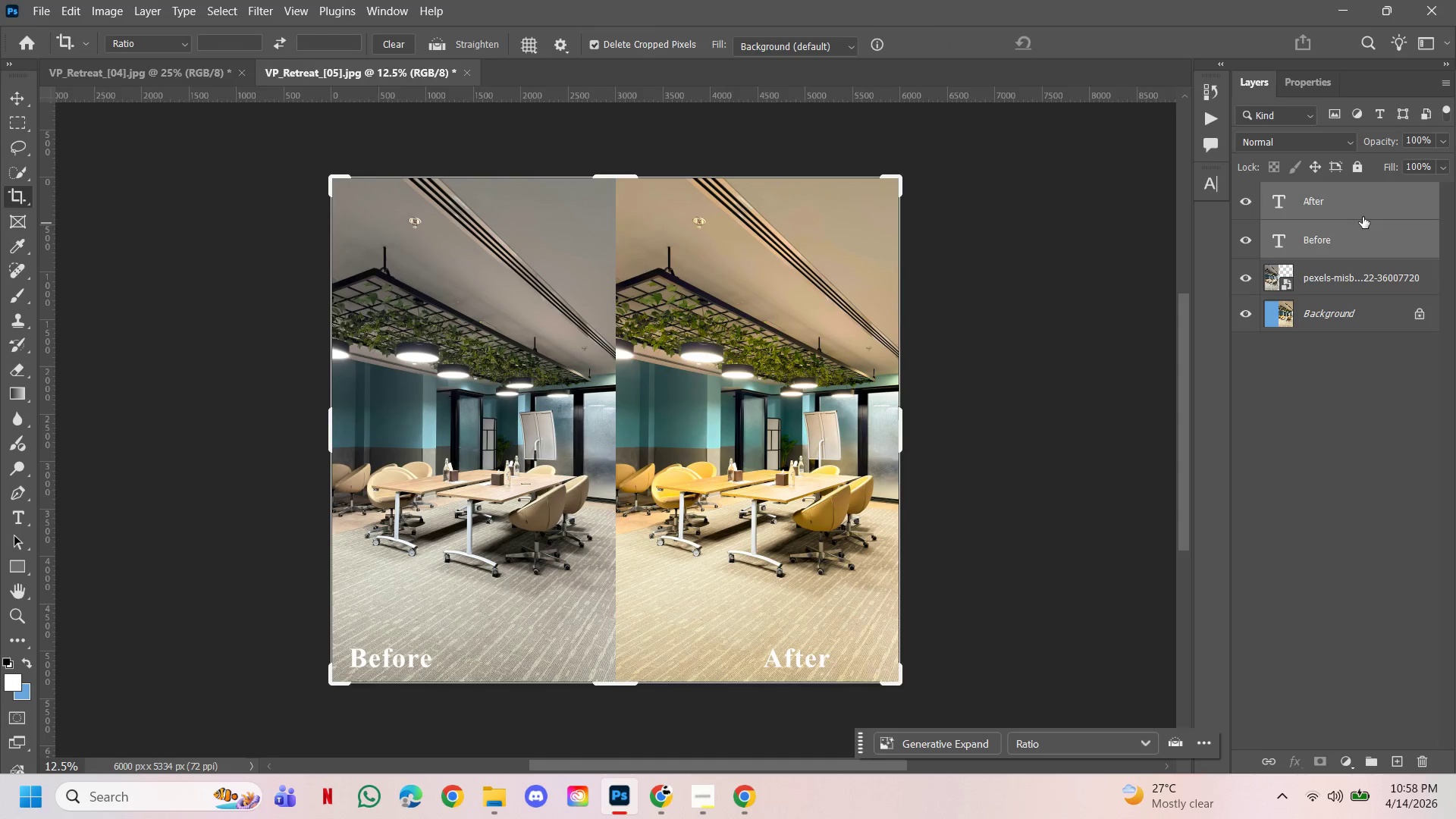 
left_click([1361, 213])
 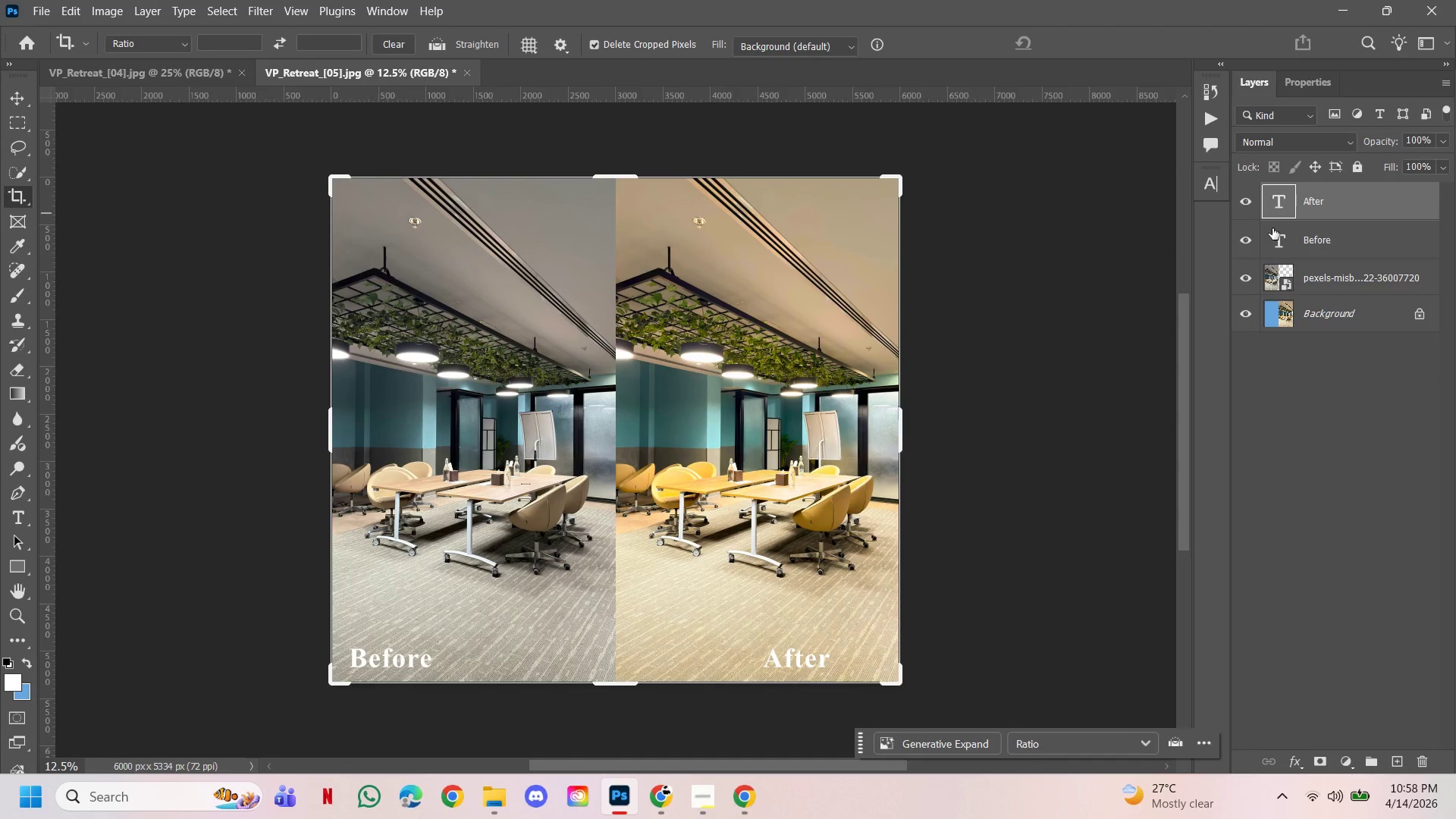 
key(Control+T)
 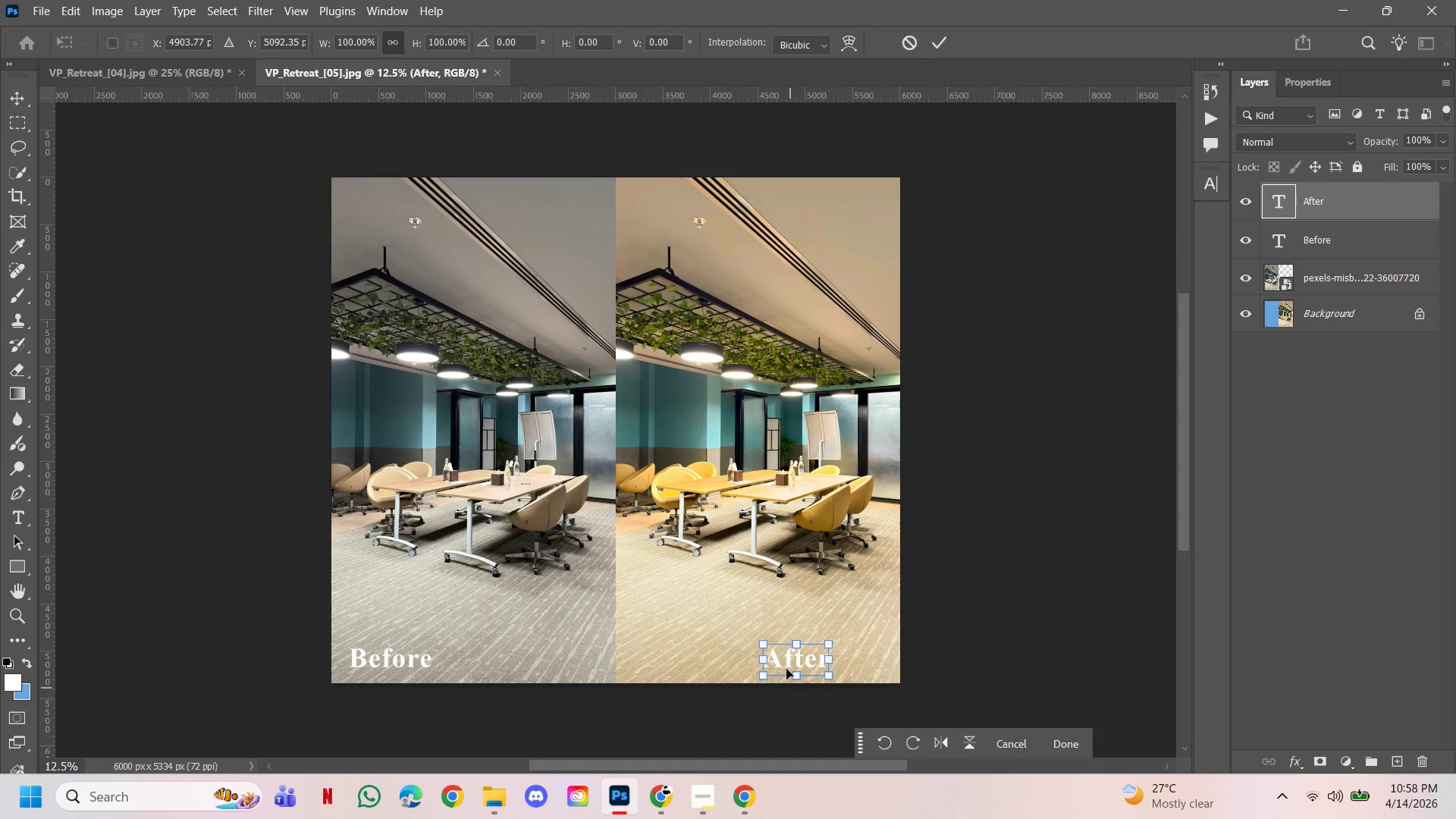 
left_click_drag(start_coordinate=[786, 664], to_coordinate=[665, 666])
 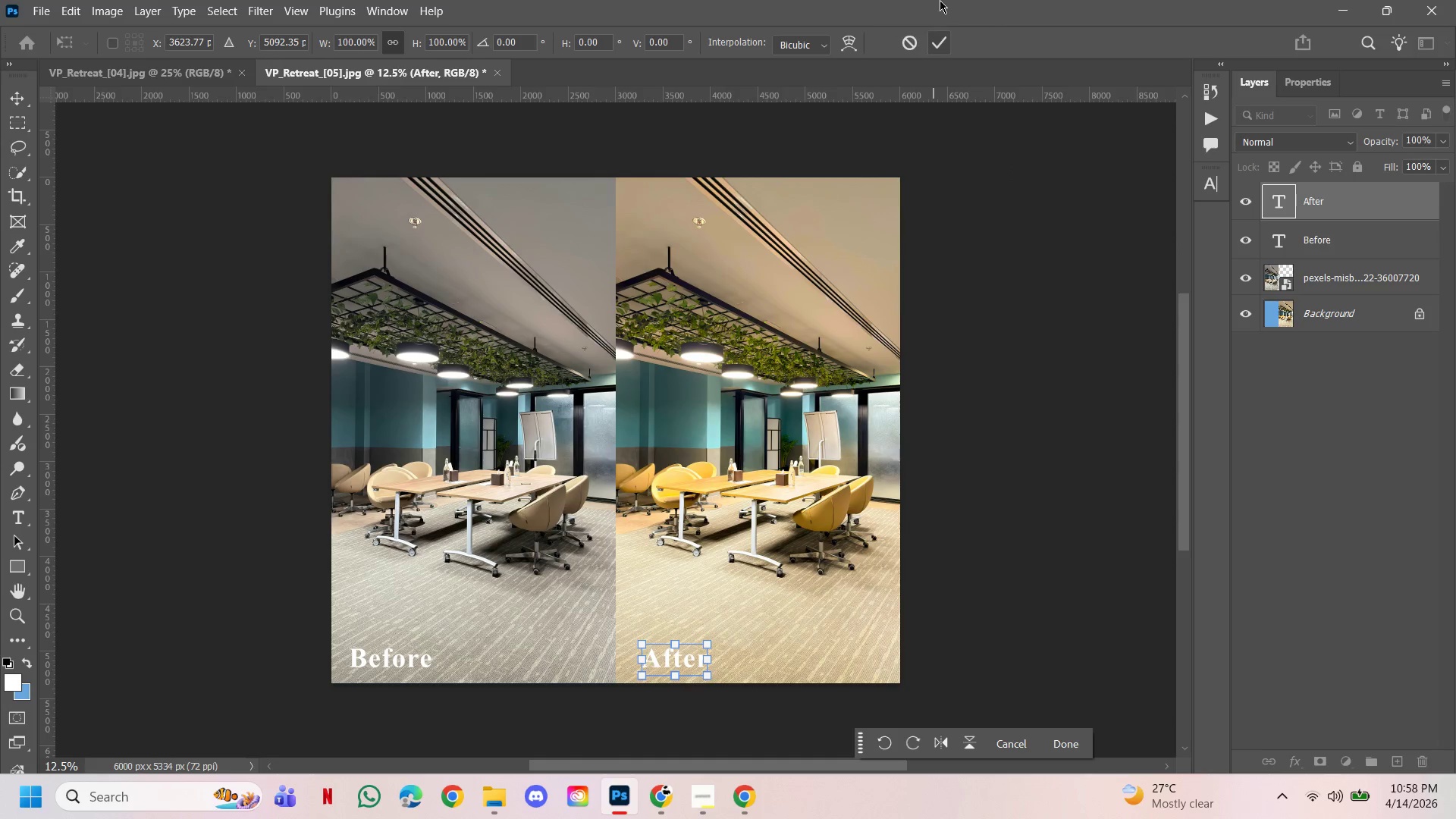 
hold_key(key=ShiftLeft, duration=2.95)
 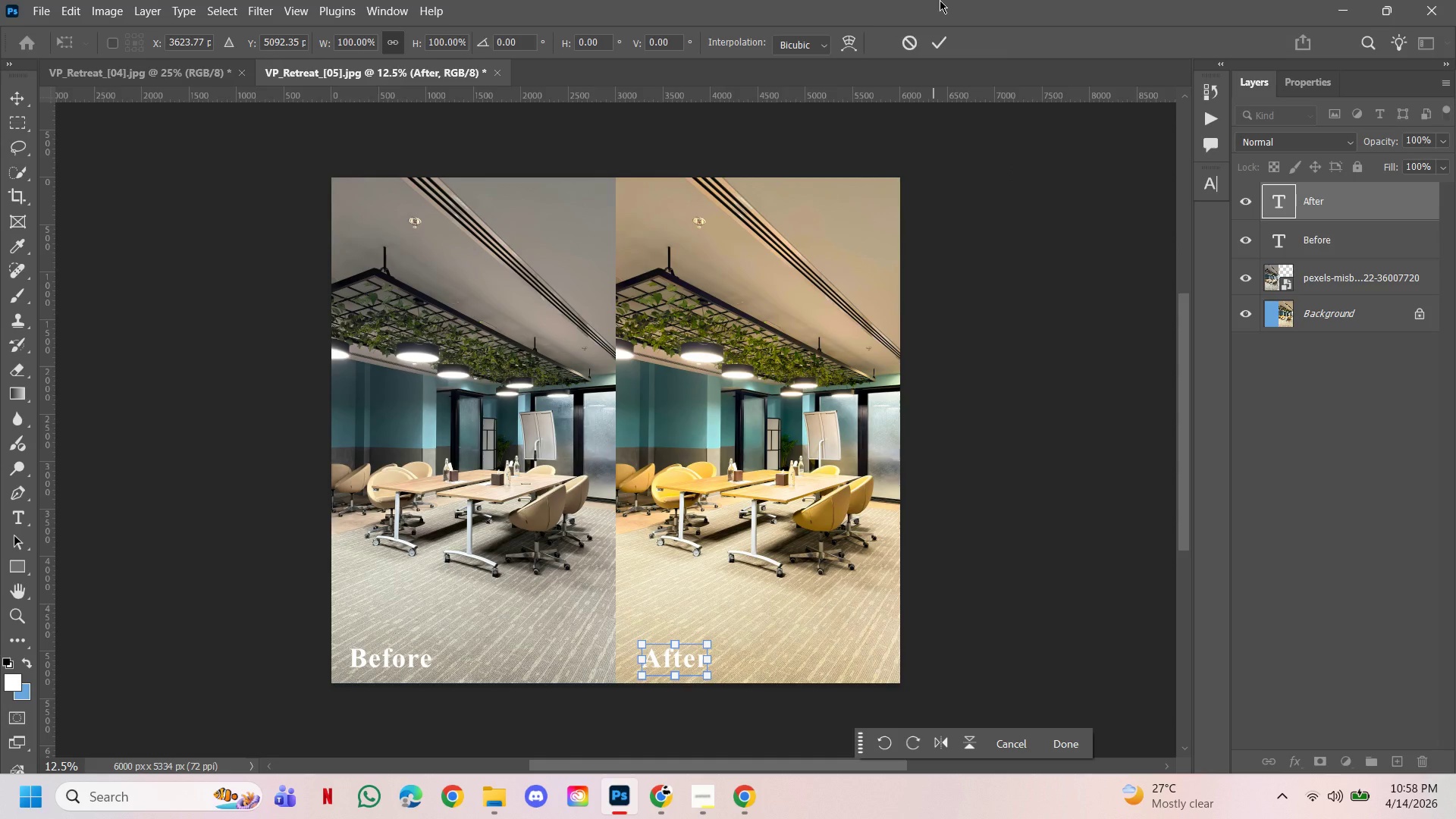 
key(ArrowLeft)
 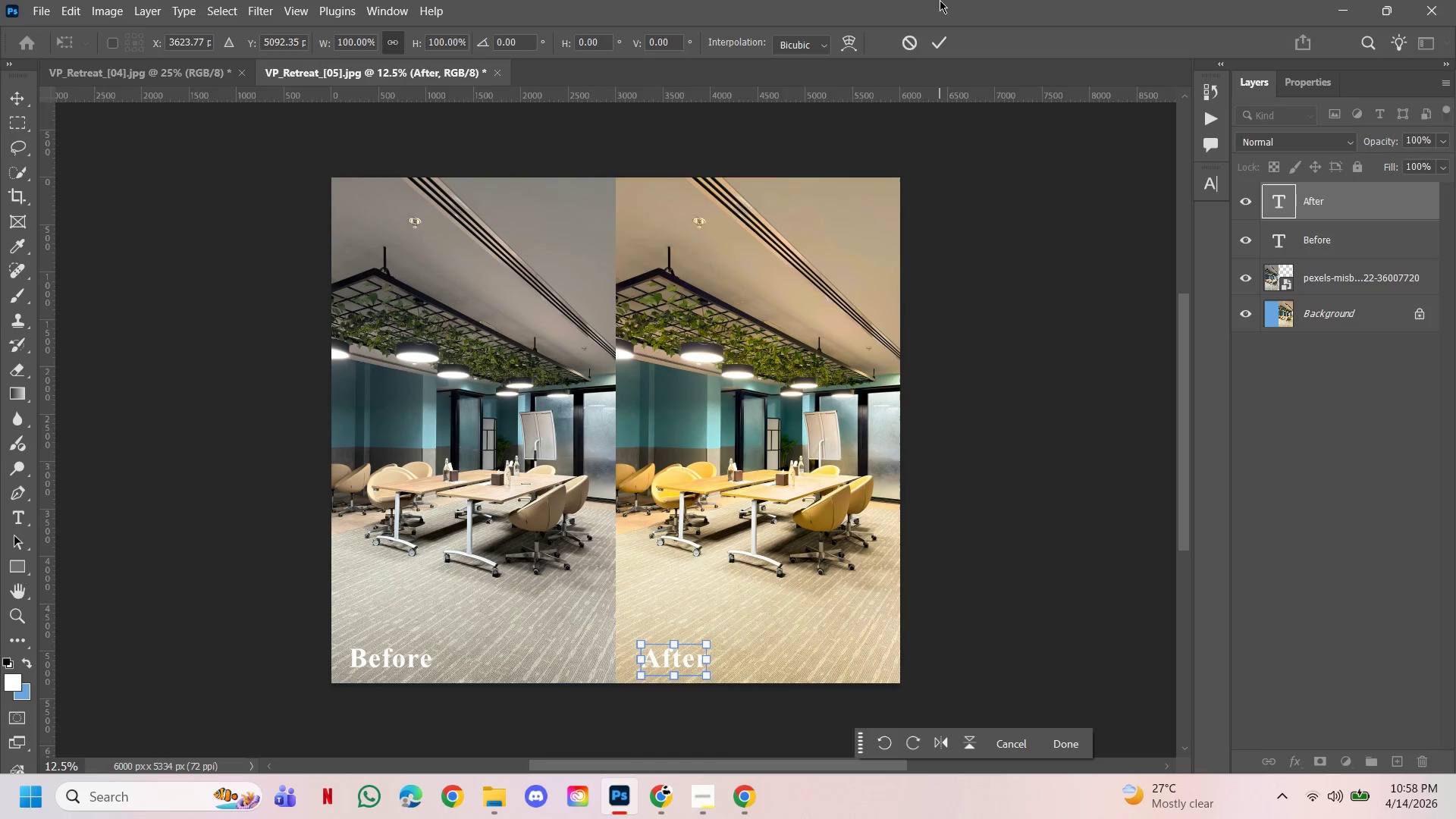 
key(ArrowLeft)
 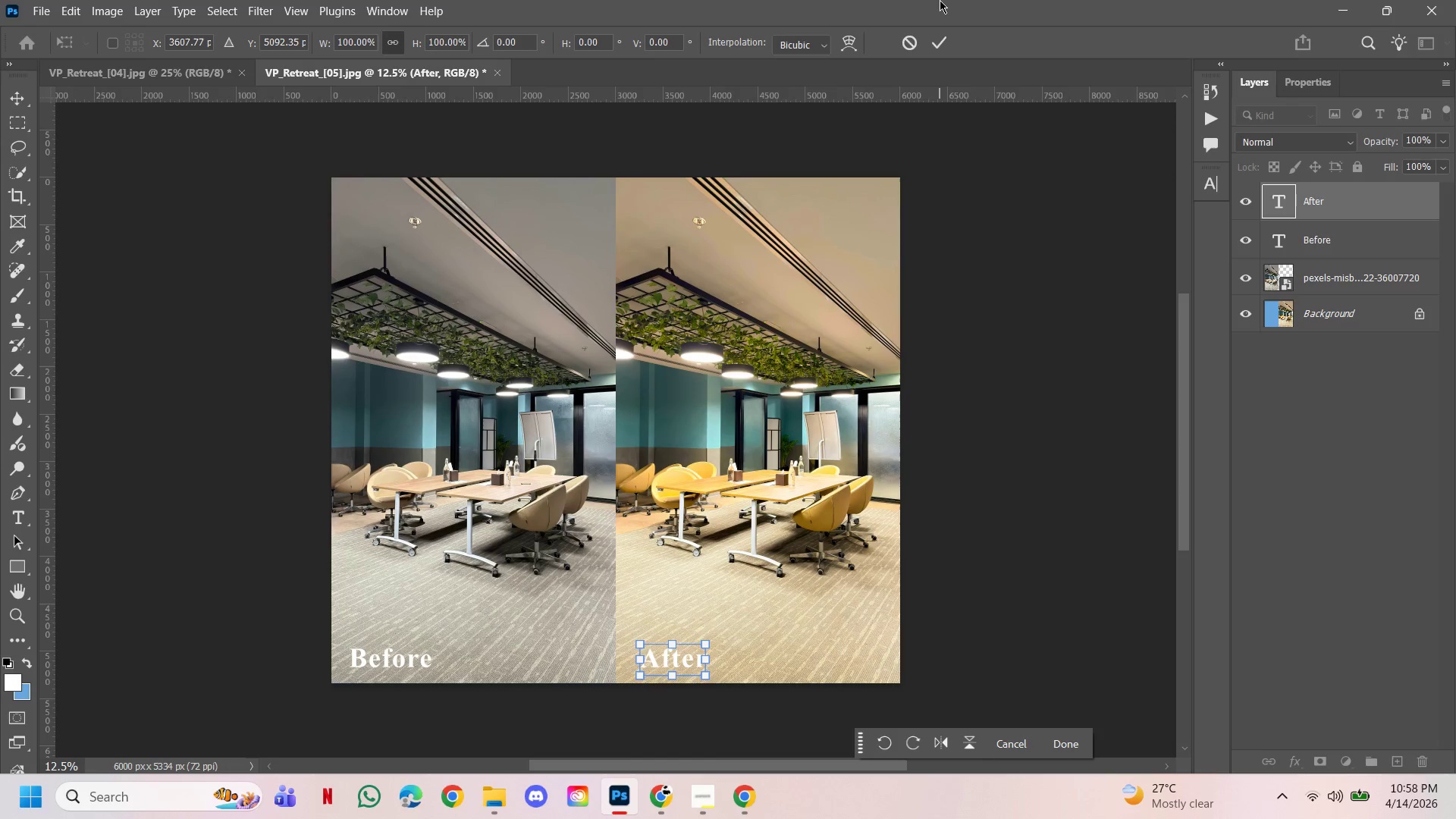 
key(ArrowLeft)
 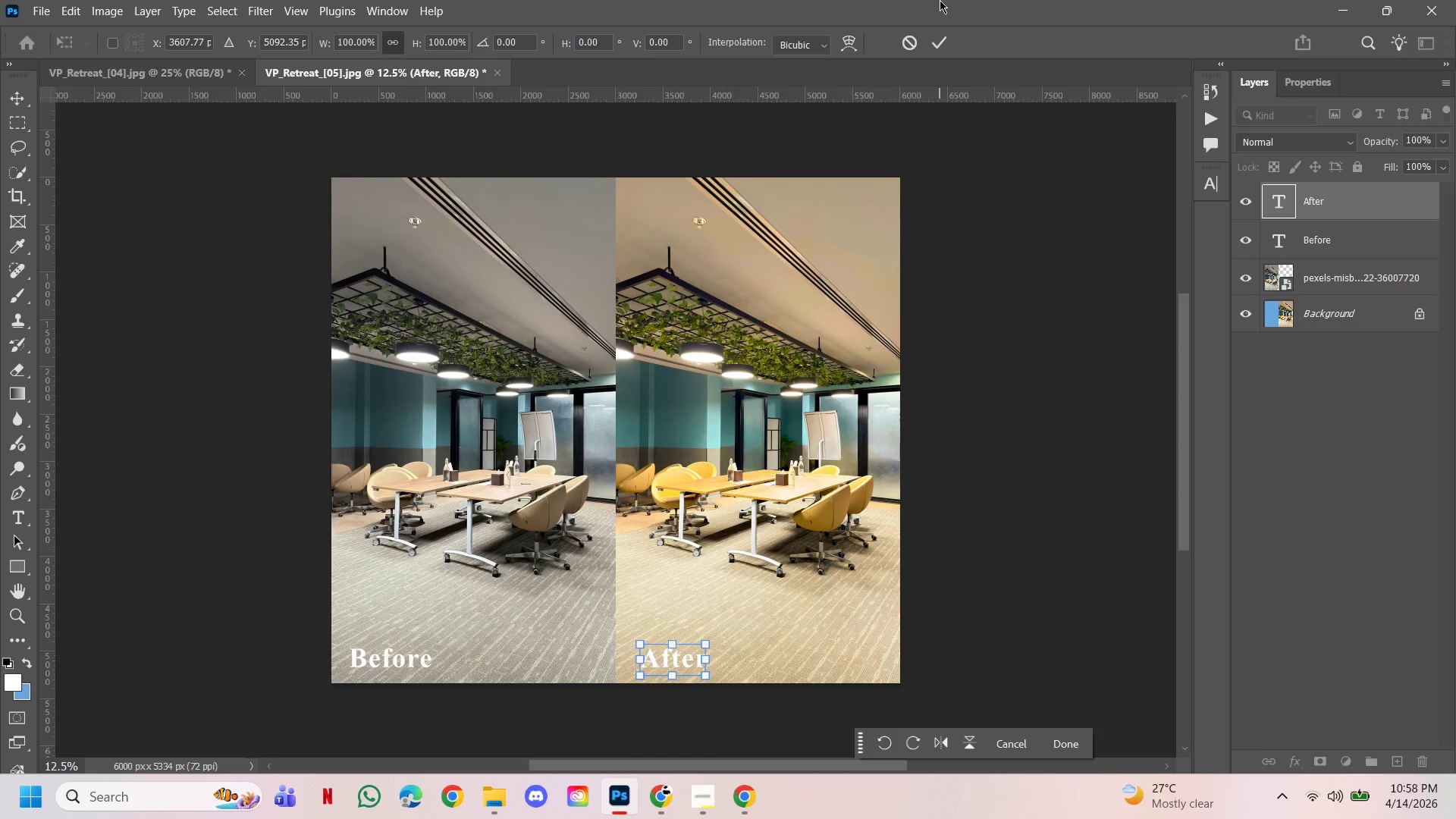 
key(ArrowLeft)
 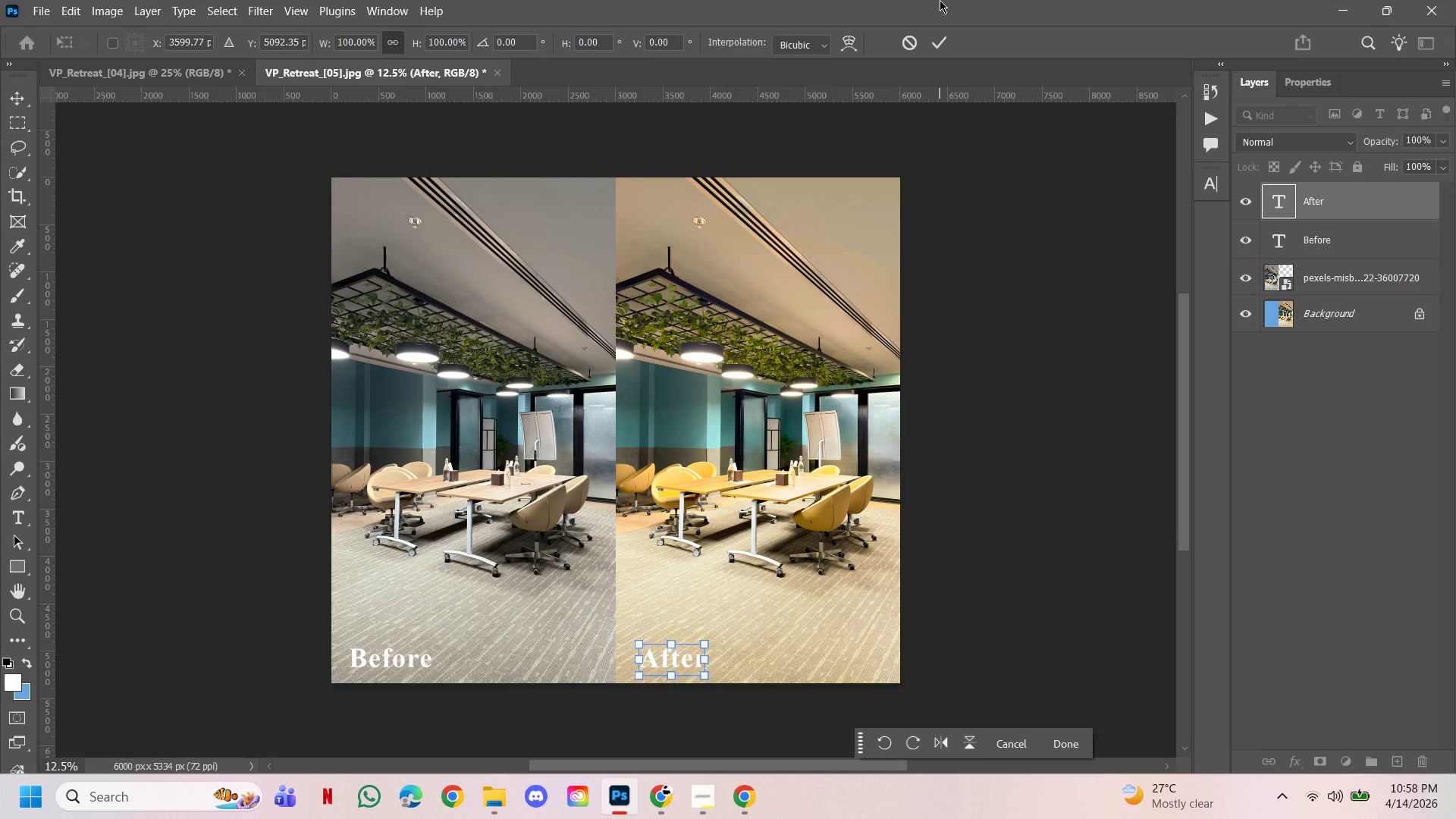 
key(ArrowLeft)
 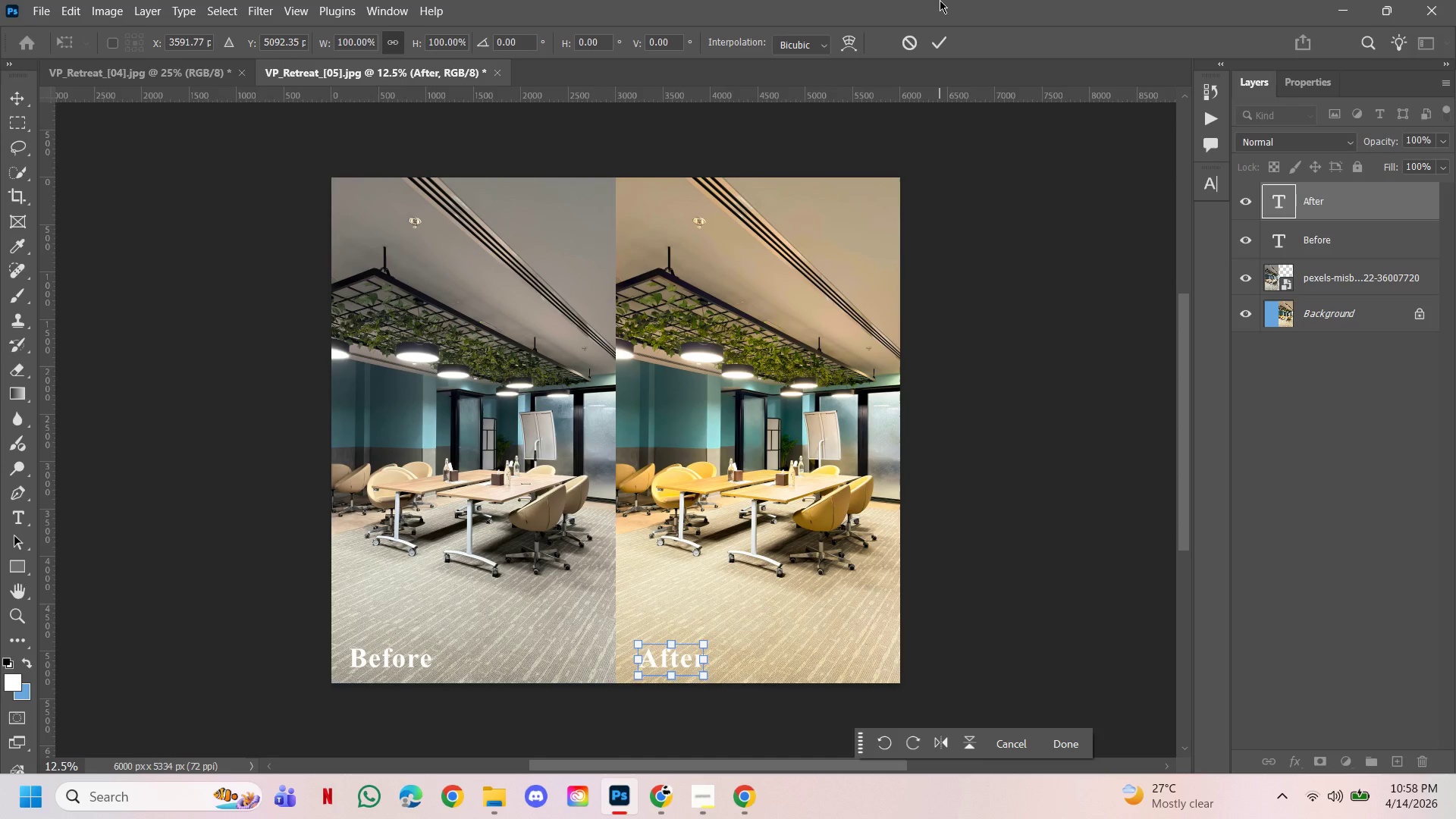 
key(ArrowLeft)
 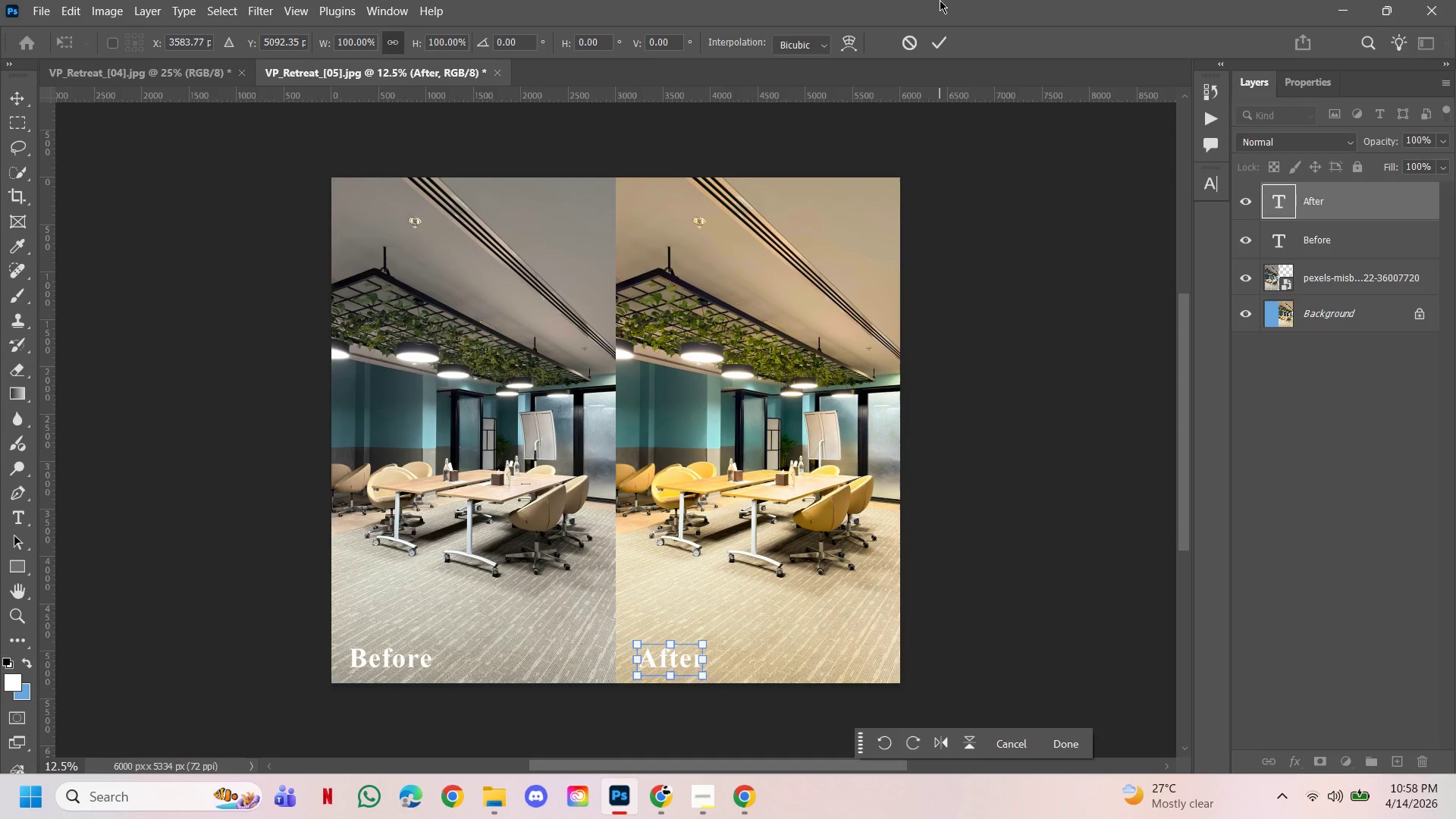 
key(ArrowLeft)
 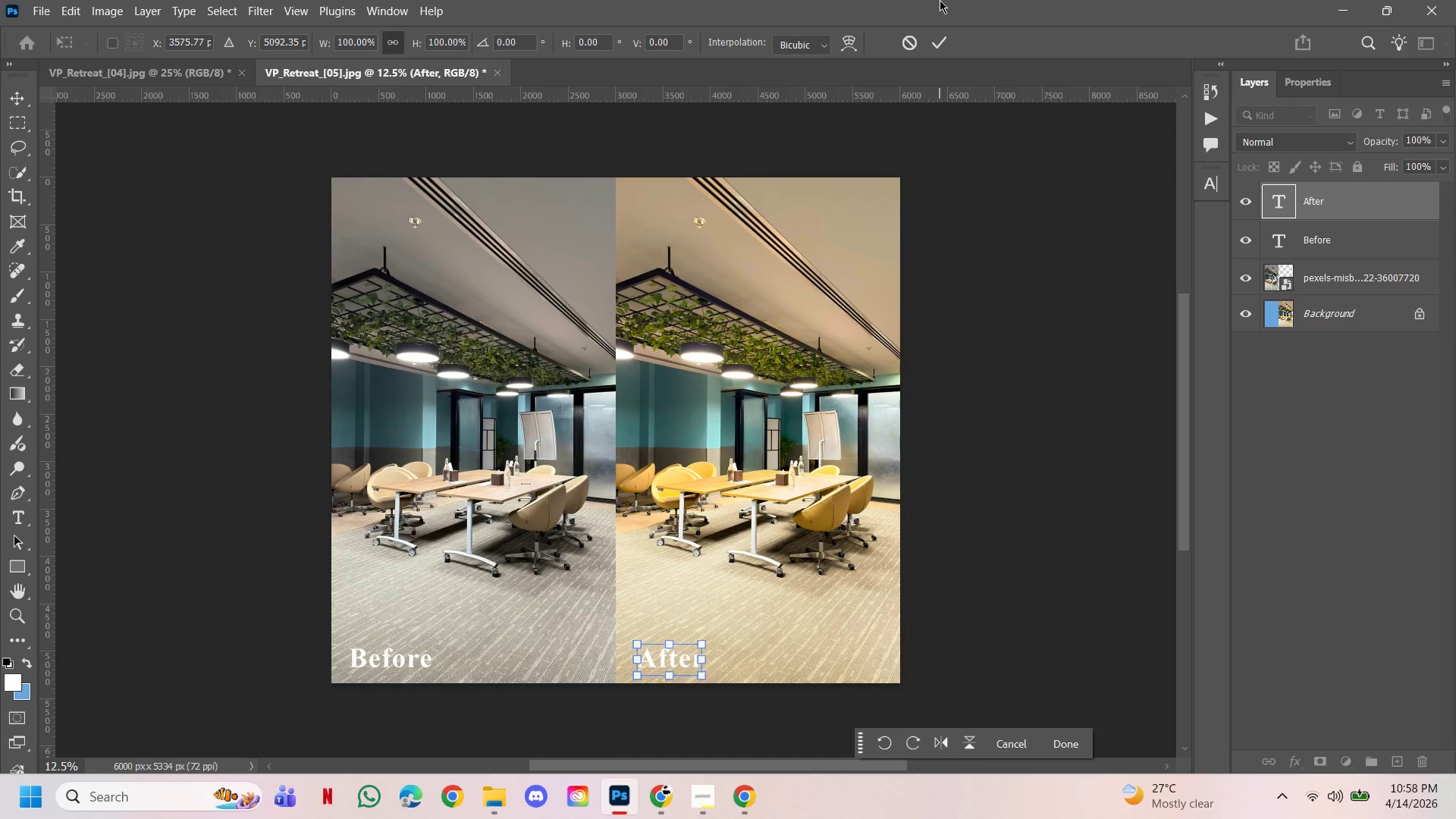 
key(ArrowLeft)
 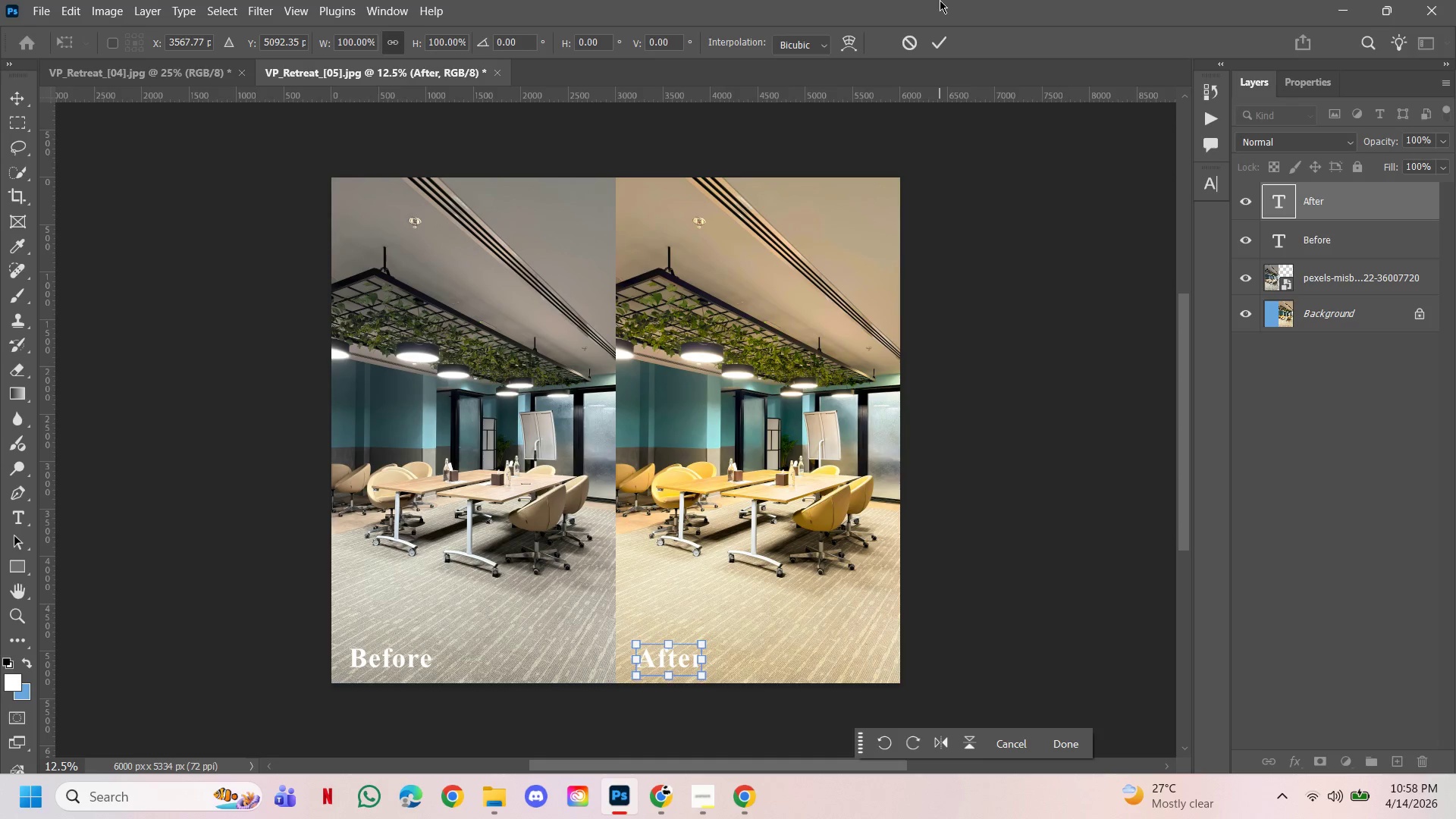 
key(ArrowLeft)
 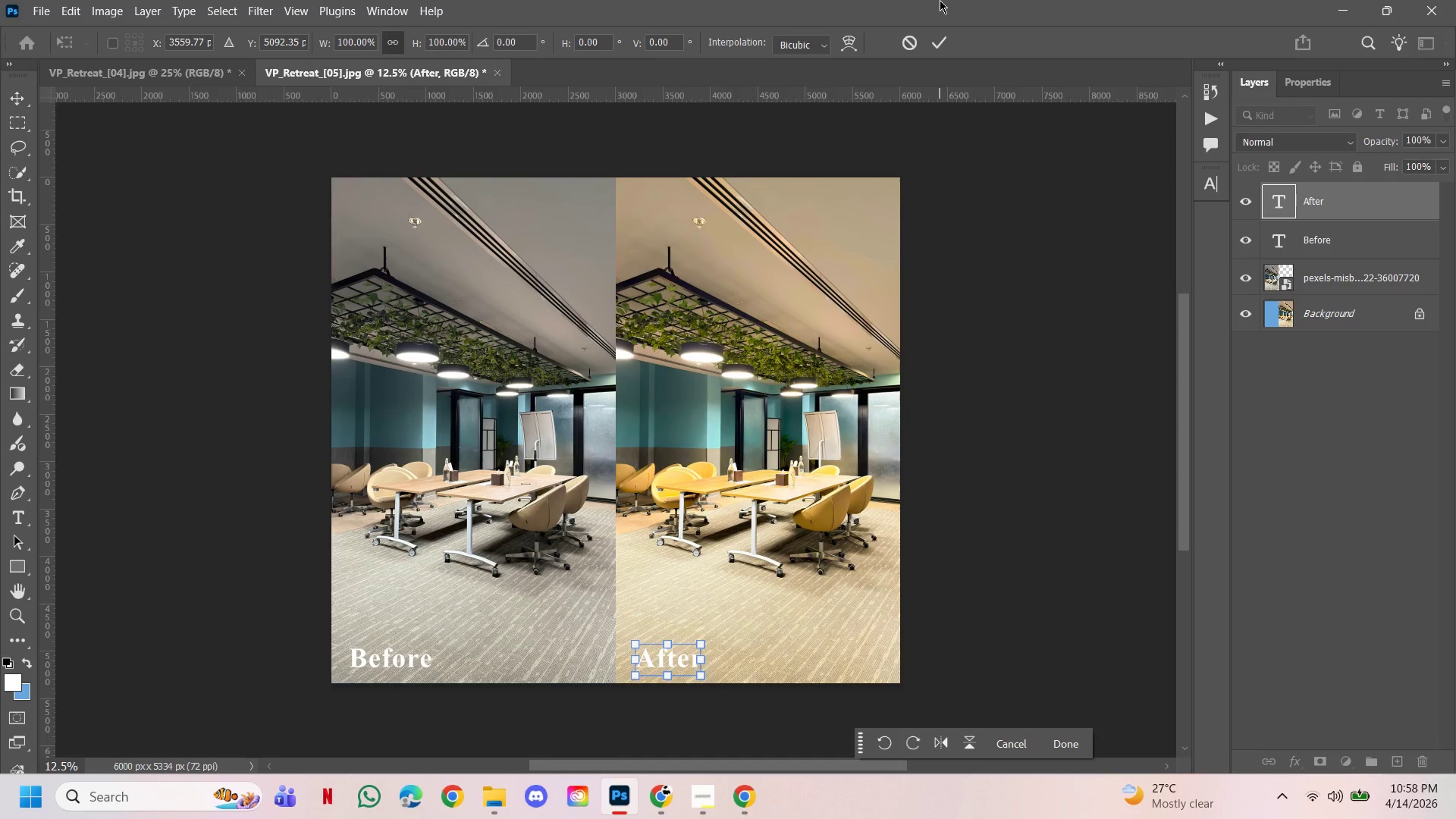 
key(ArrowLeft)
 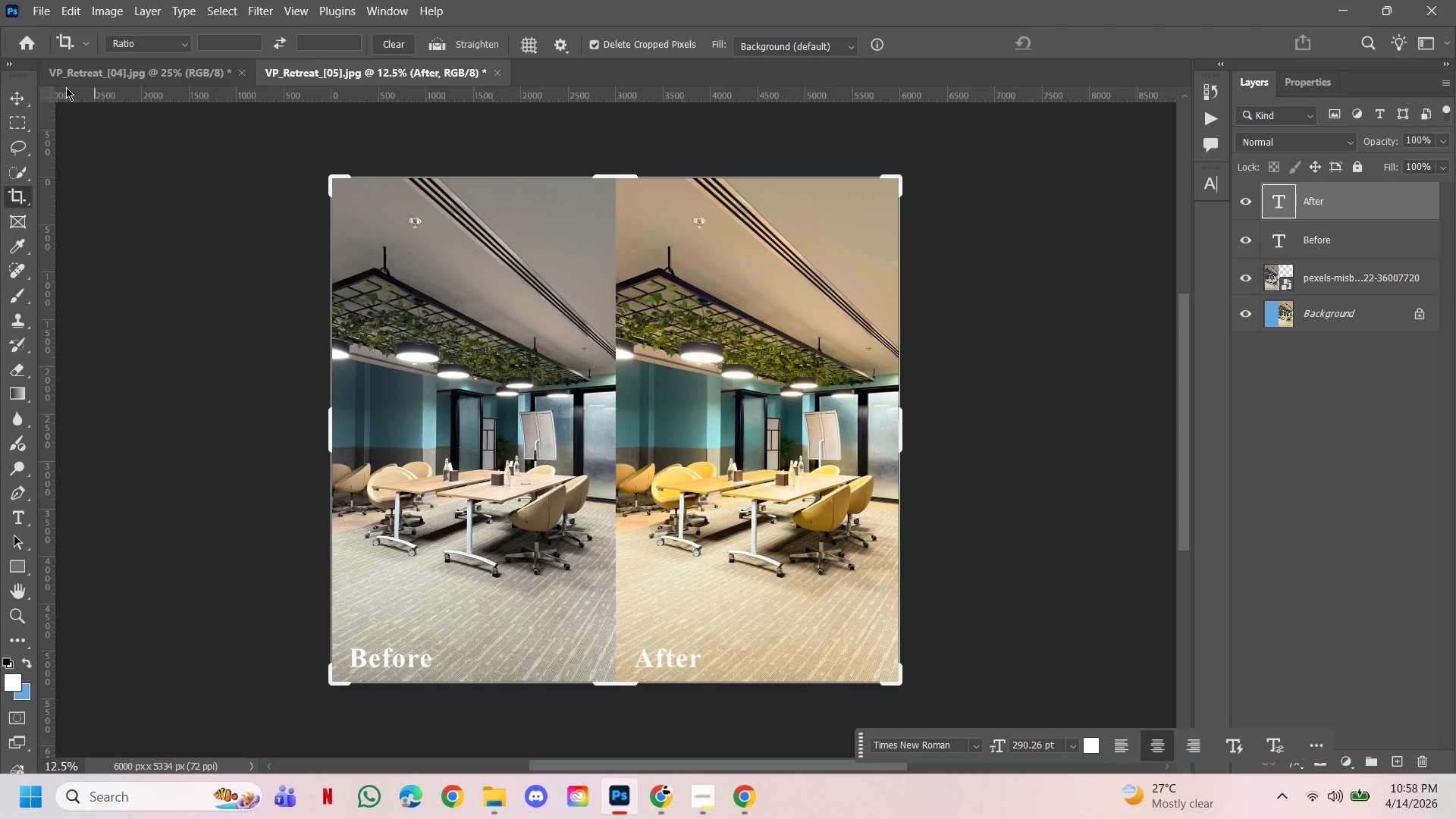 
double_click([113, 84])
 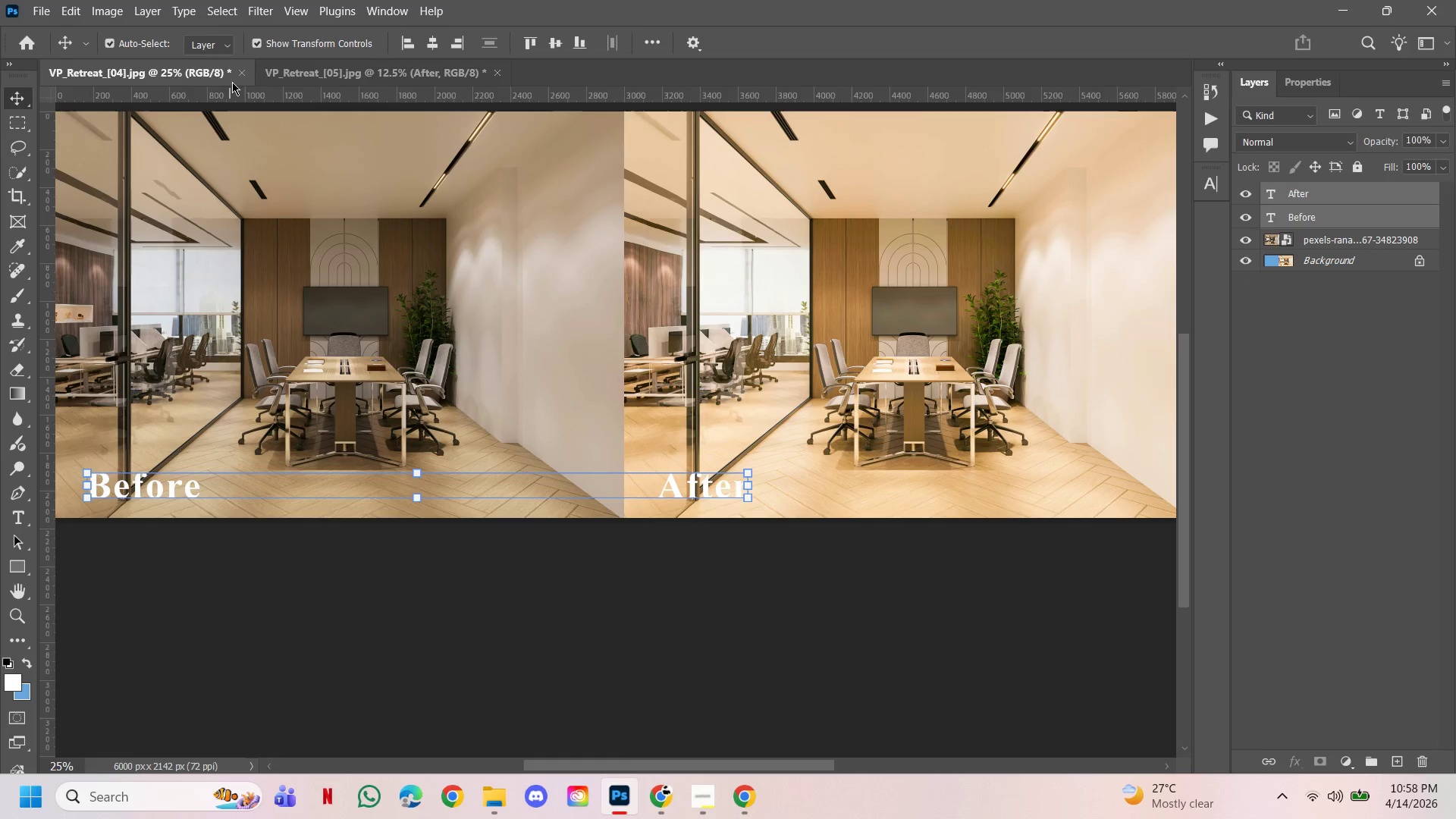 
left_click([240, 75])
 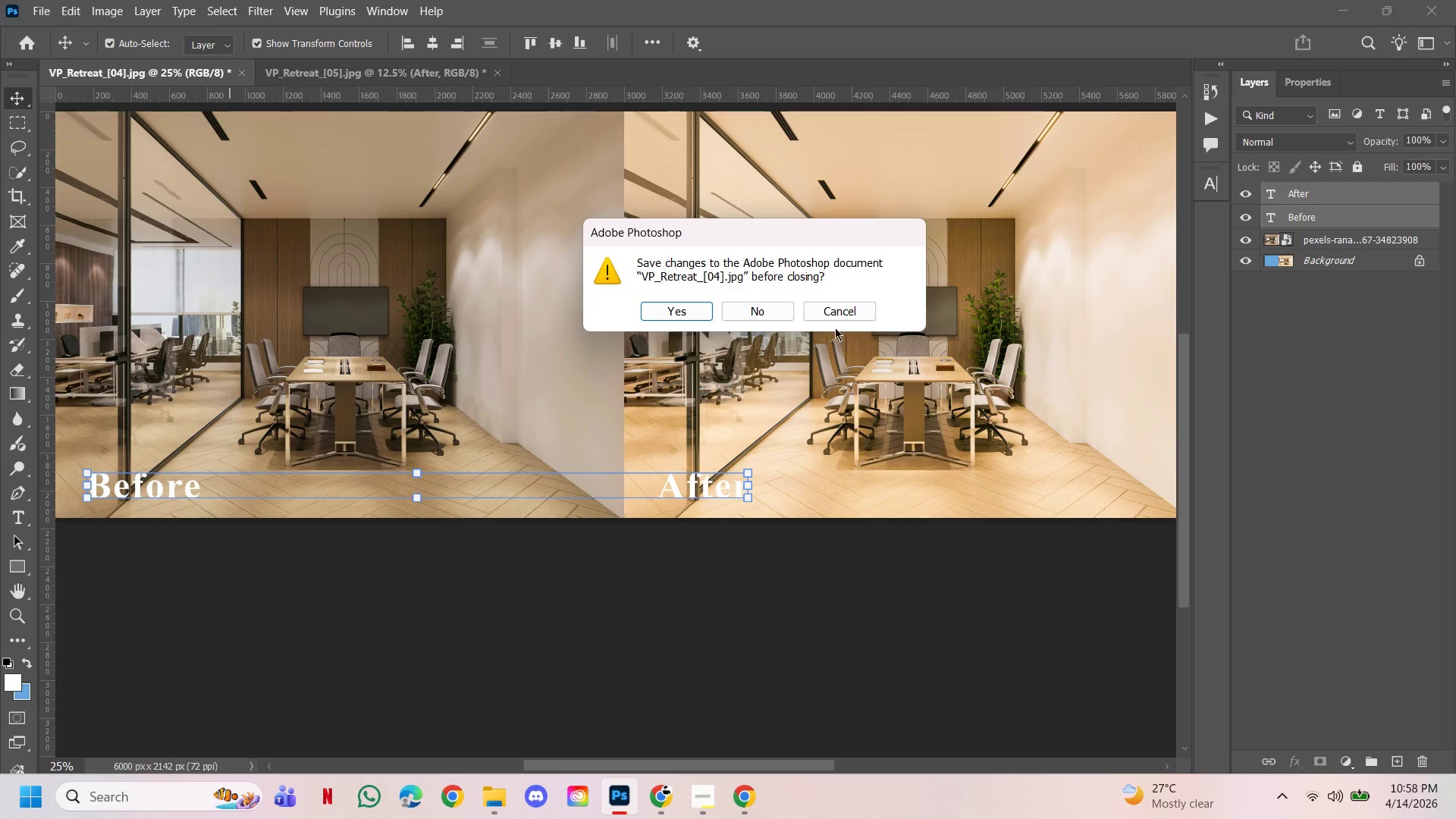 
left_click([759, 304])
 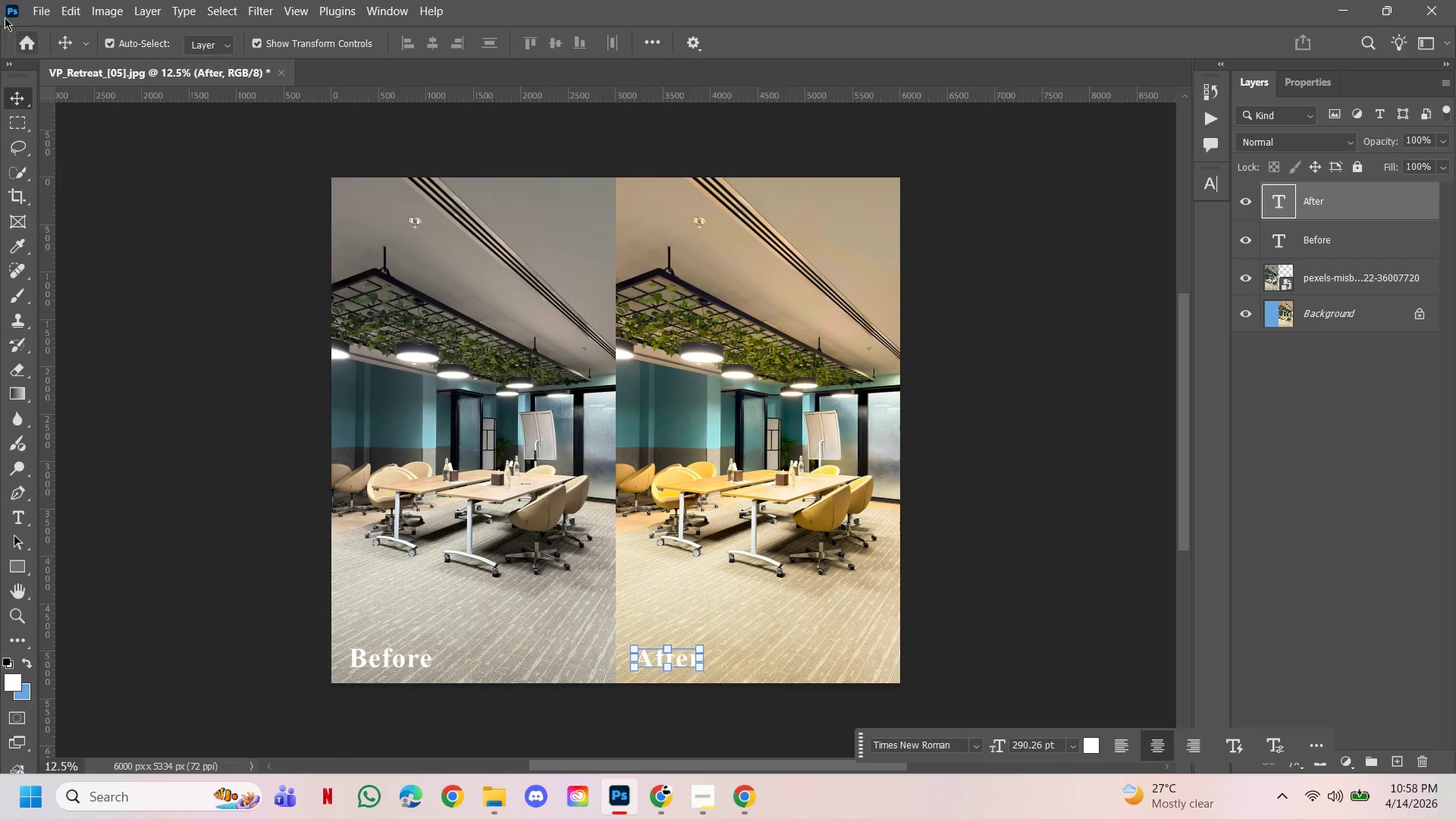 
left_click([36, 10])
 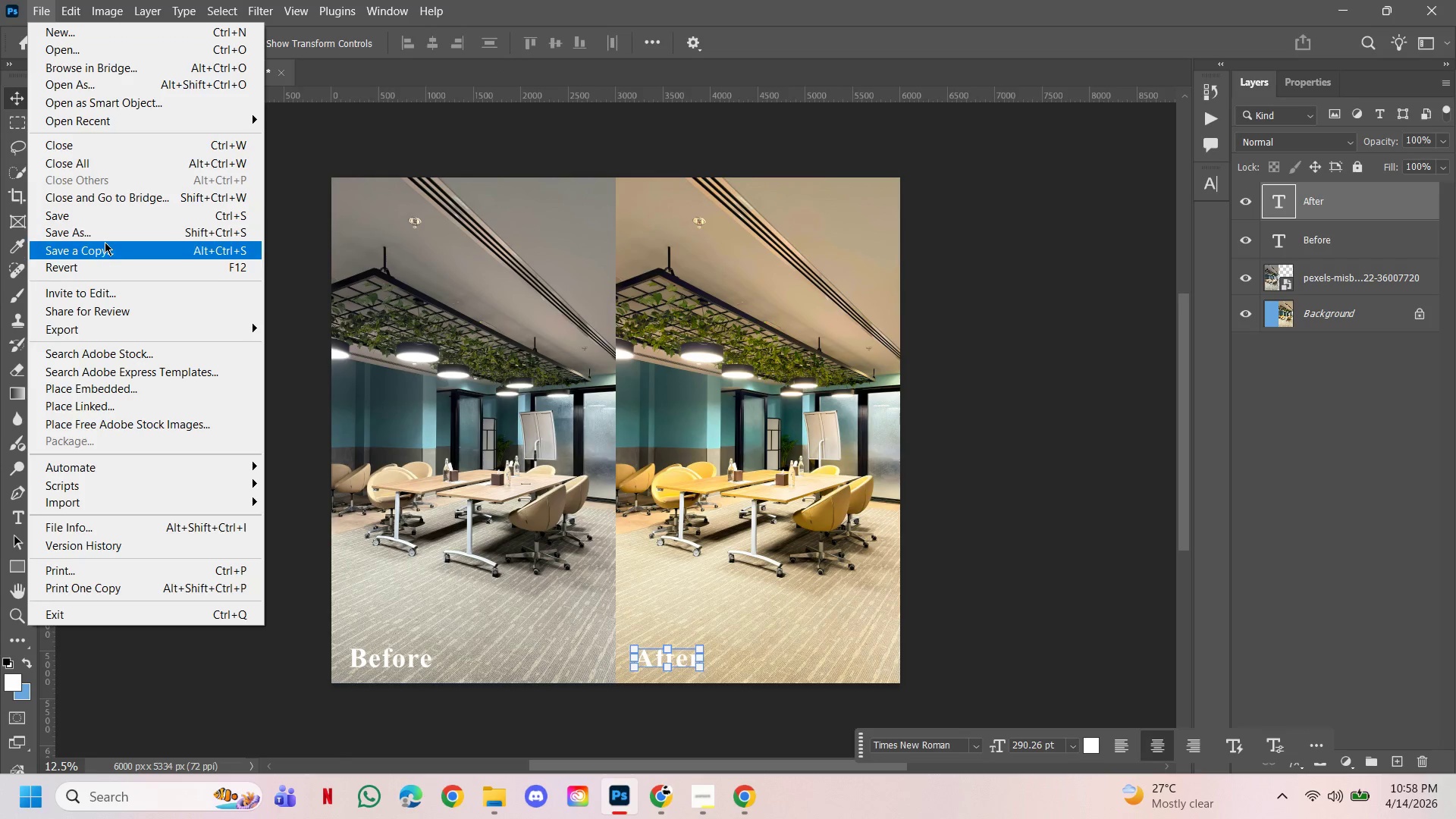 
left_click([105, 242])
 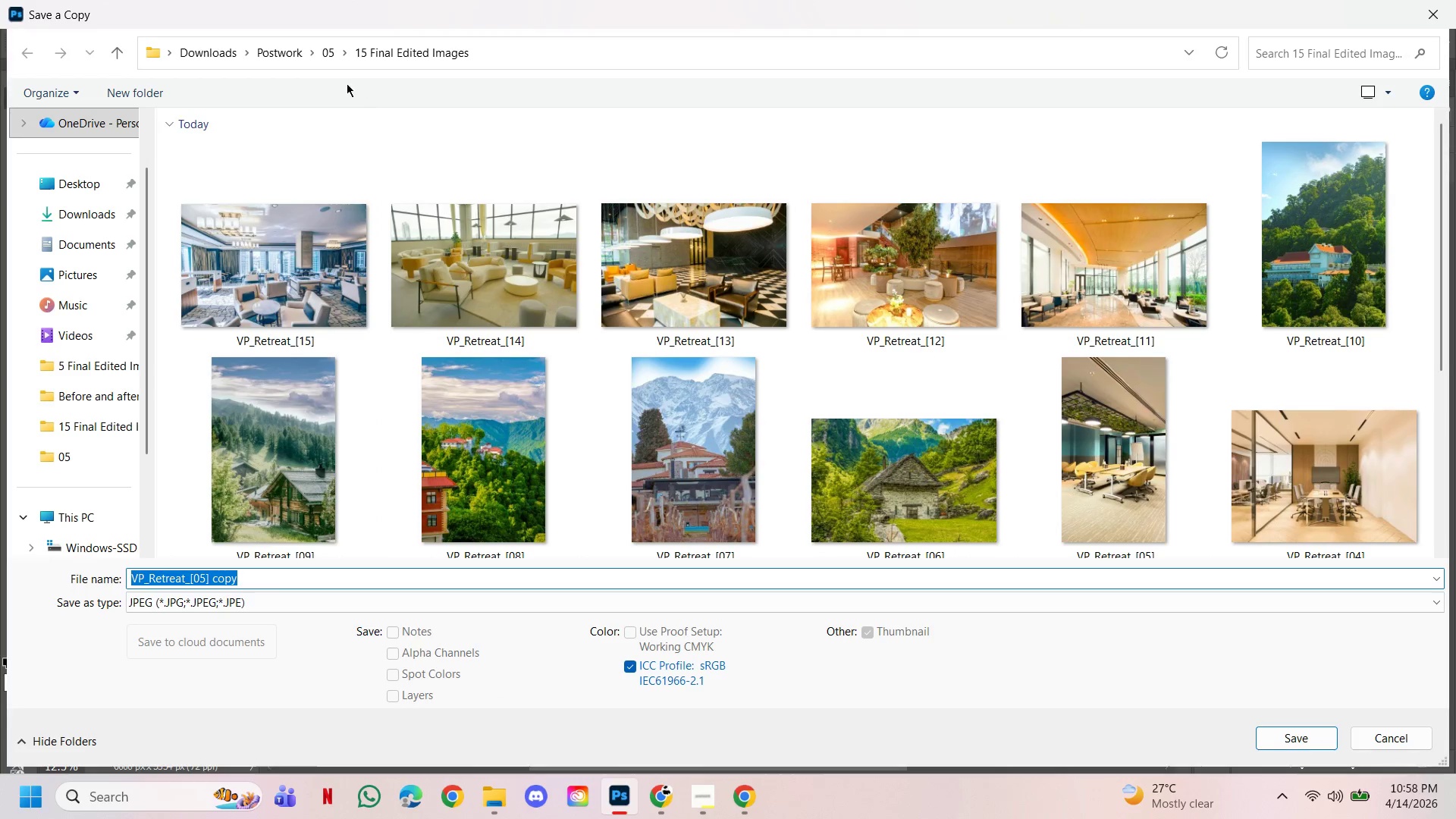 
left_click([331, 56])
 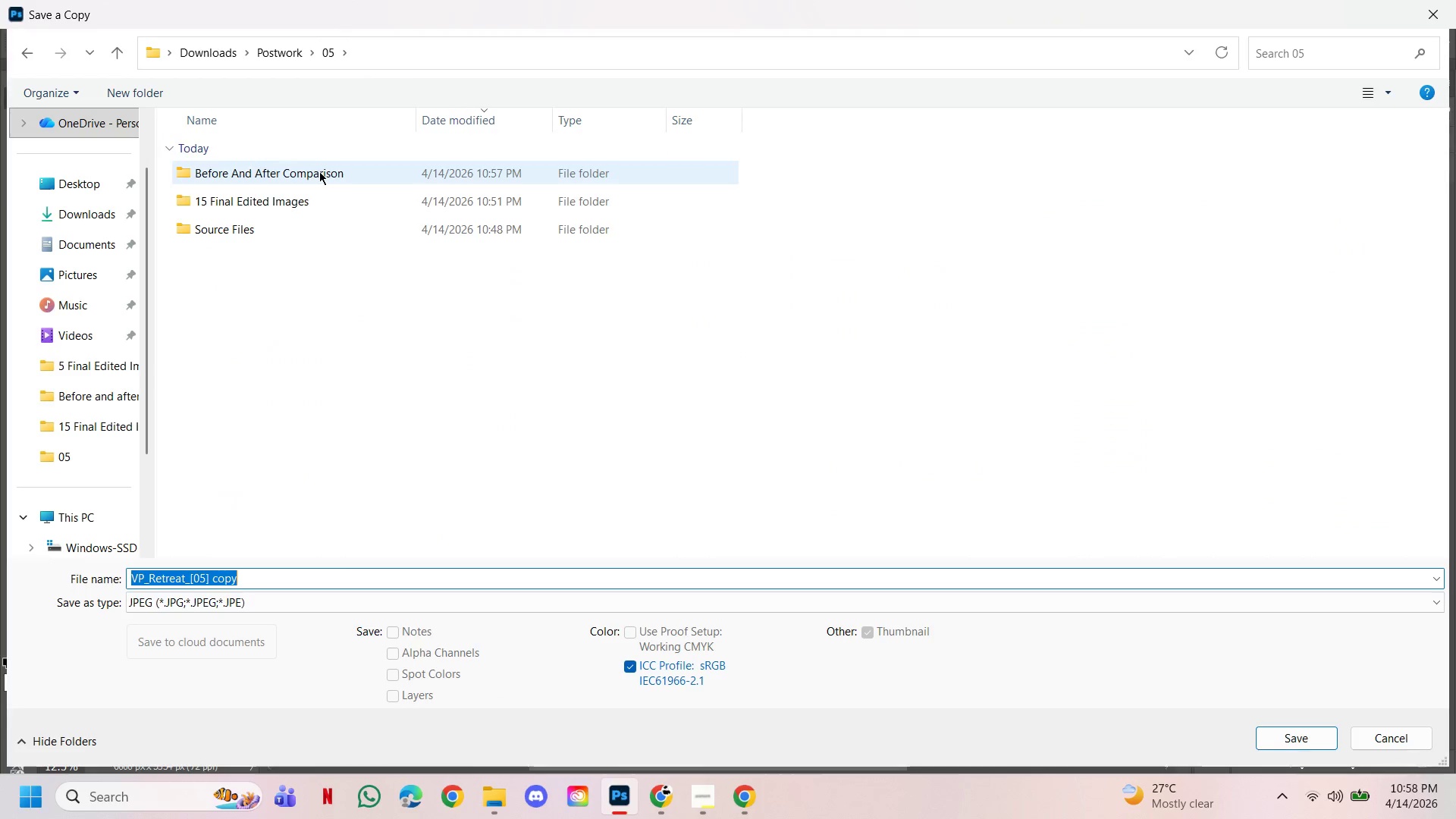 
double_click([319, 171])
 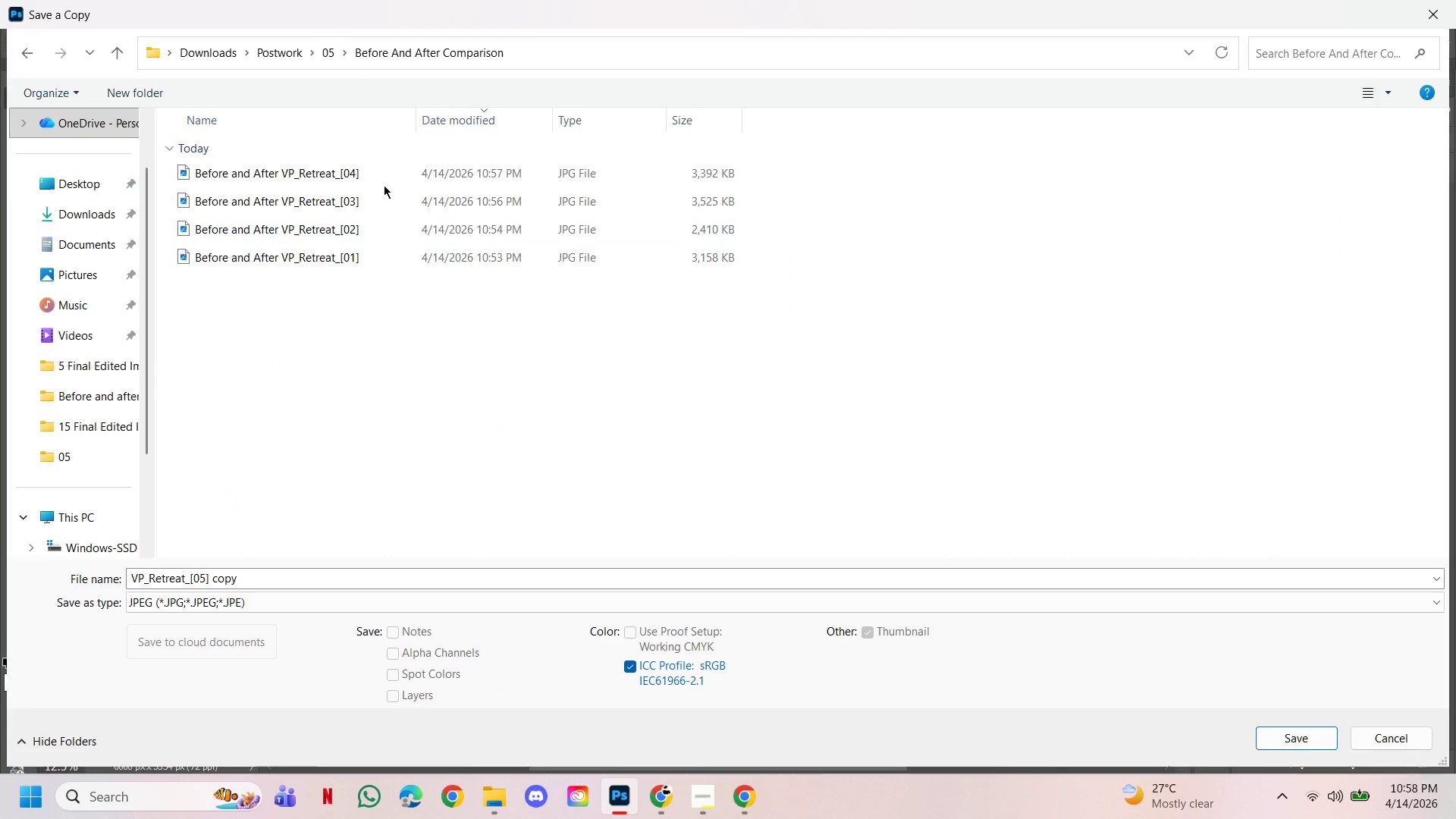 
left_click([385, 177])
 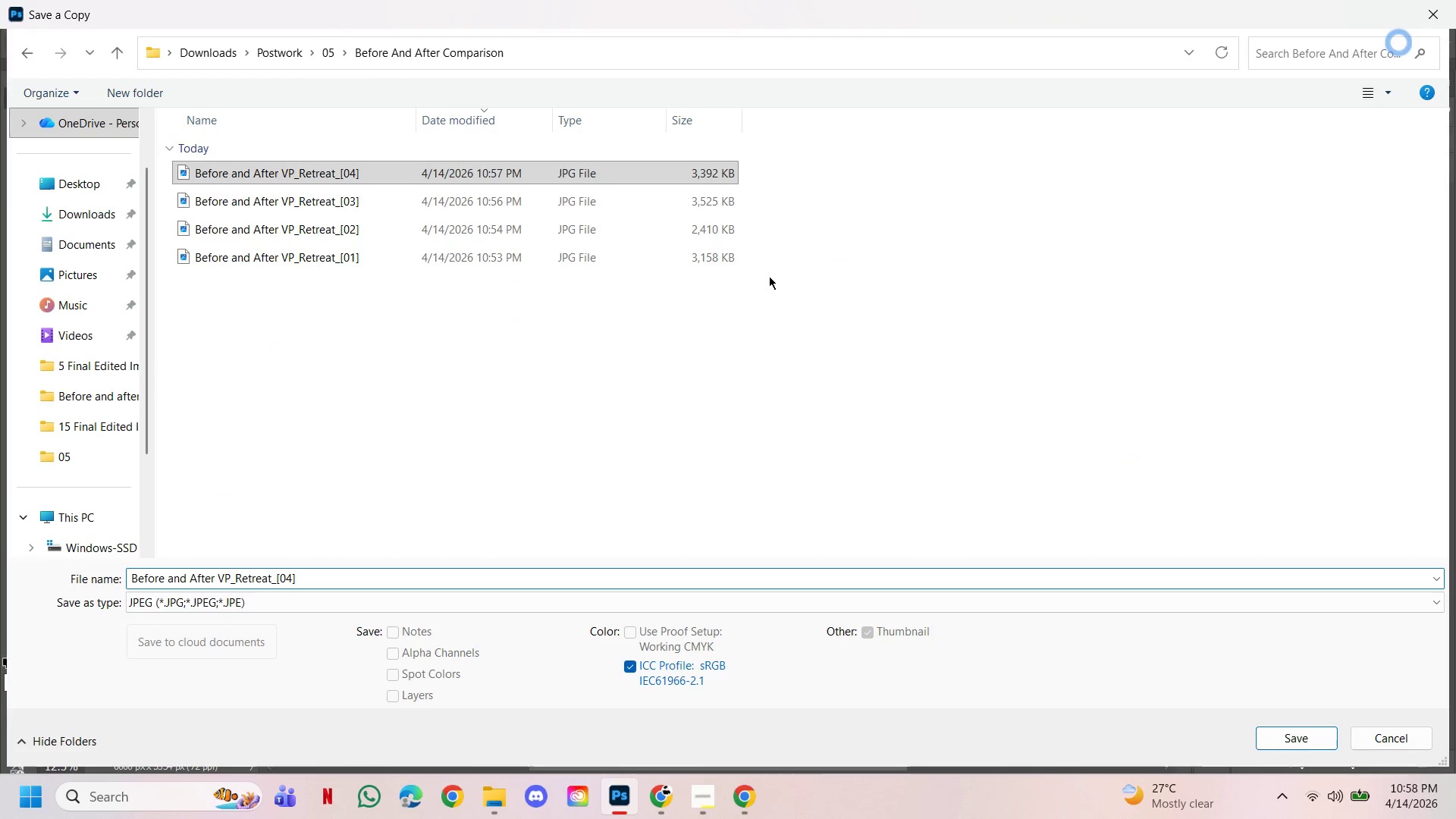 
wait(5.91)
 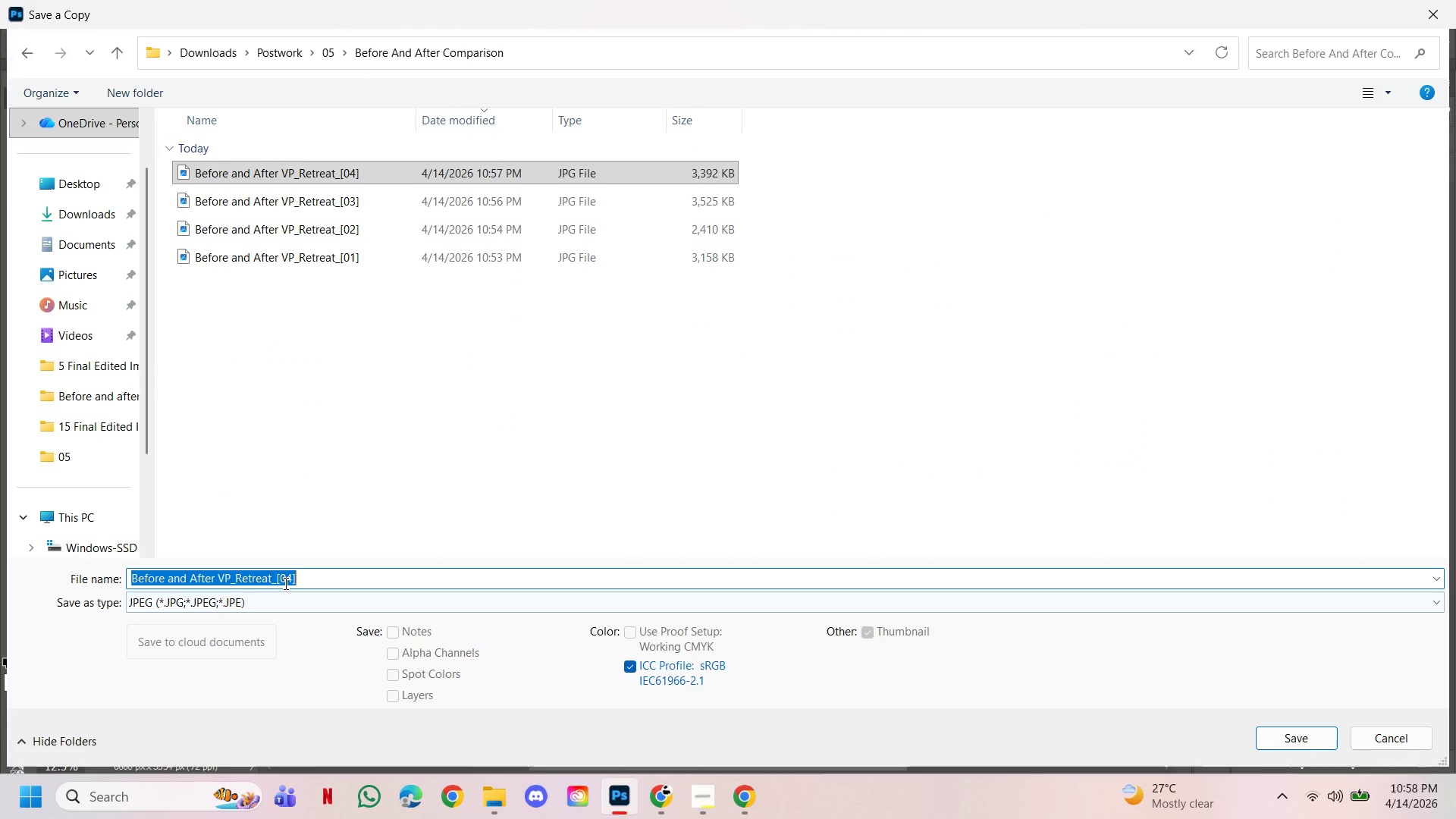 
left_click_drag(start_coordinate=[1176, 18], to_coordinate=[1150, 285])
 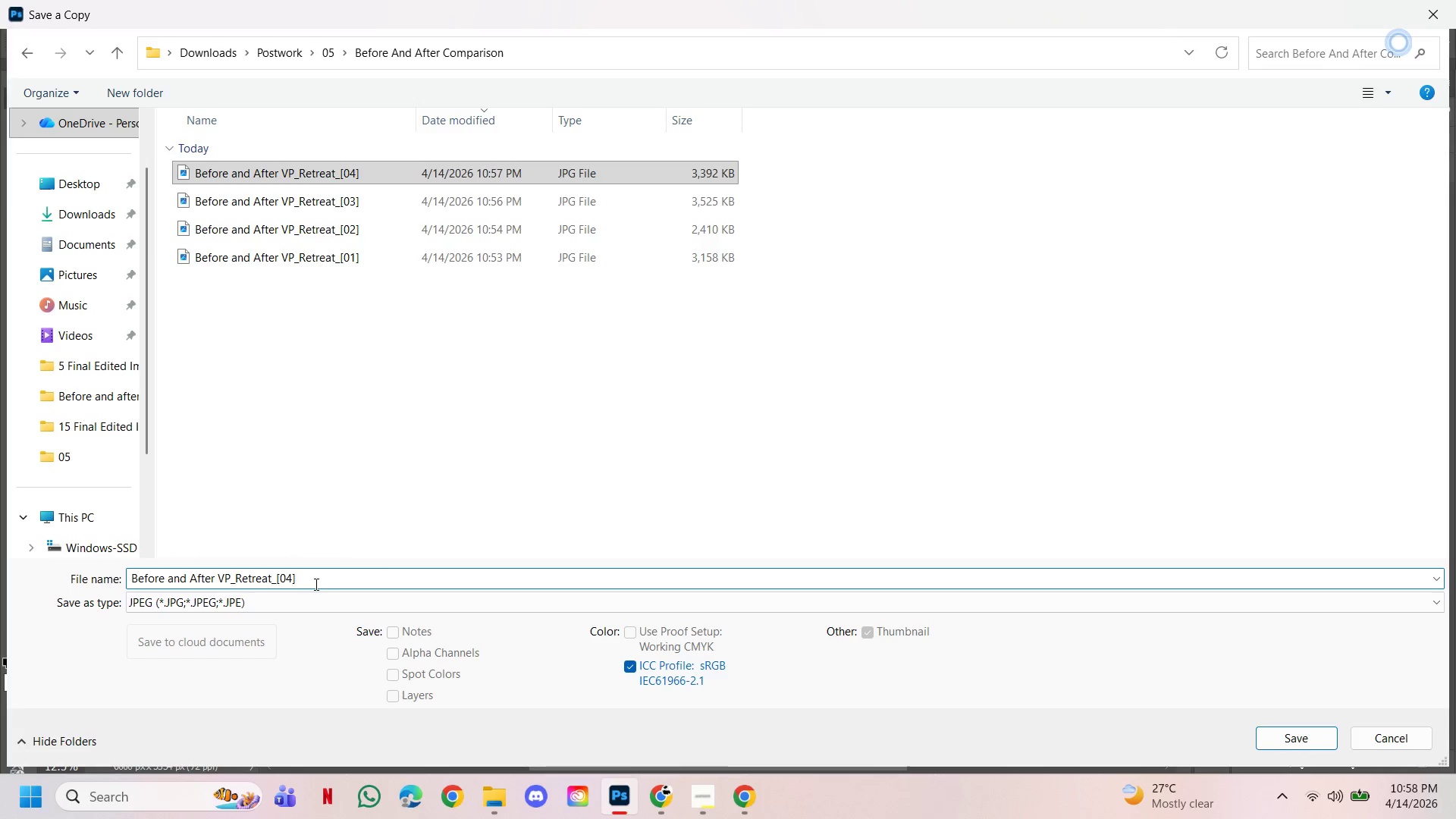 
key(Backspace)
 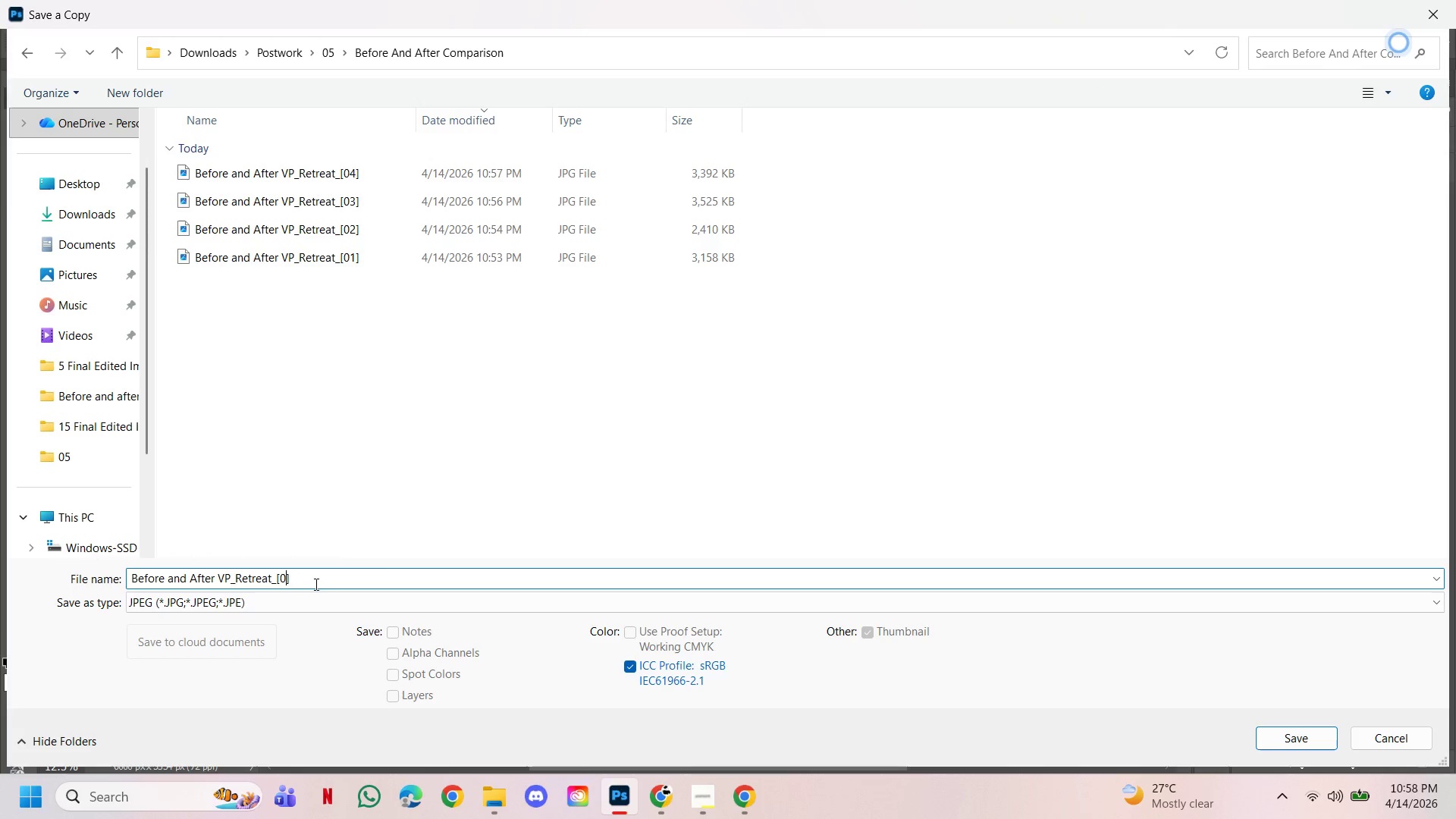 
key(5)
 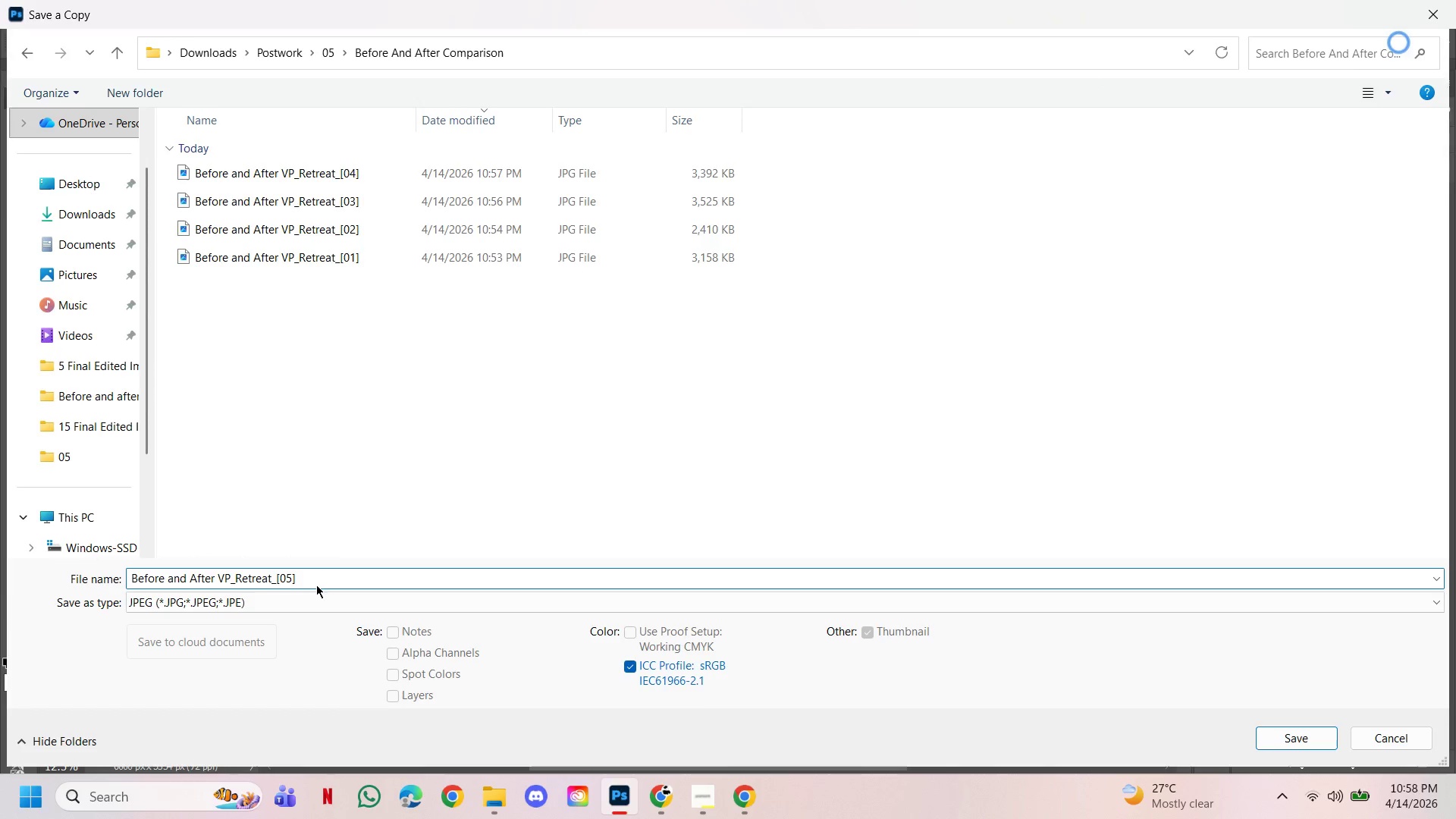 
key(Enter)
 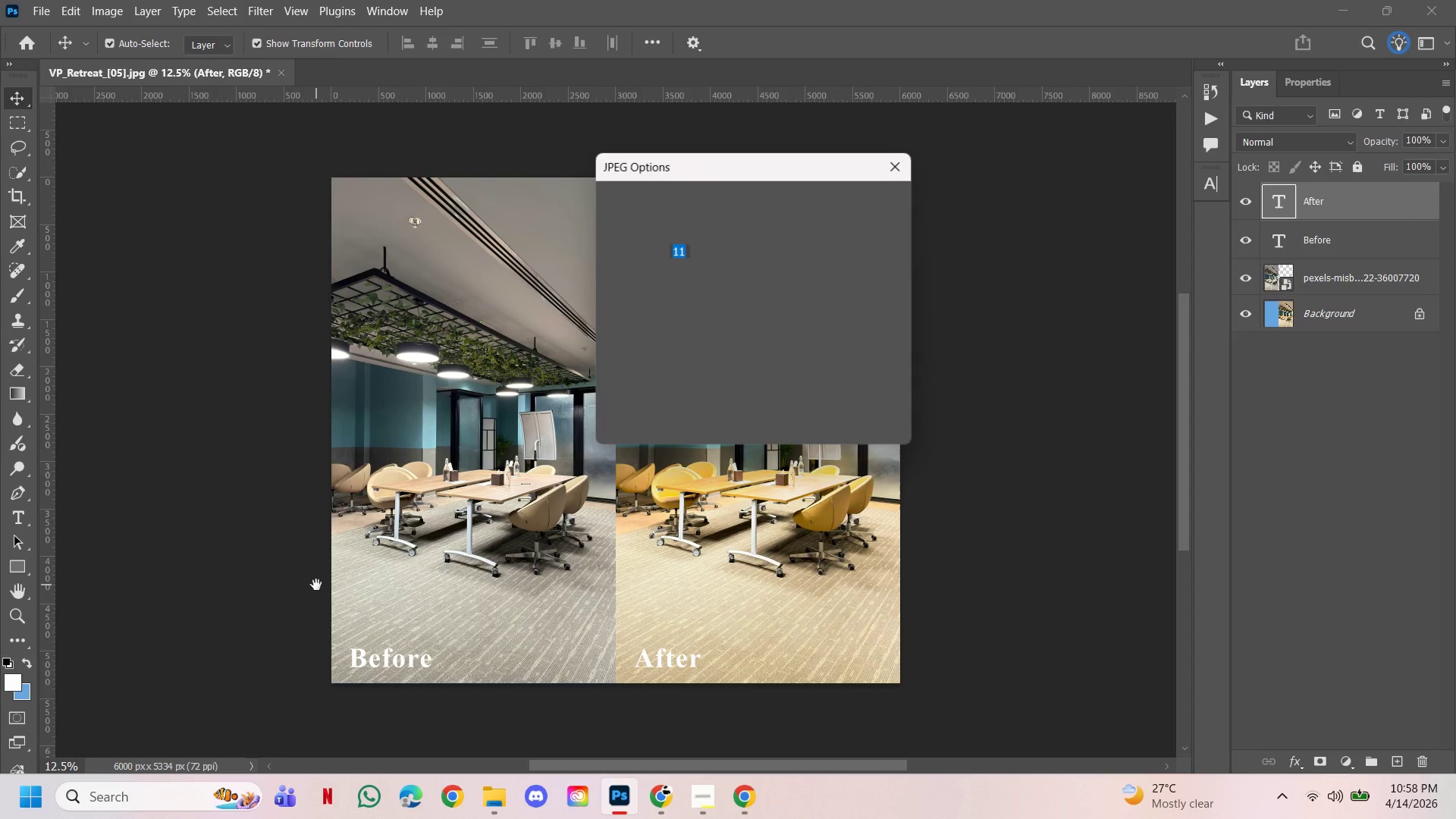 
key(Enter)
 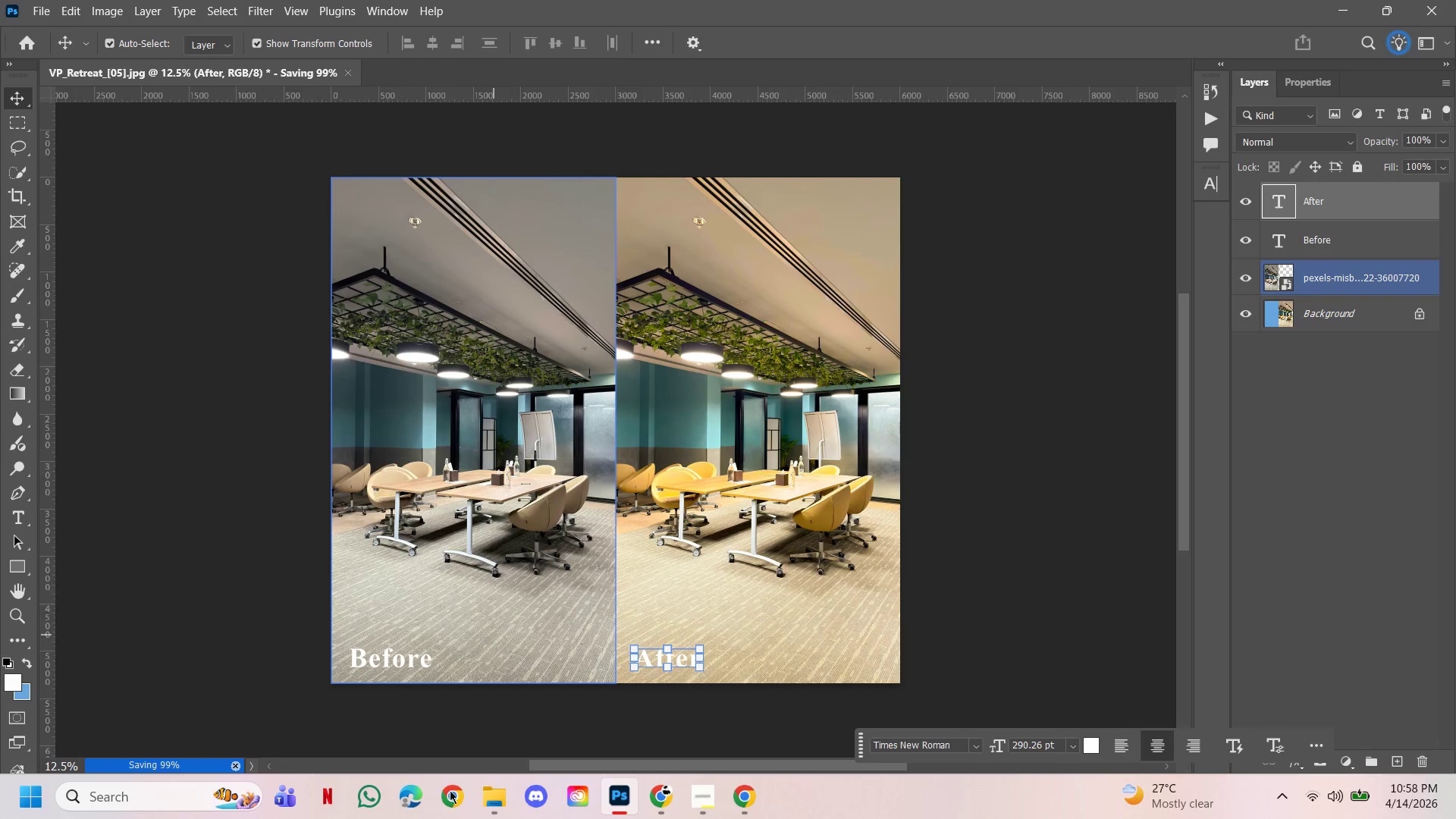 
left_click([504, 807])
 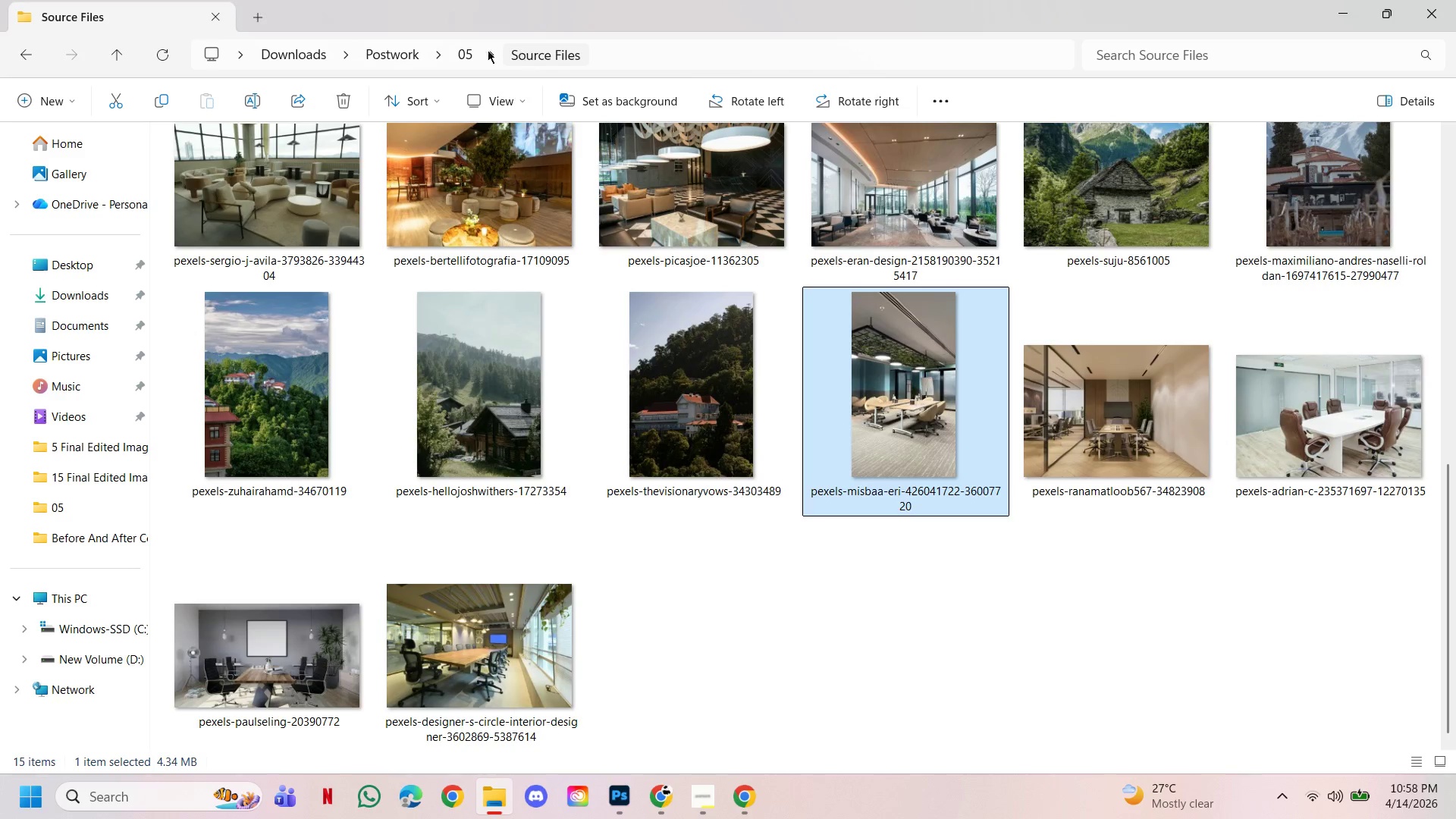 
left_click([459, 50])
 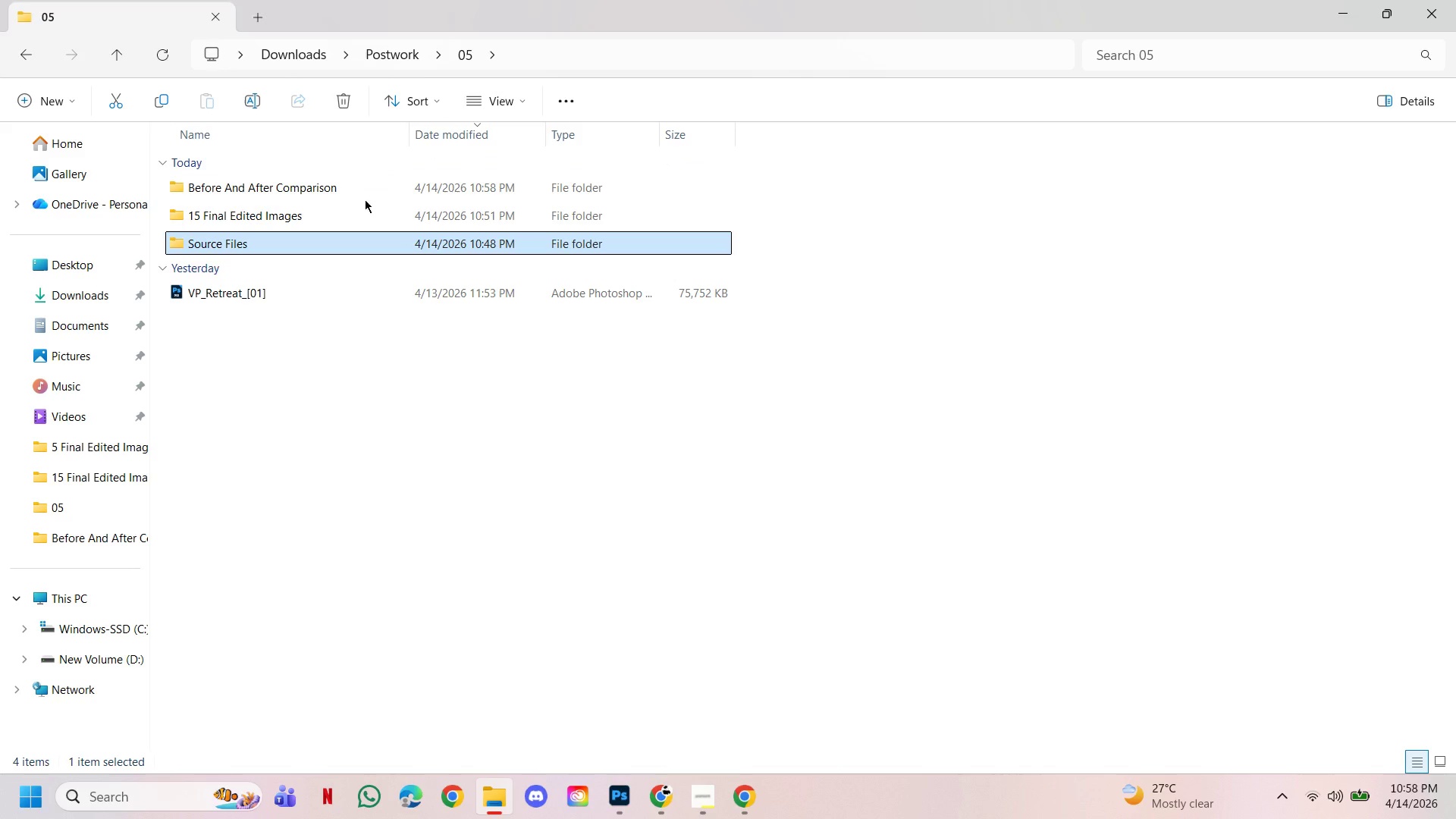 
triple_click([369, 216])
 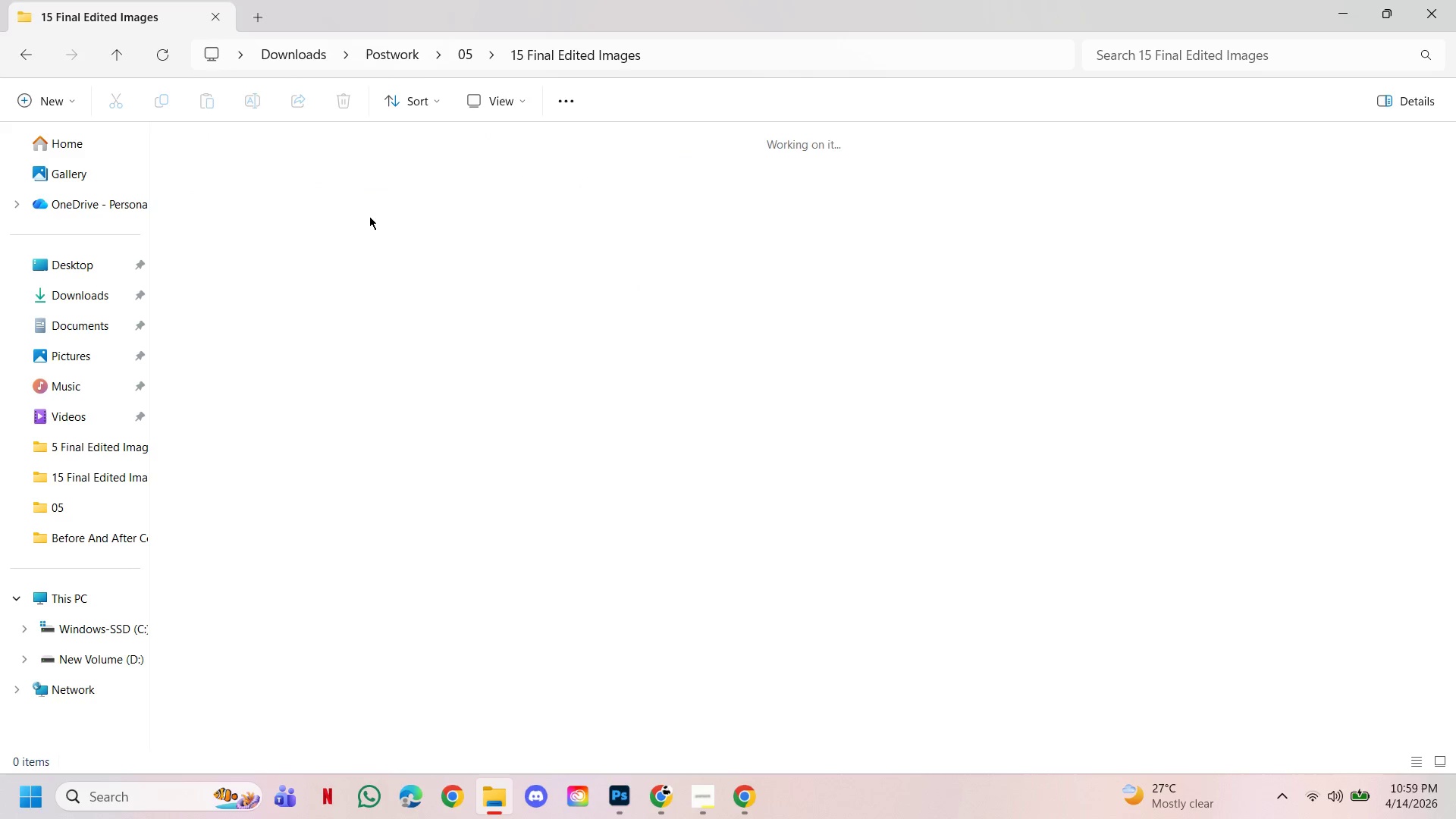 
triple_click([369, 216])
 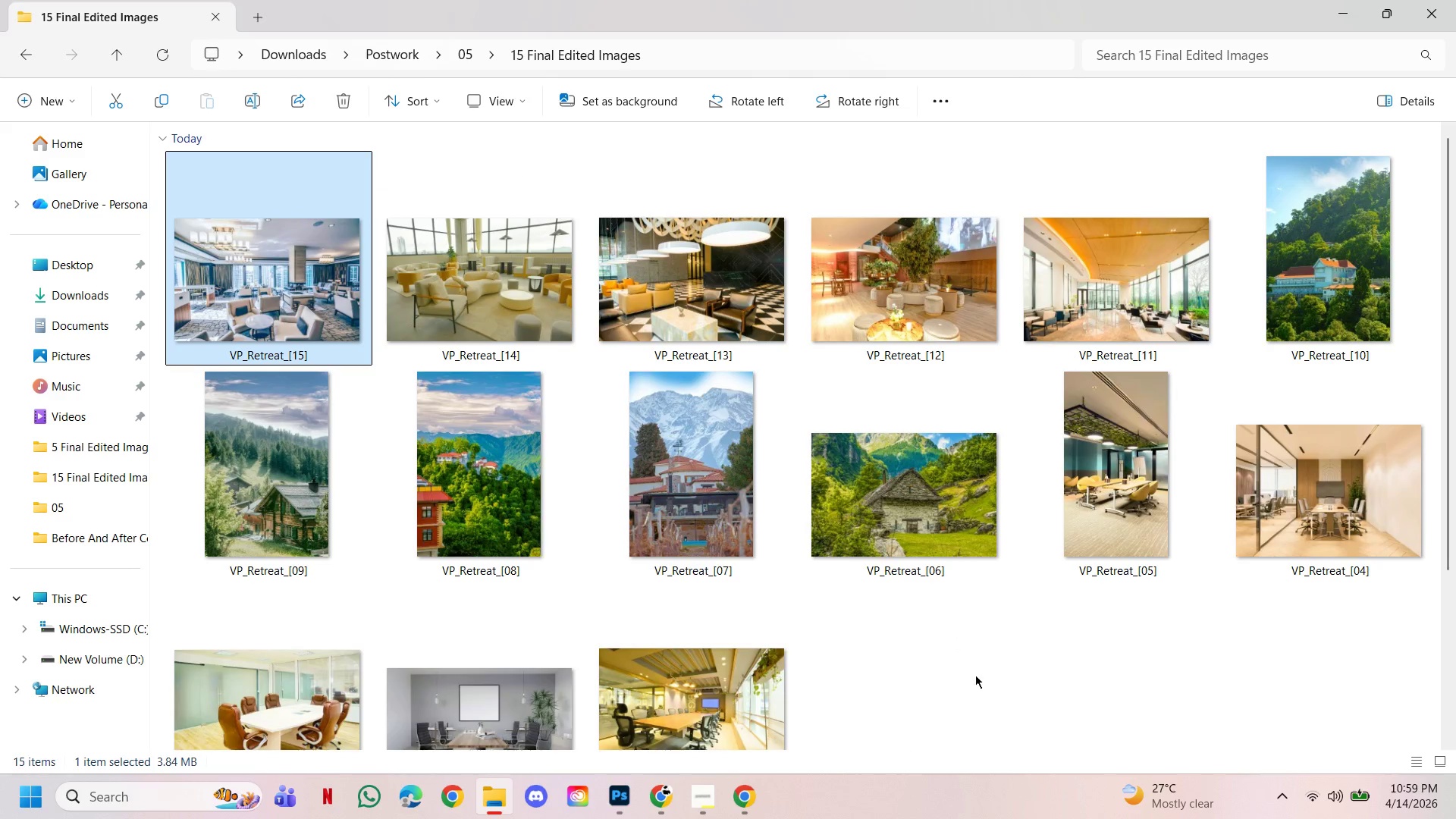 
double_click([940, 519])
 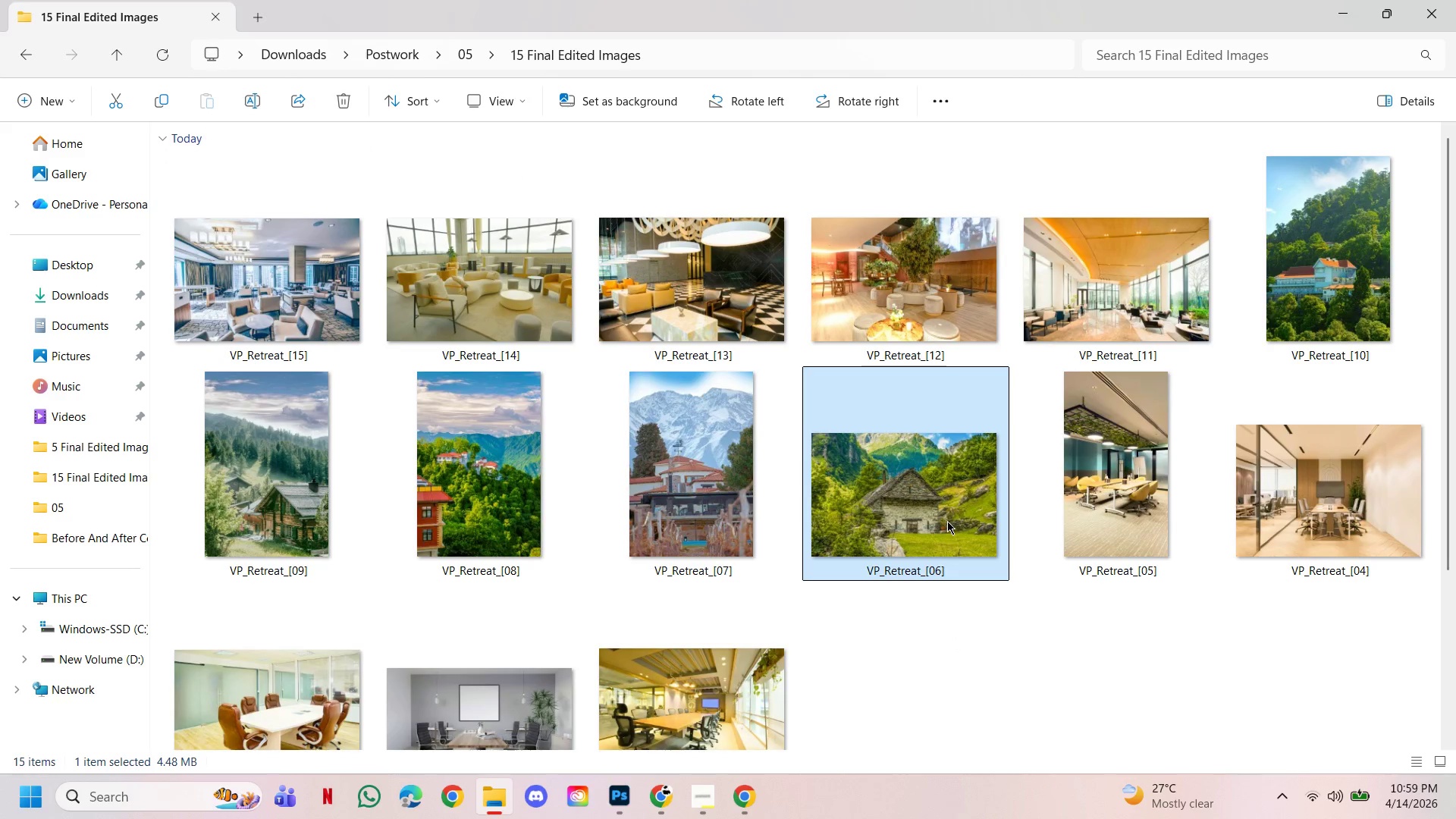 
left_click_drag(start_coordinate=[941, 513], to_coordinate=[338, 73])
 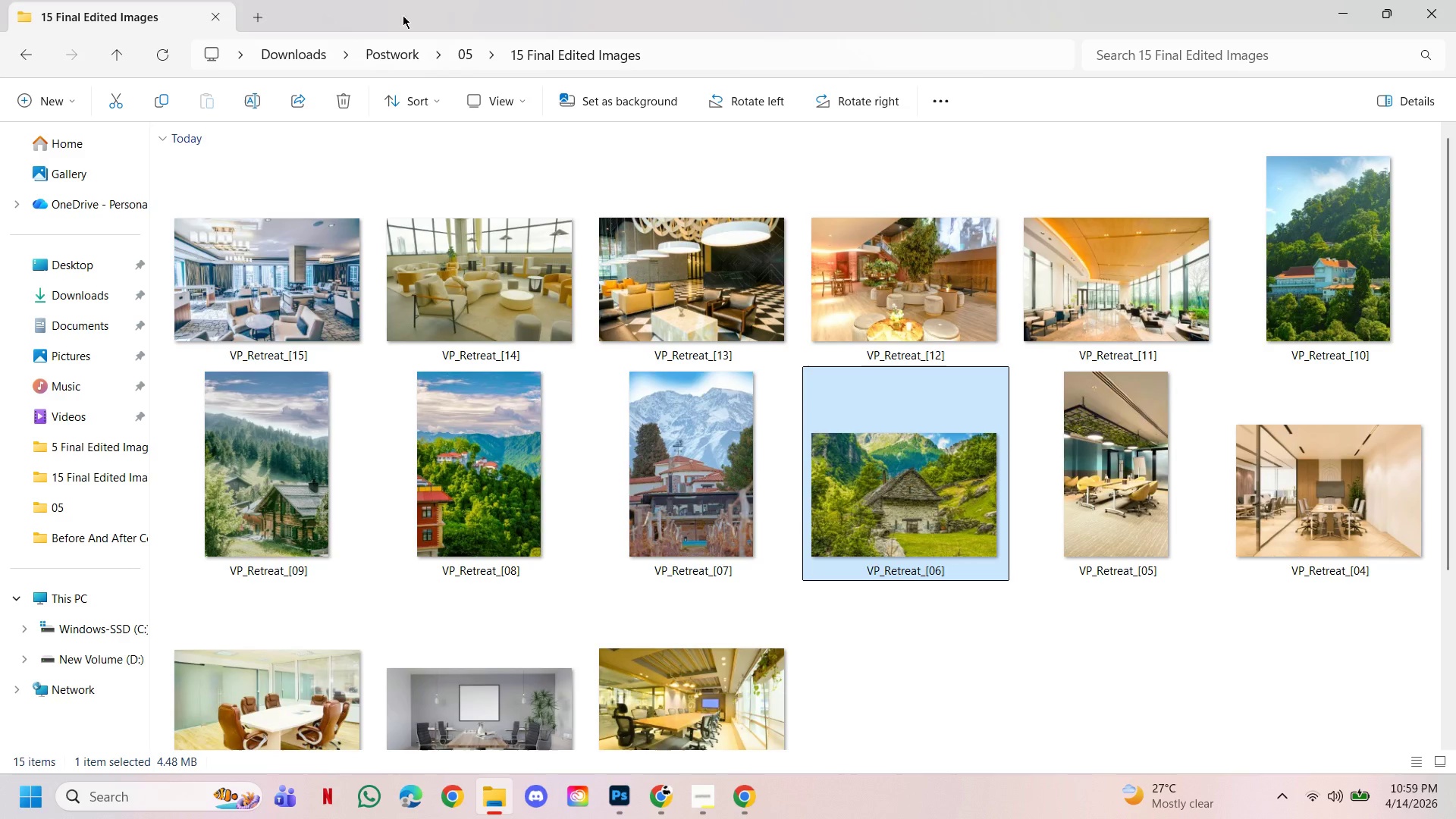 
left_click([460, 55])
 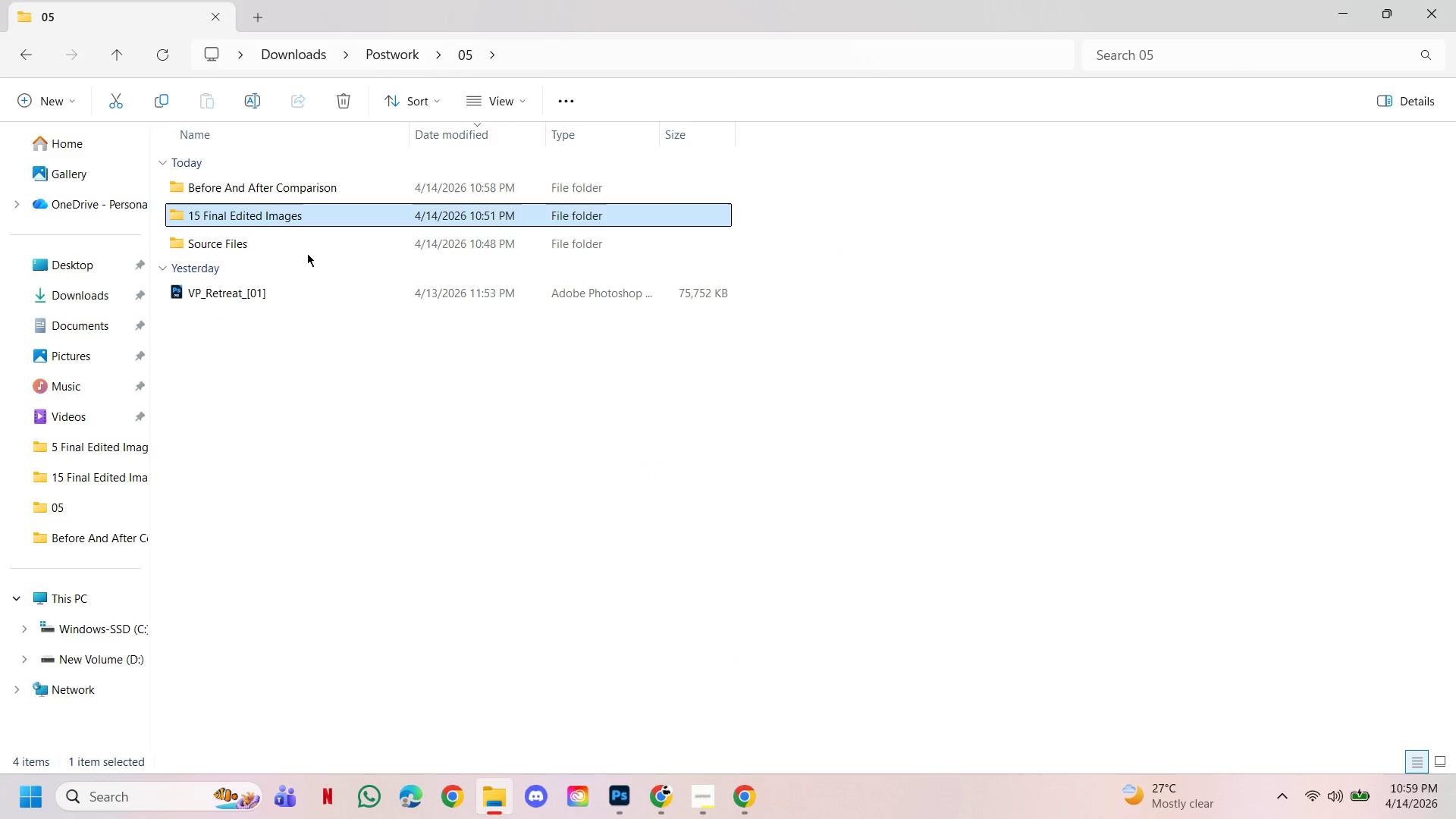 
double_click([306, 246])
 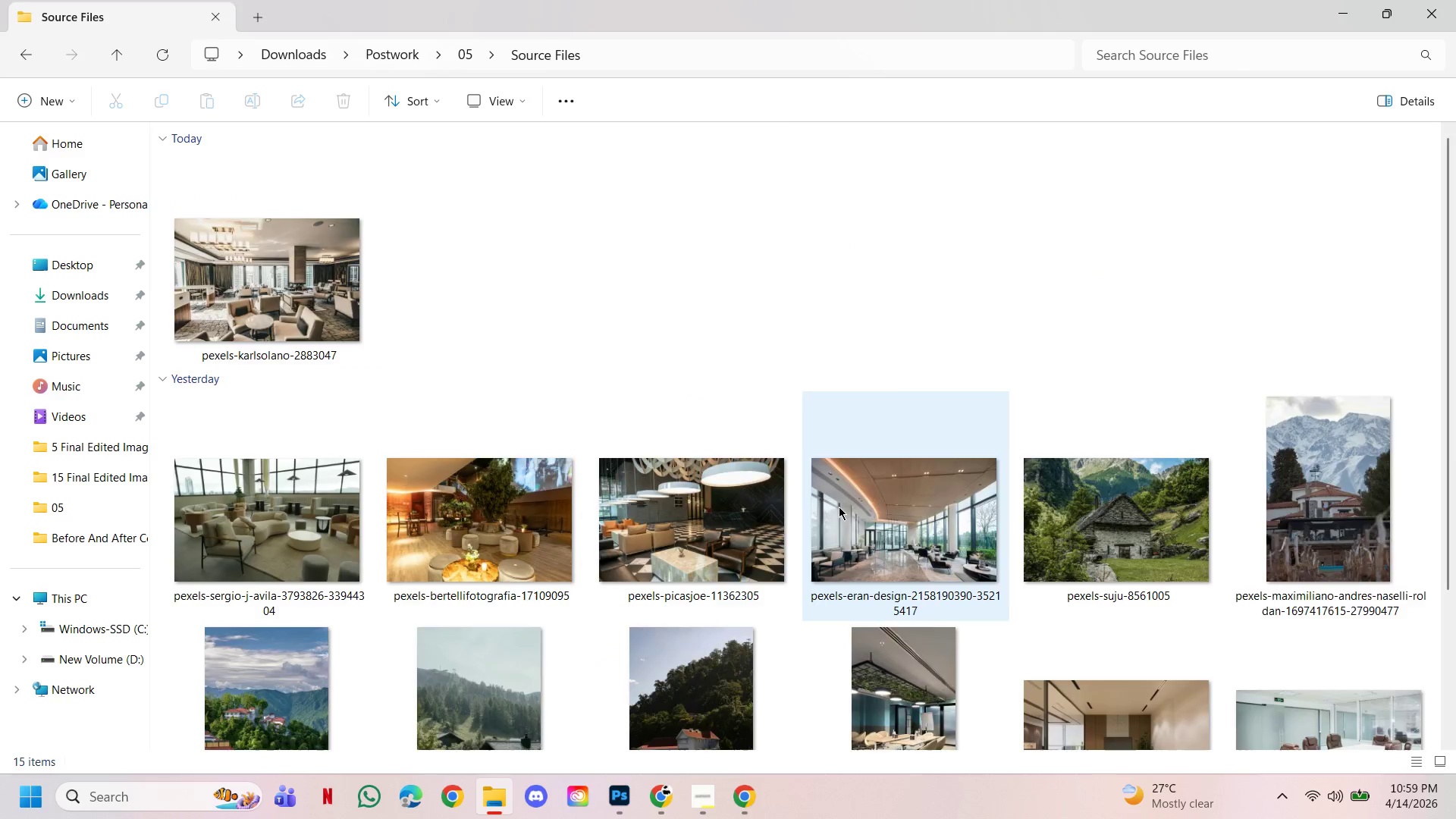 
scroll: coordinate [846, 513], scroll_direction: down, amount: 4.0
 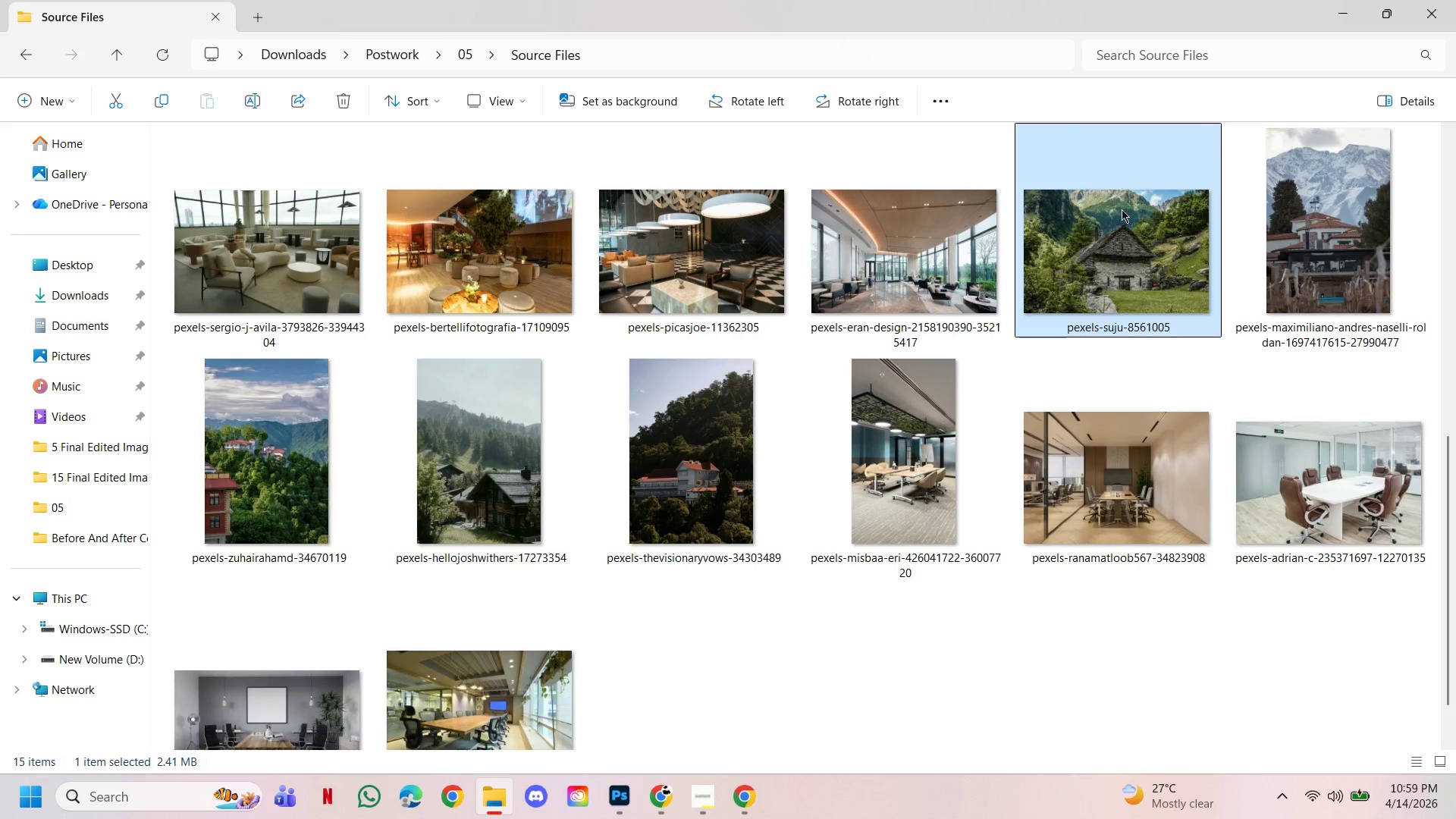 
left_click_drag(start_coordinate=[1113, 267], to_coordinate=[629, 369])
 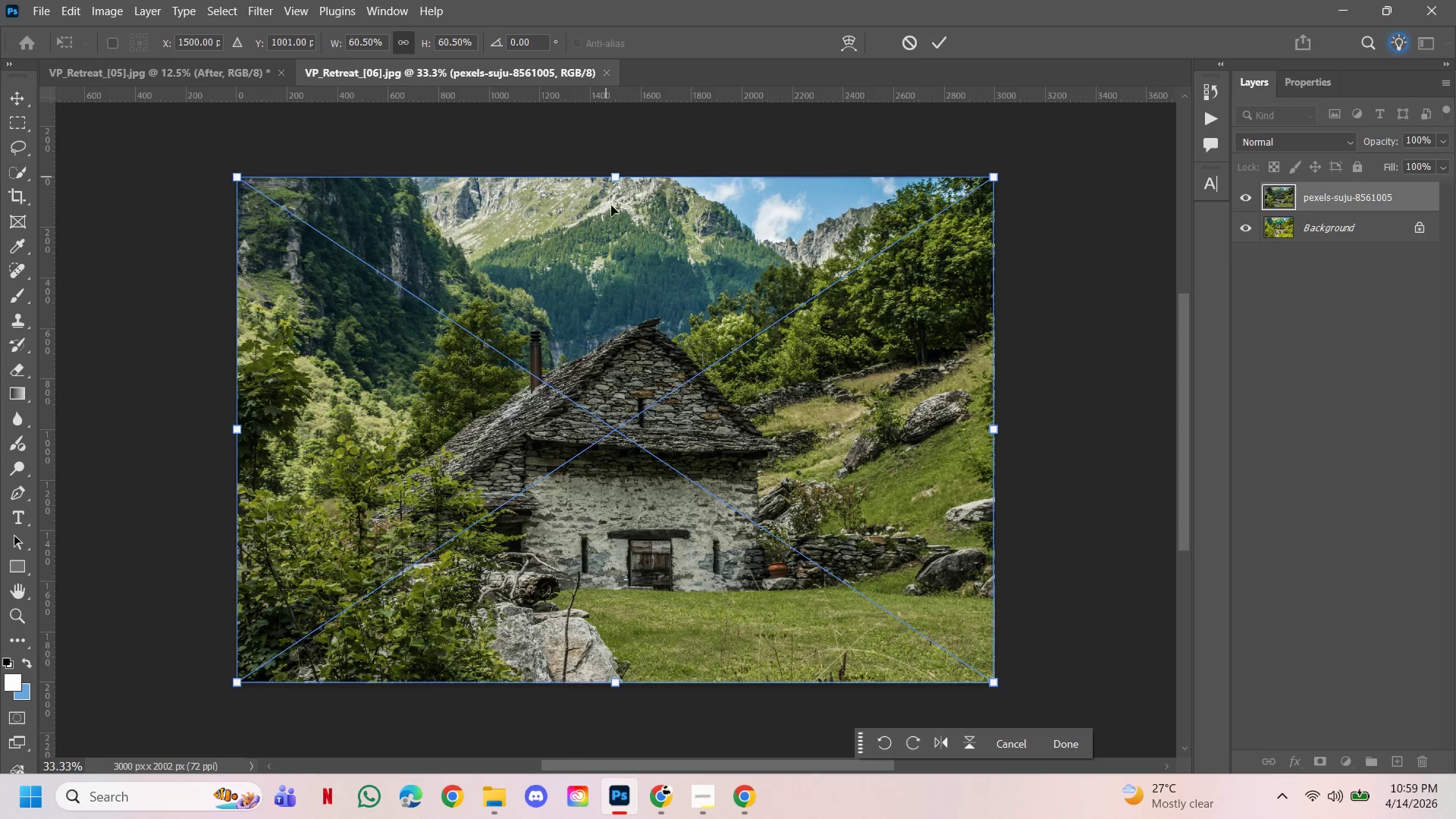 
hold_key(key=ControlLeft, duration=0.97)
 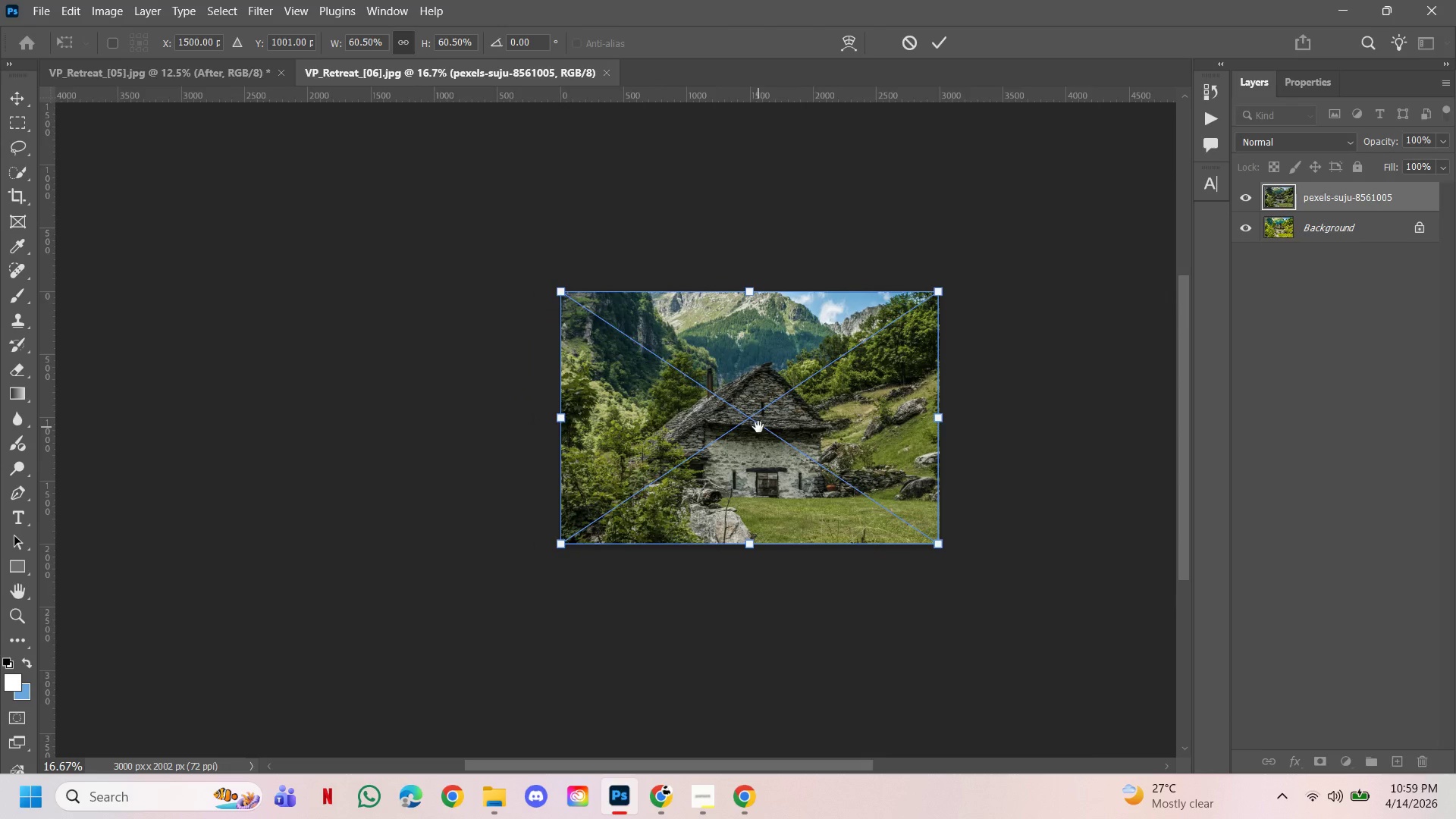 
hold_key(key=Space, duration=1.64)
 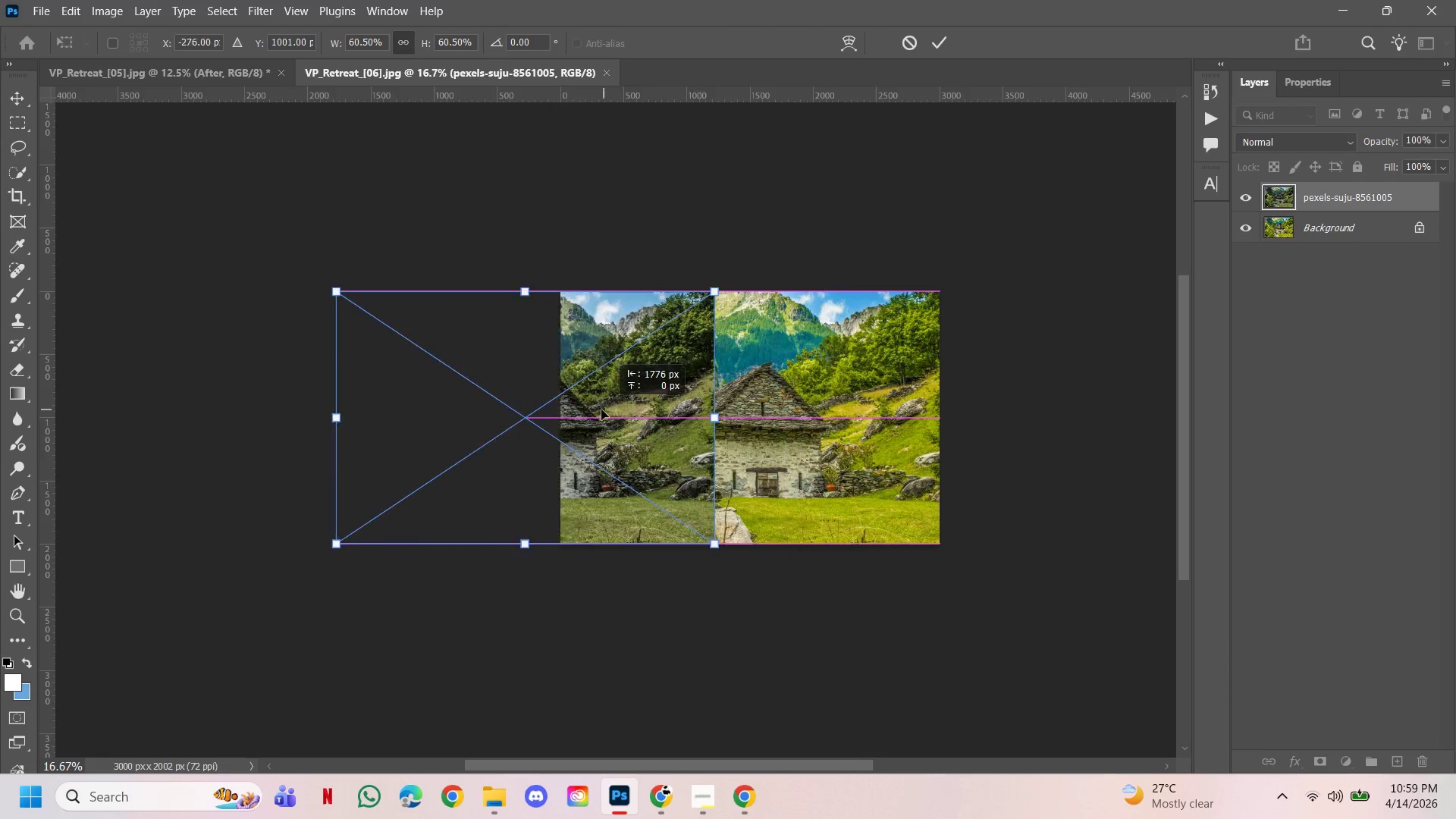 
hold_key(key=AltLeft, duration=0.89)
left_click([646, 410])
 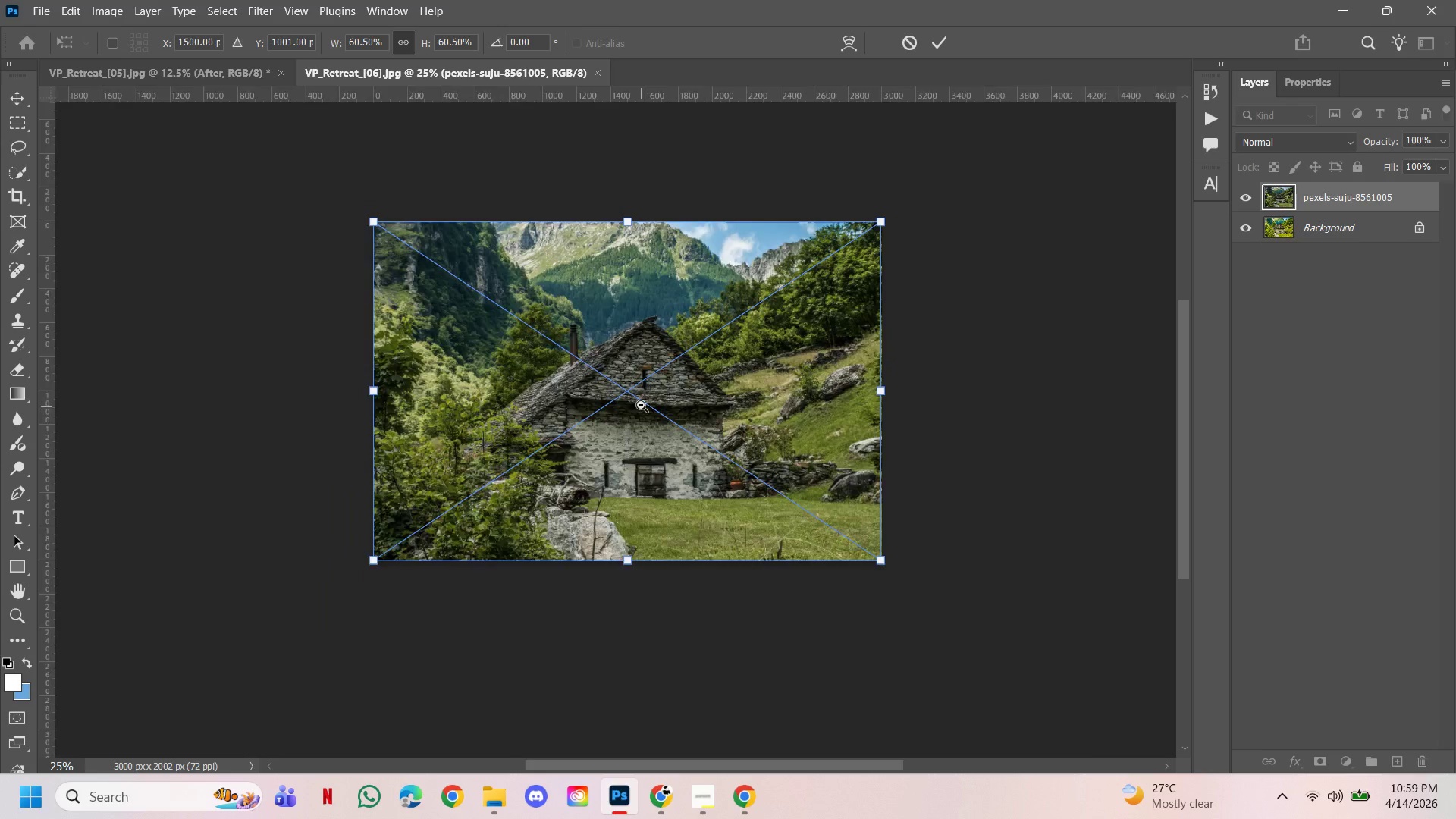 
left_click_drag(start_coordinate=[641, 405], to_coordinate=[758, 427])
 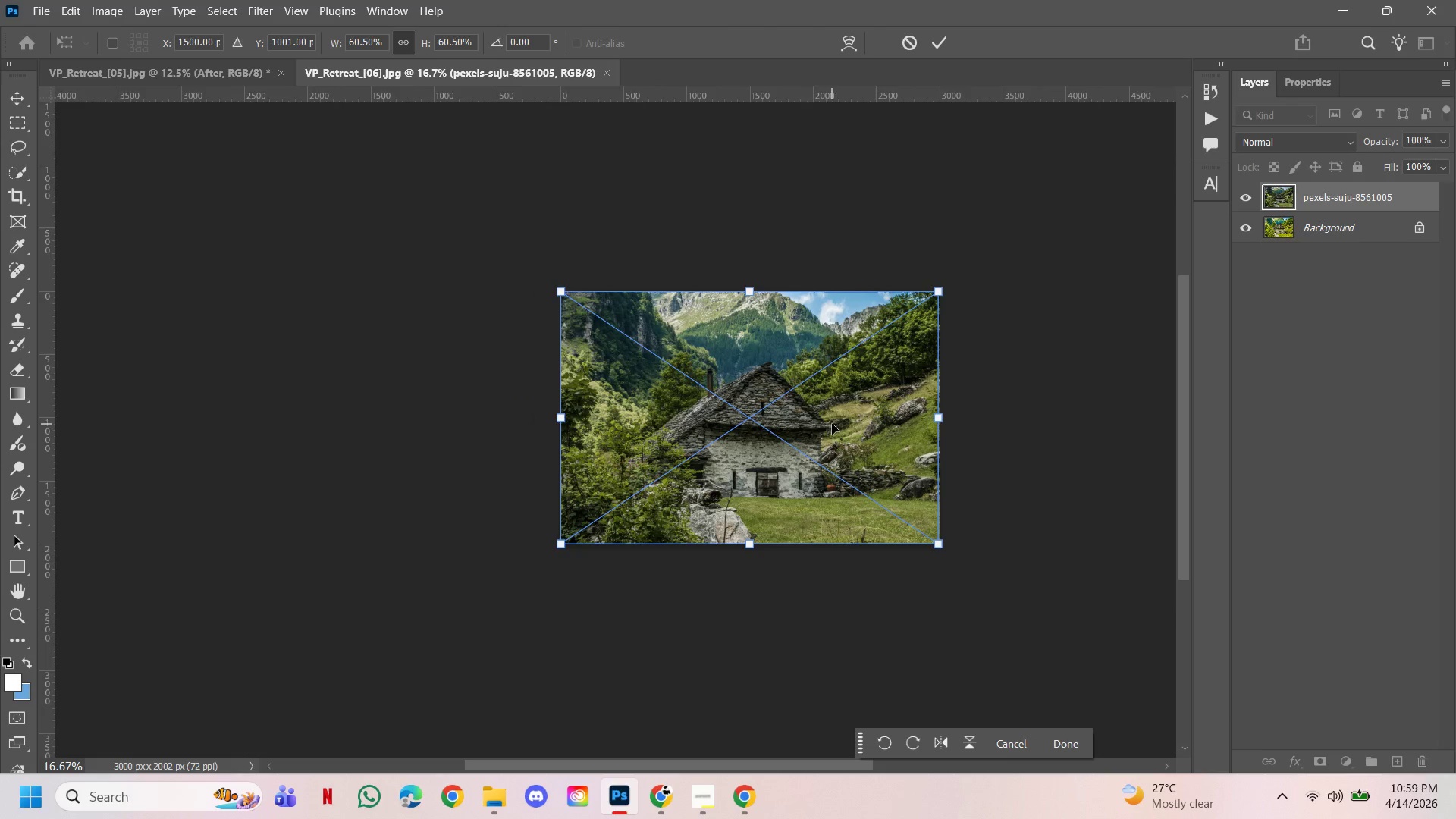 
hold_key(key=ShiftLeft, duration=3.09)
left_click_drag(start_coordinate=[832, 423], to_coordinate=[457, 392])
 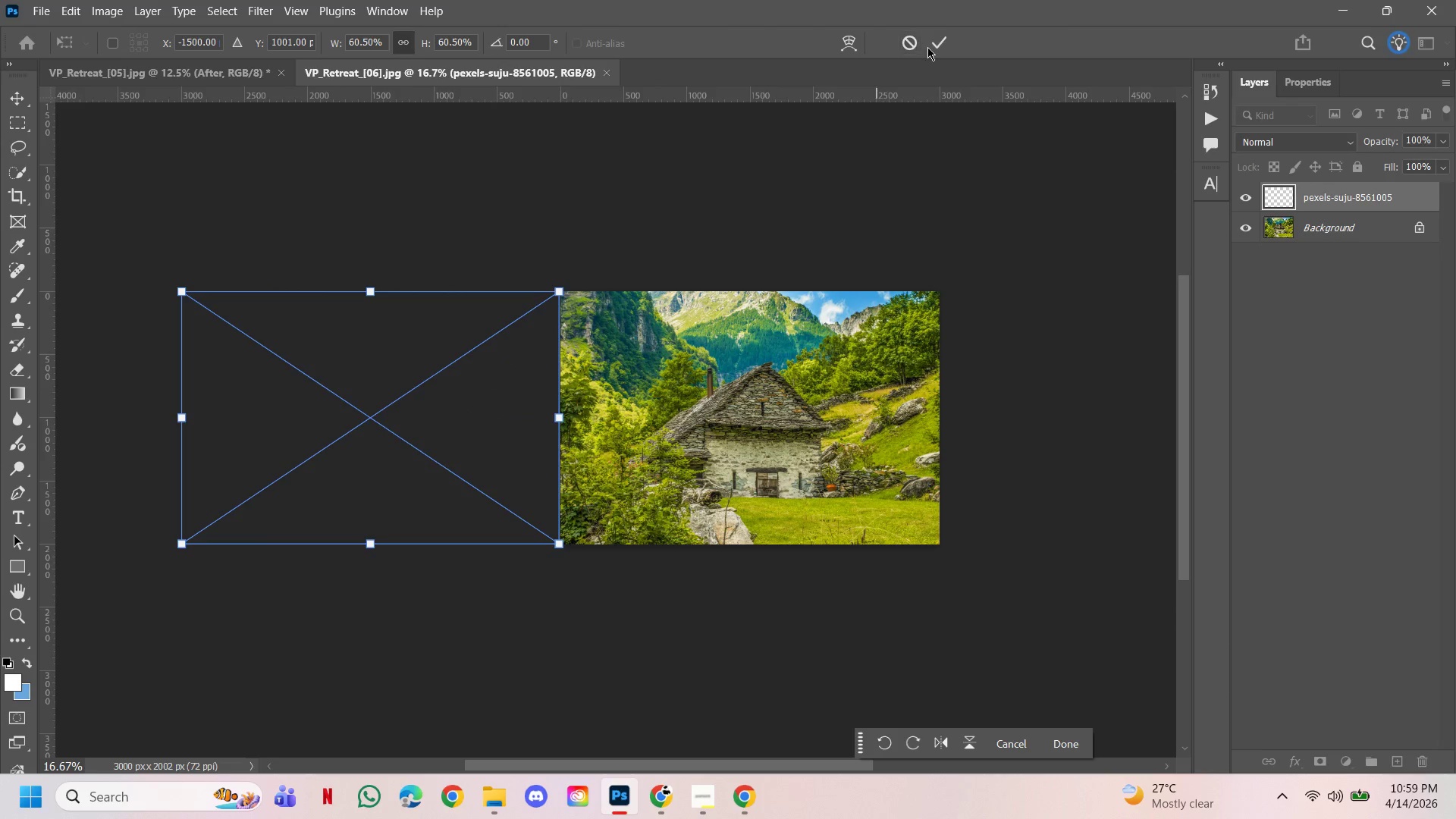 
left_click([933, 44])
 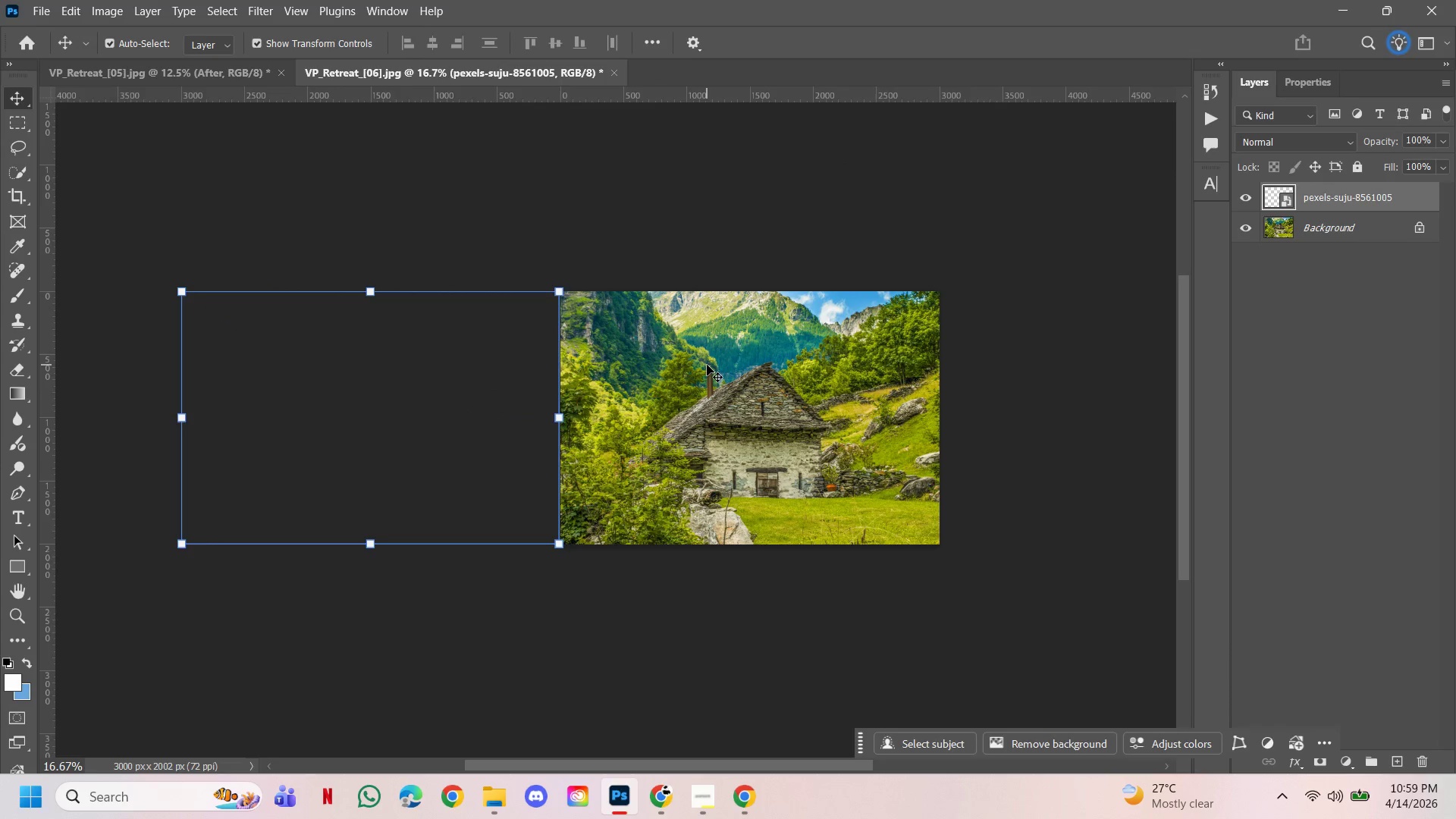 
key(C)
 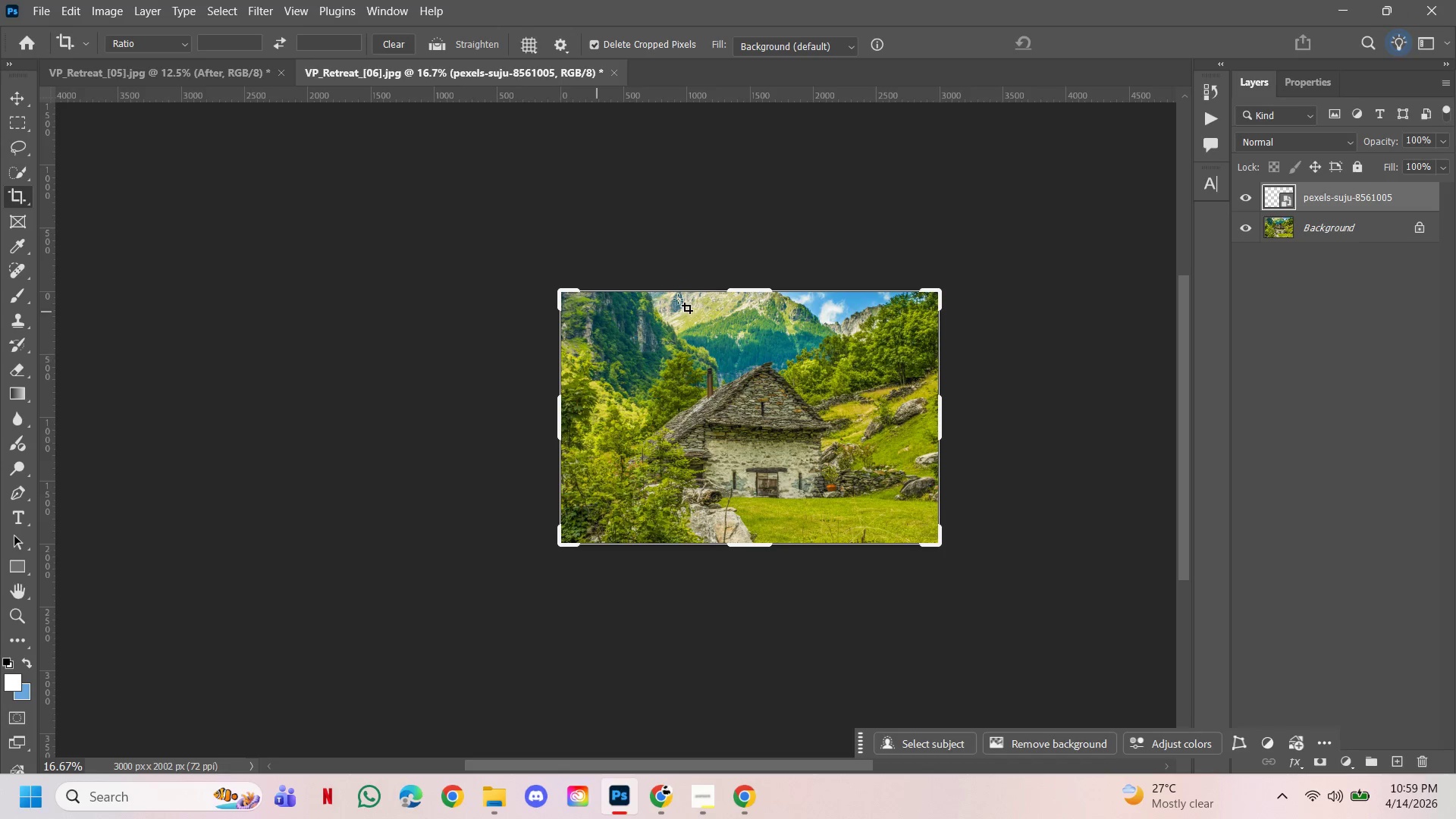 
left_click_drag(start_coordinate=[556, 423], to_coordinate=[368, 406])
 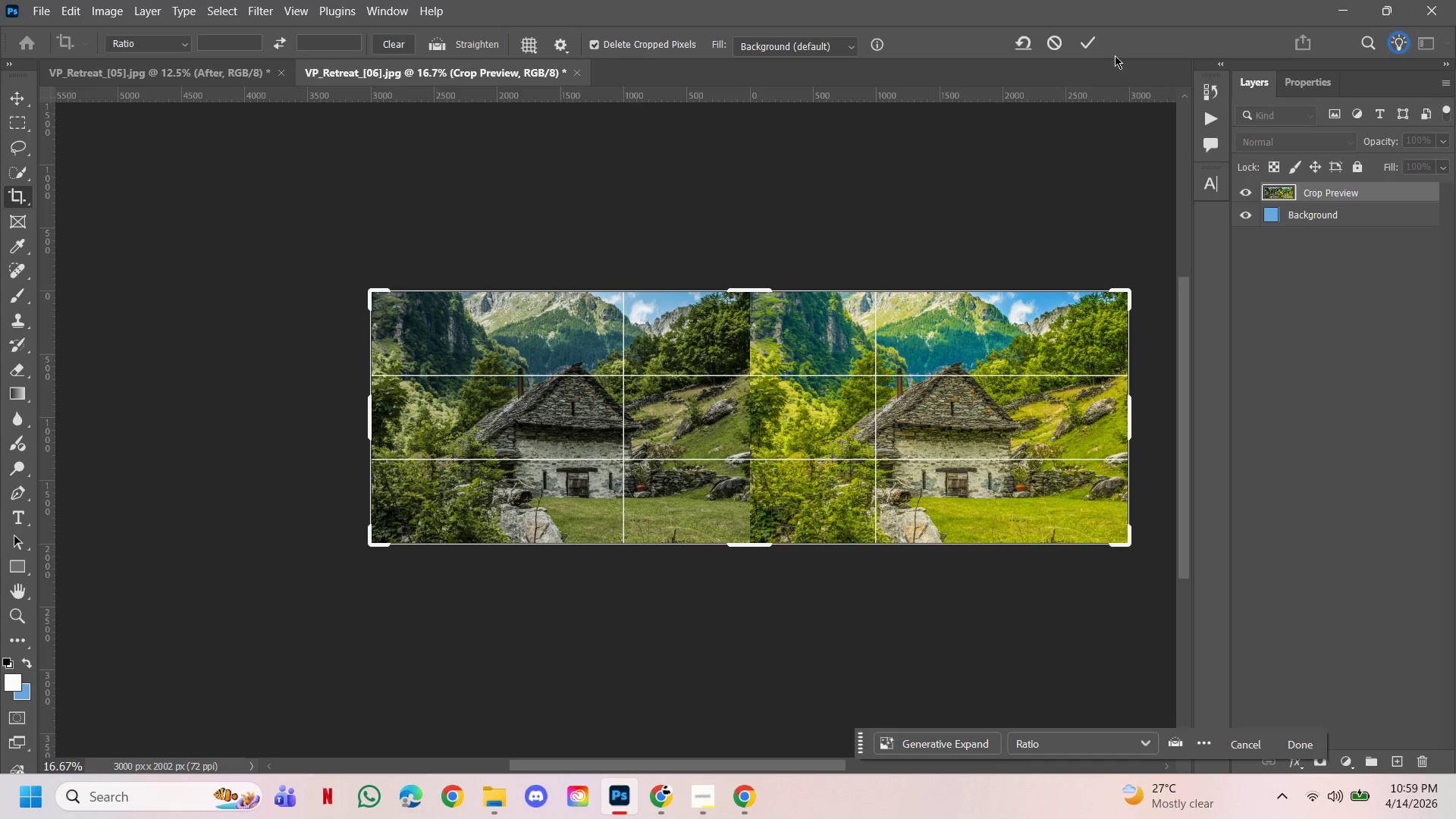 
left_click([1087, 45])
 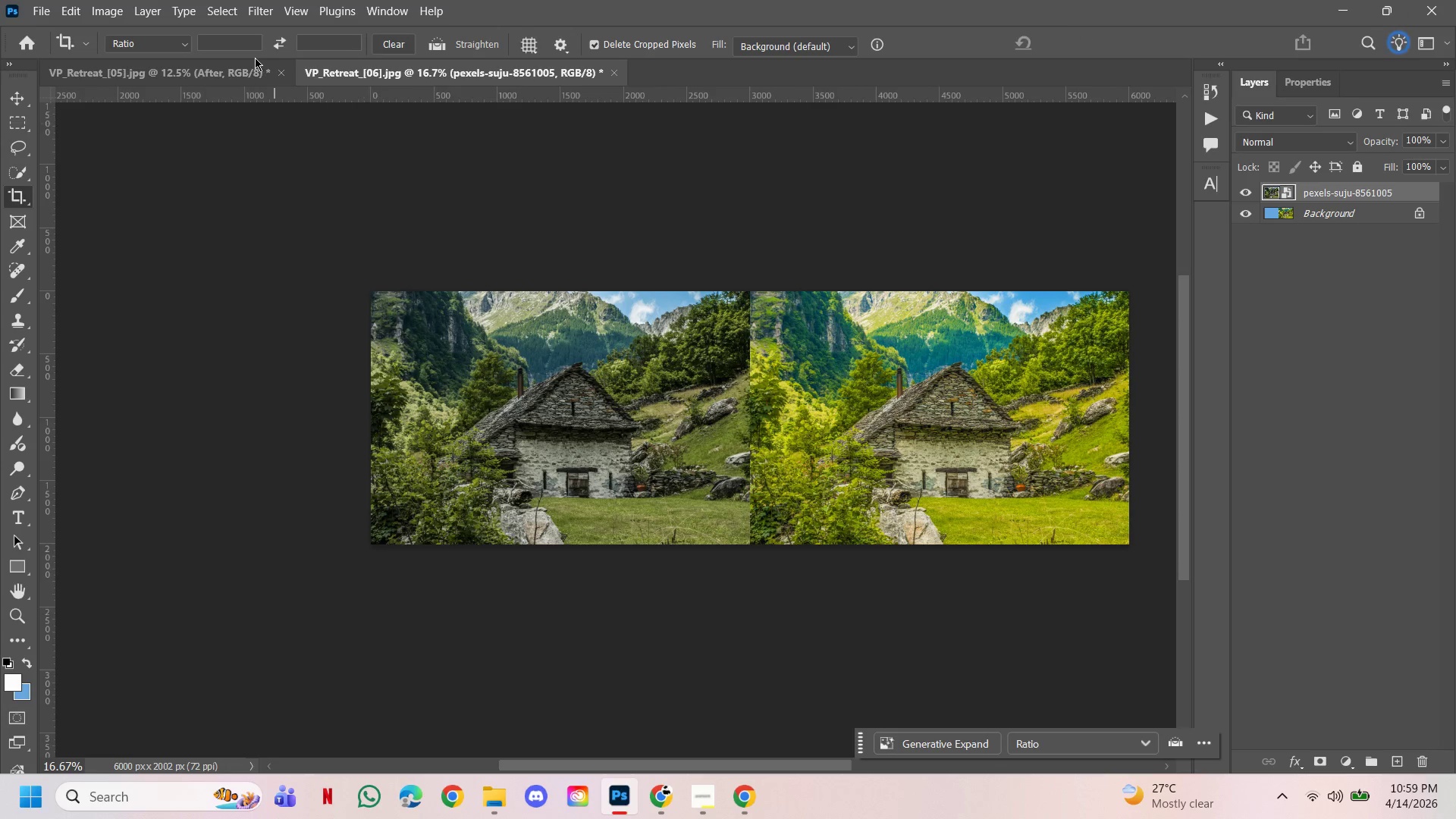 
left_click([240, 67])
 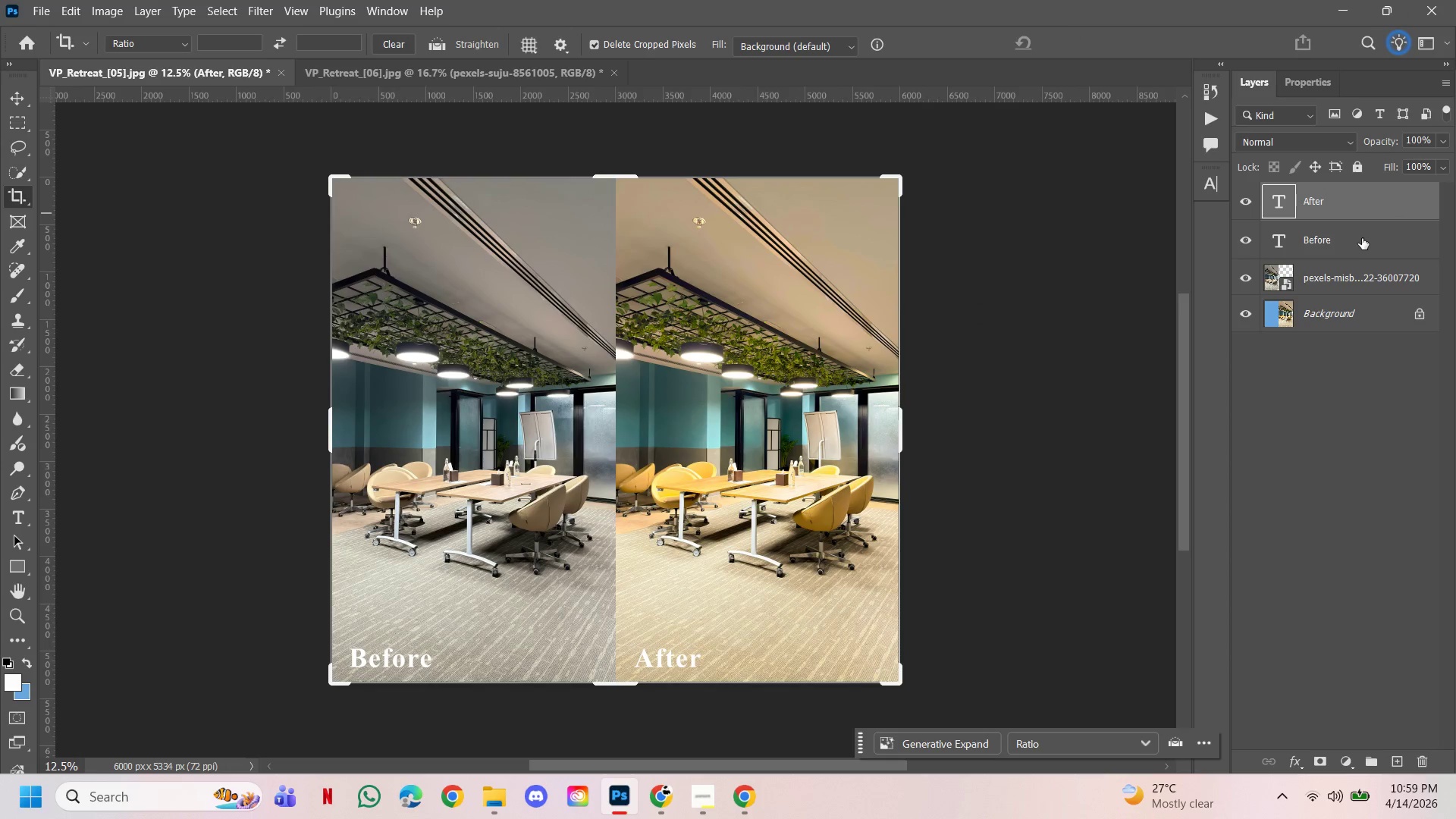 
hold_key(key=ControlLeft, duration=0.42)
left_click([1362, 238])
 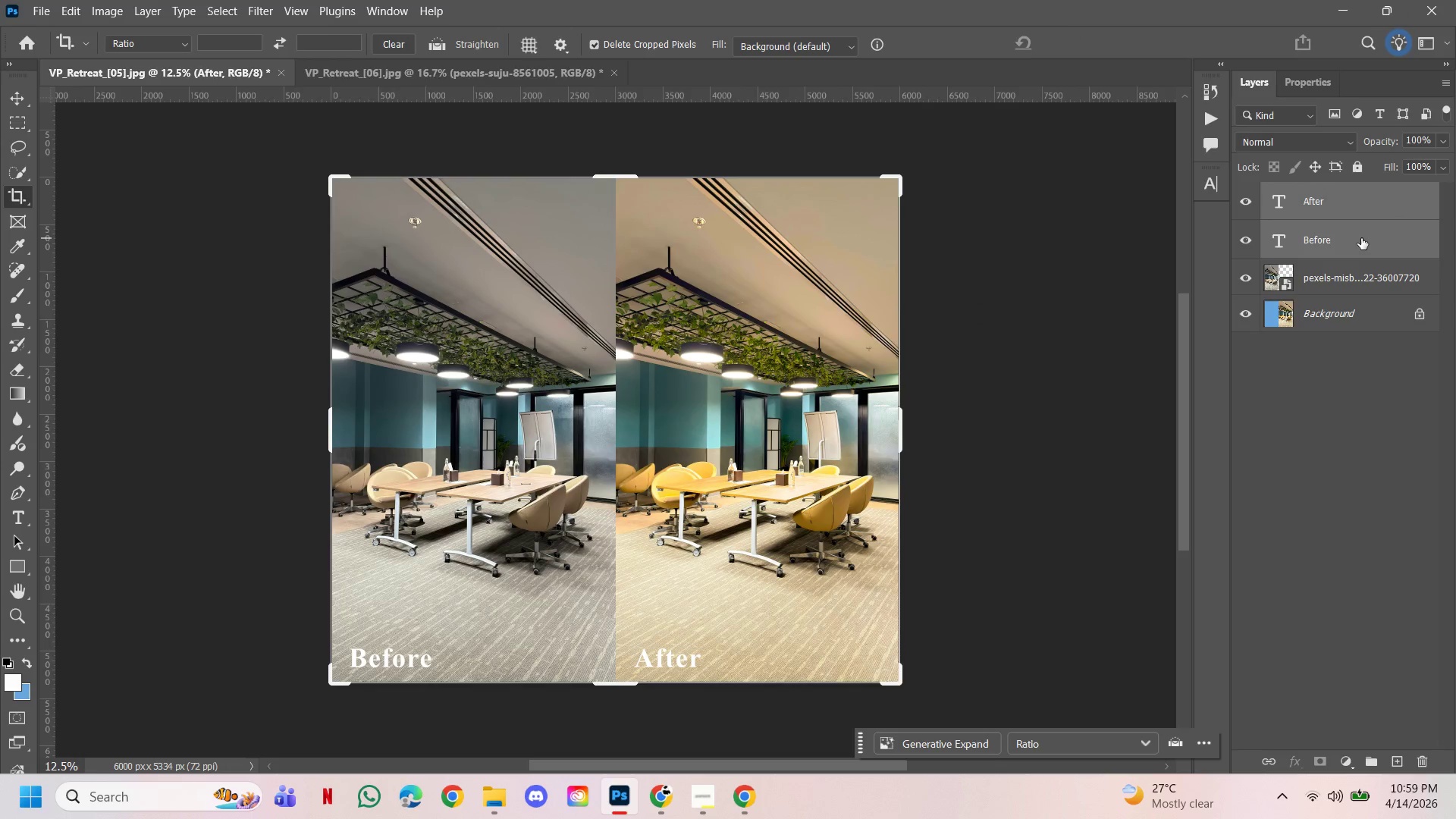 
right_click([1361, 238])
 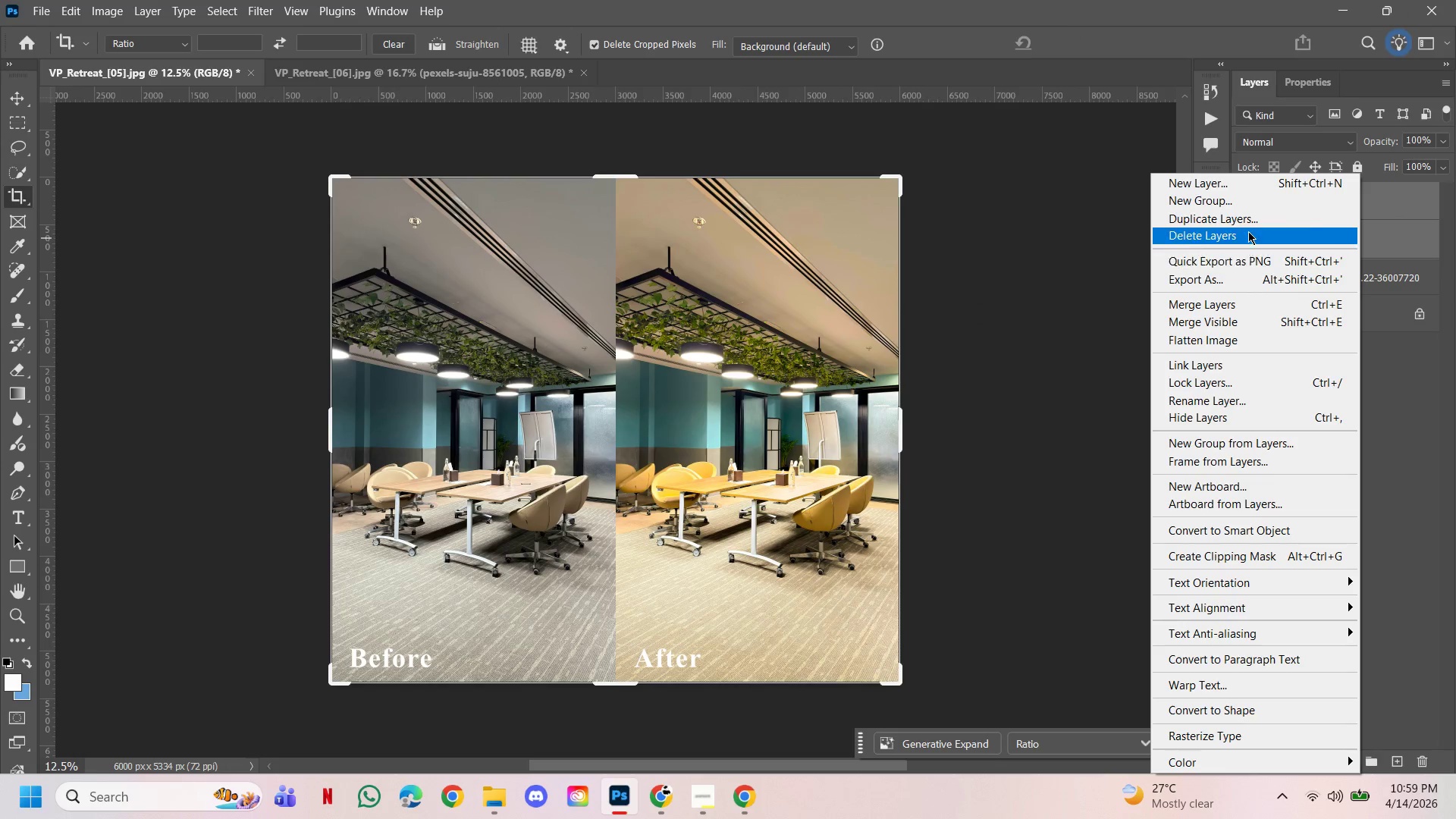 
left_click([1245, 221])
 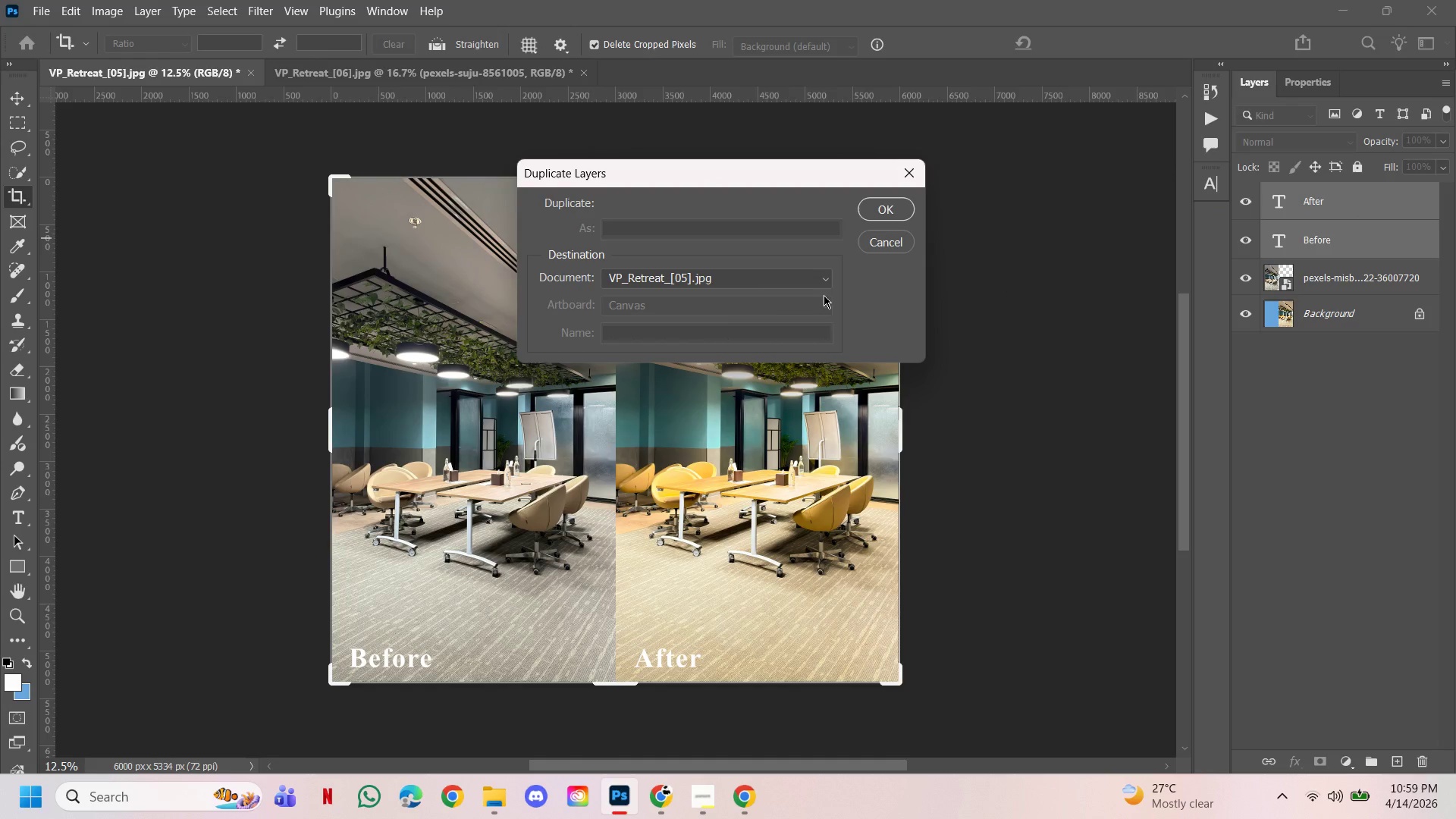 
left_click([809, 287])
 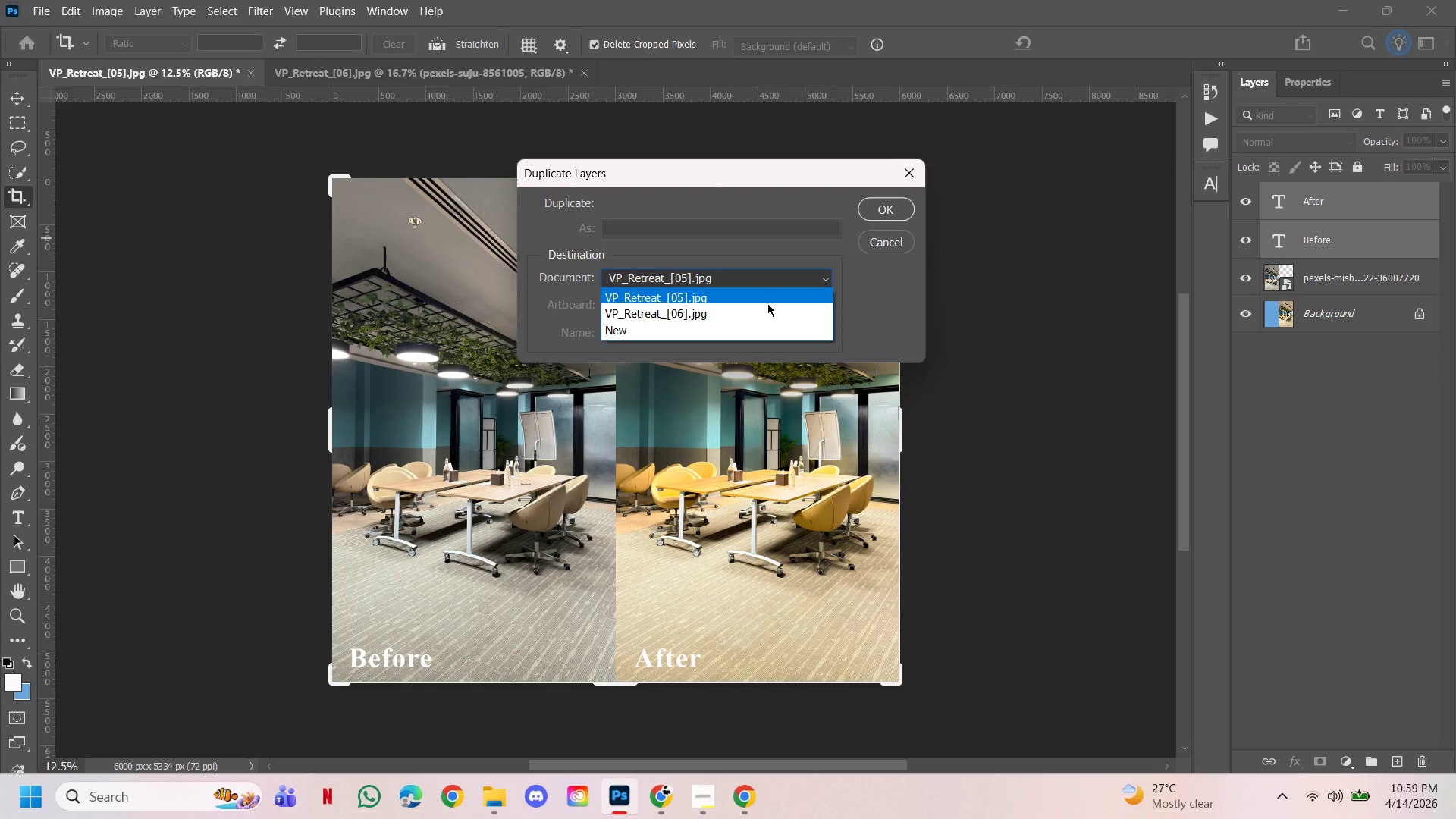 
left_click([769, 308])
 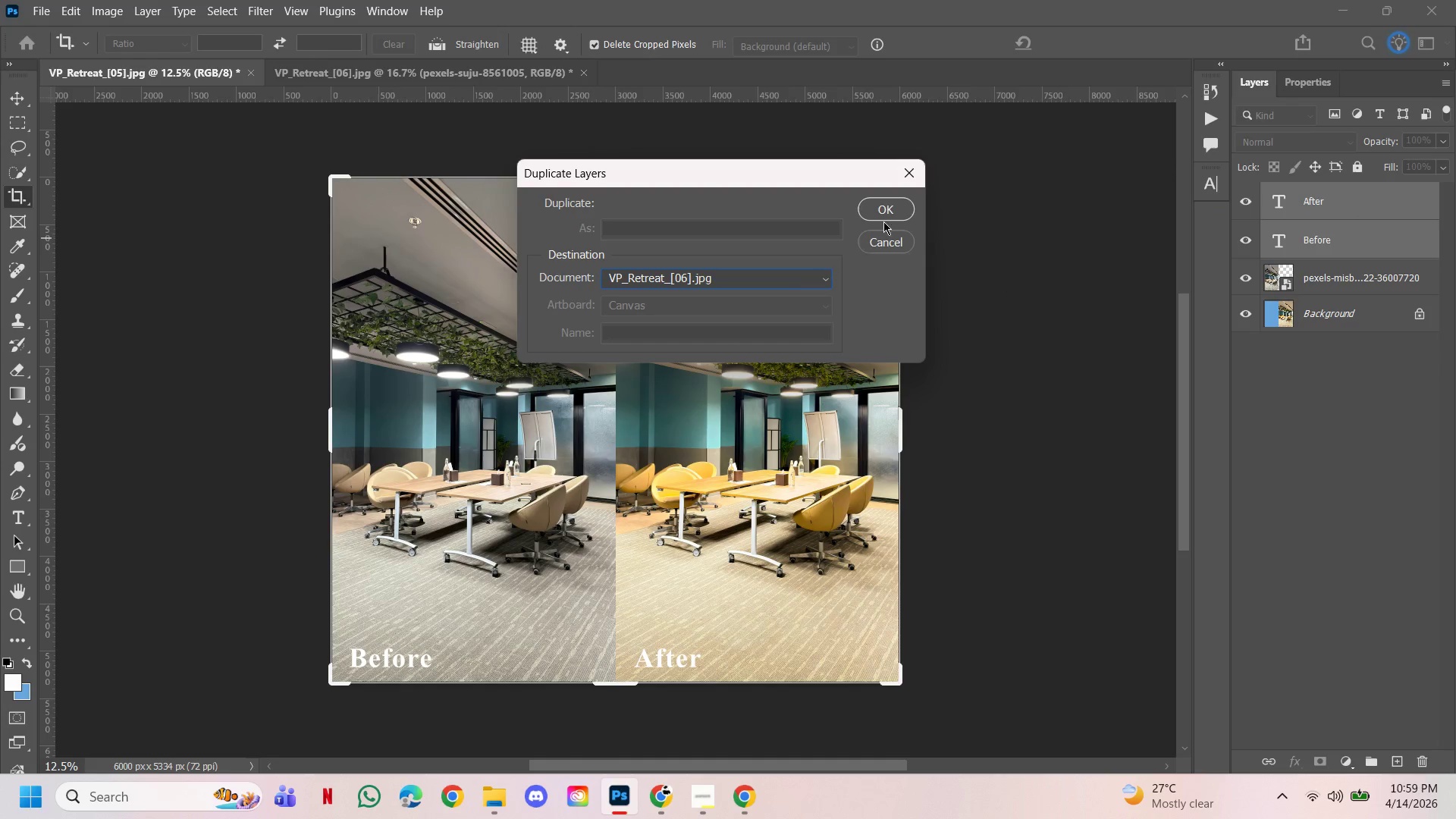 
left_click([895, 199])
 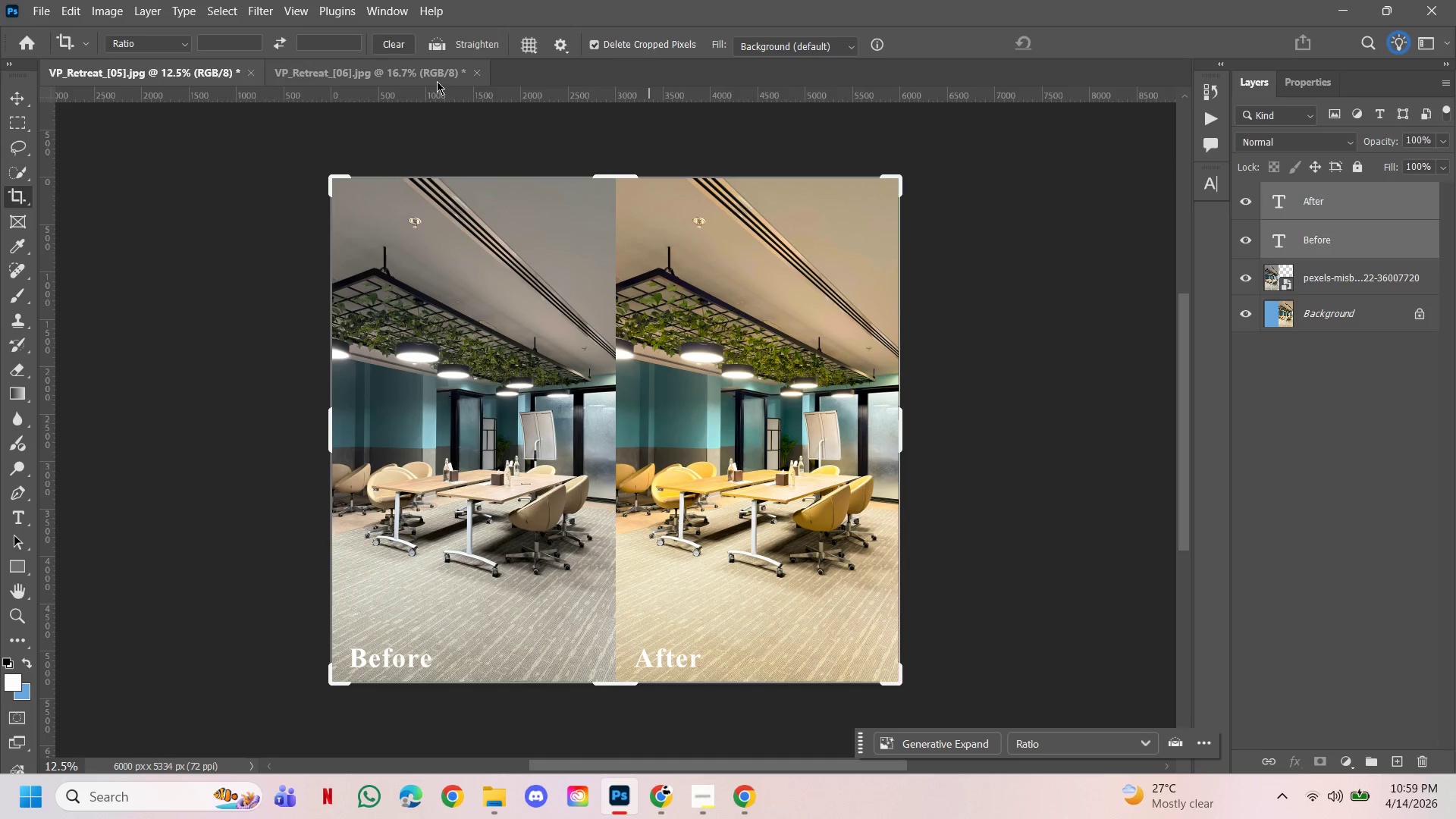 
left_click([432, 74])
 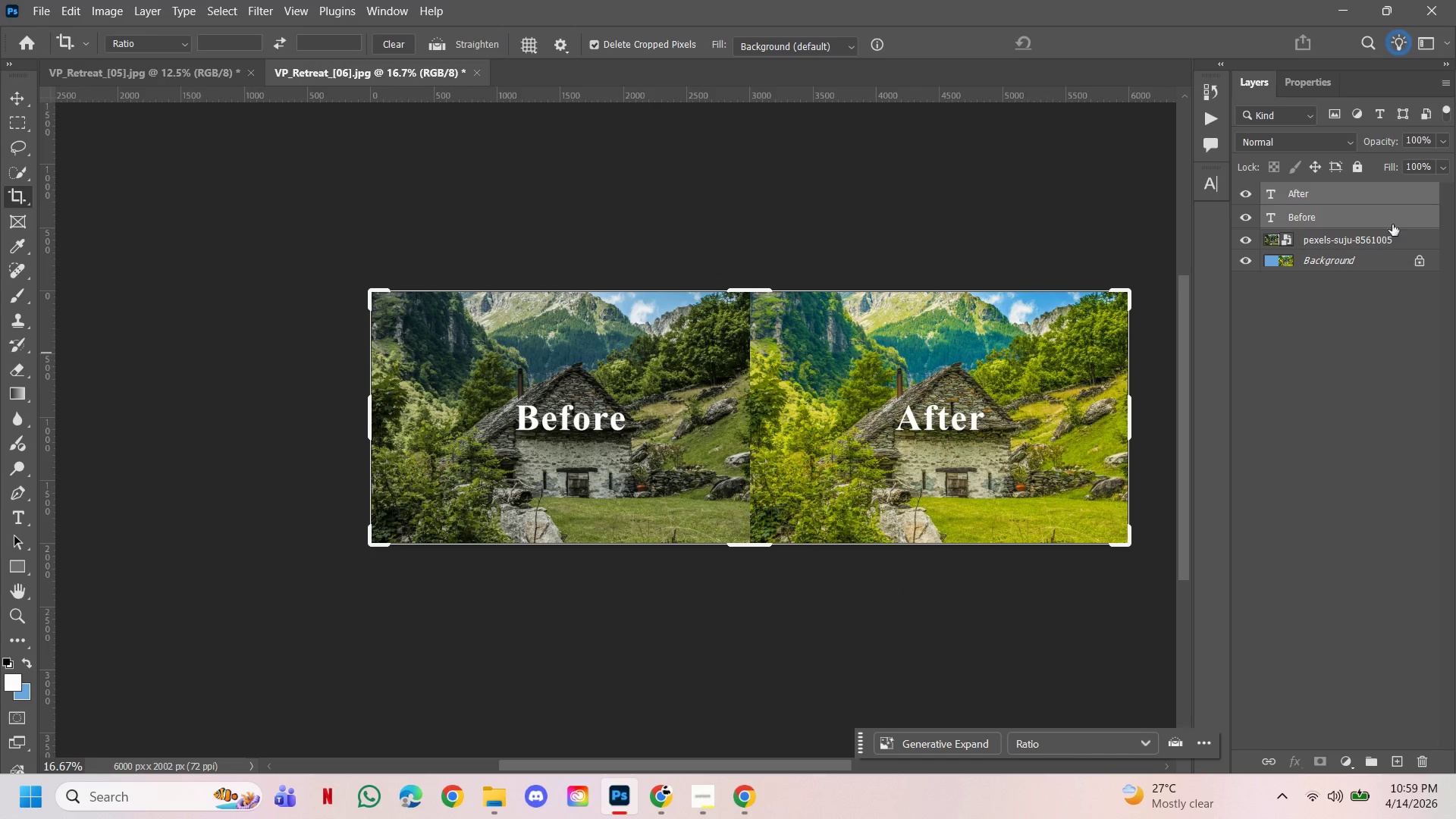 
key(Control+T)
 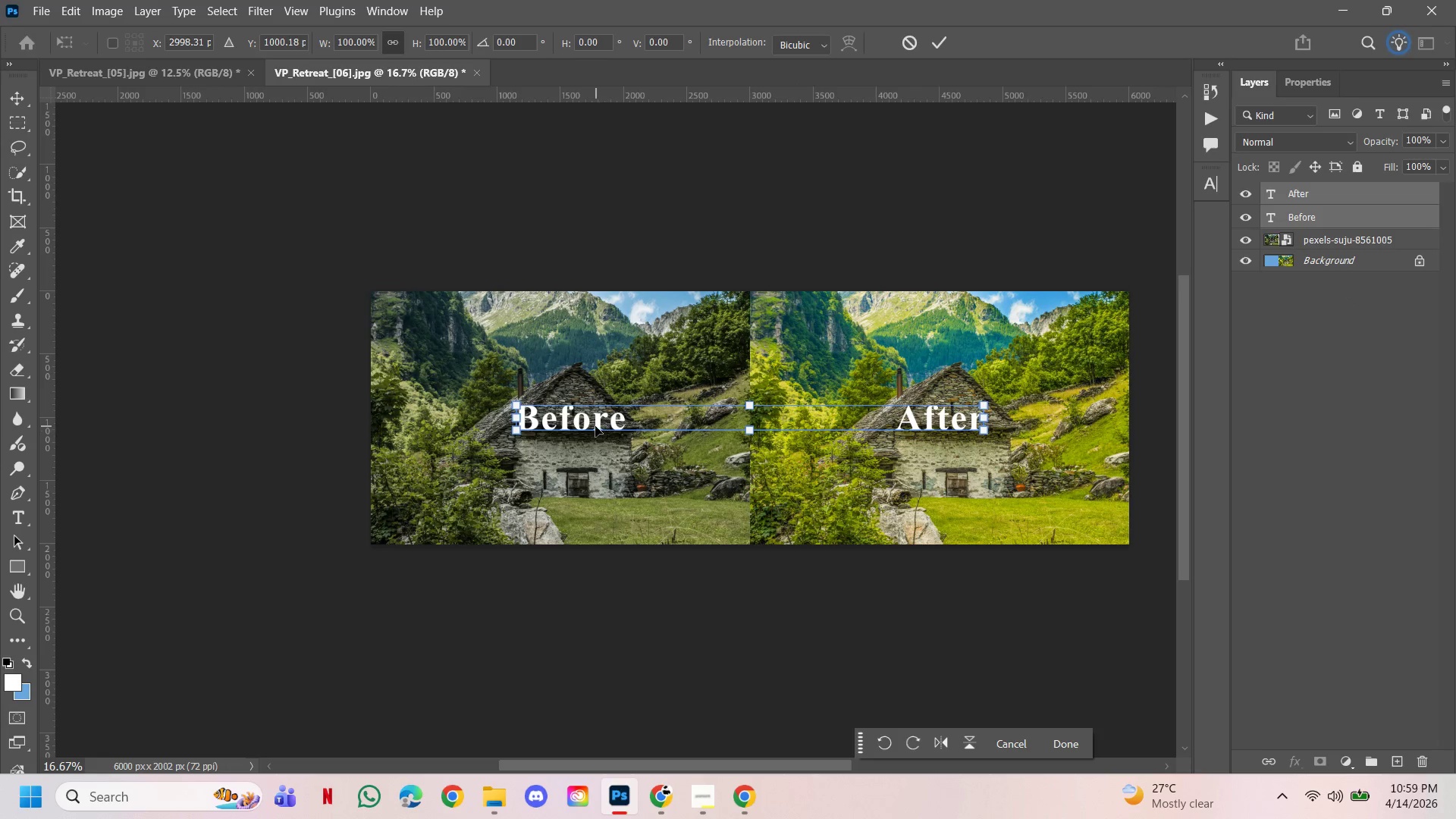 
left_click_drag(start_coordinate=[588, 422], to_coordinate=[461, 519])
 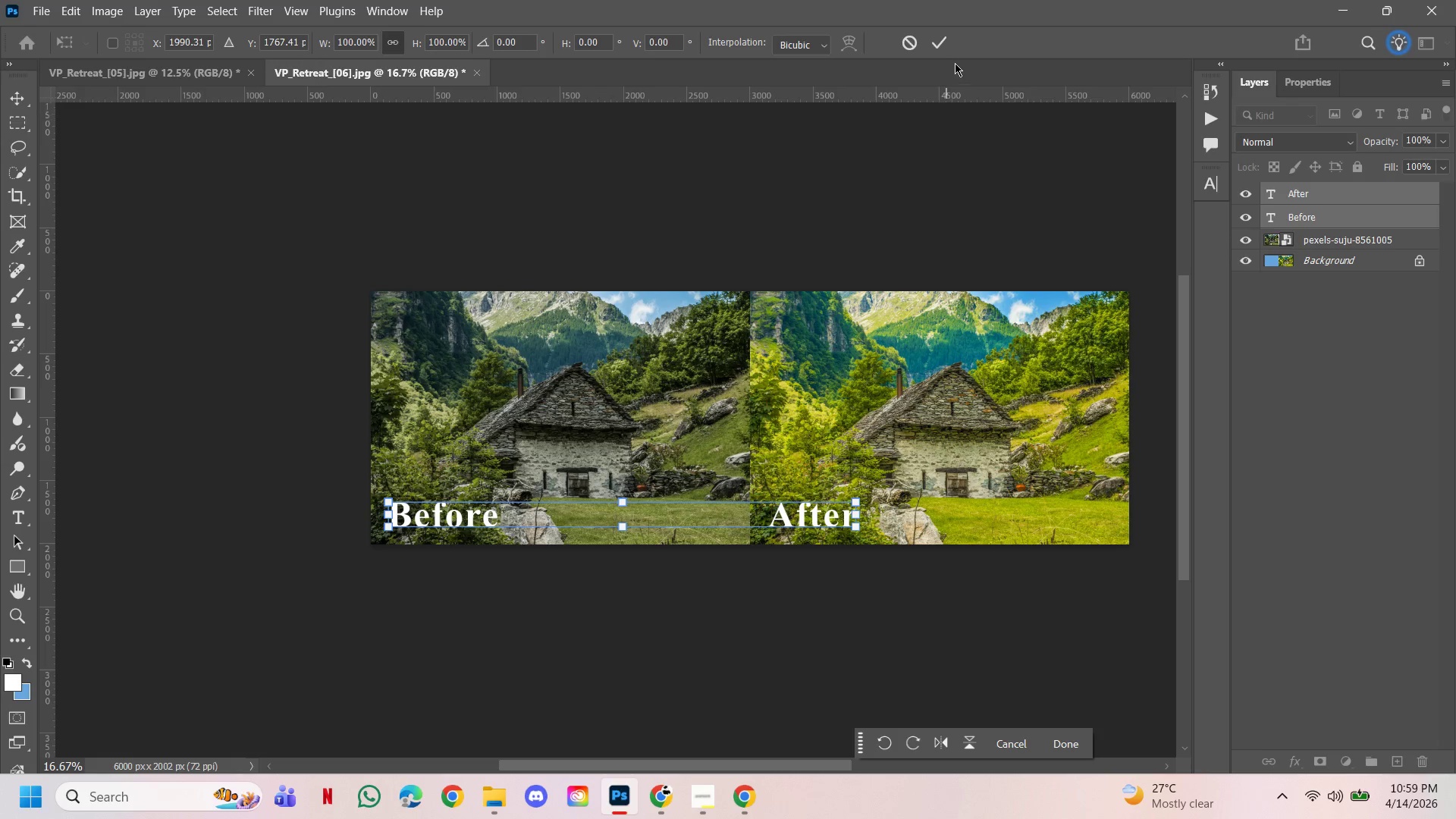 
left_click([949, 35])
 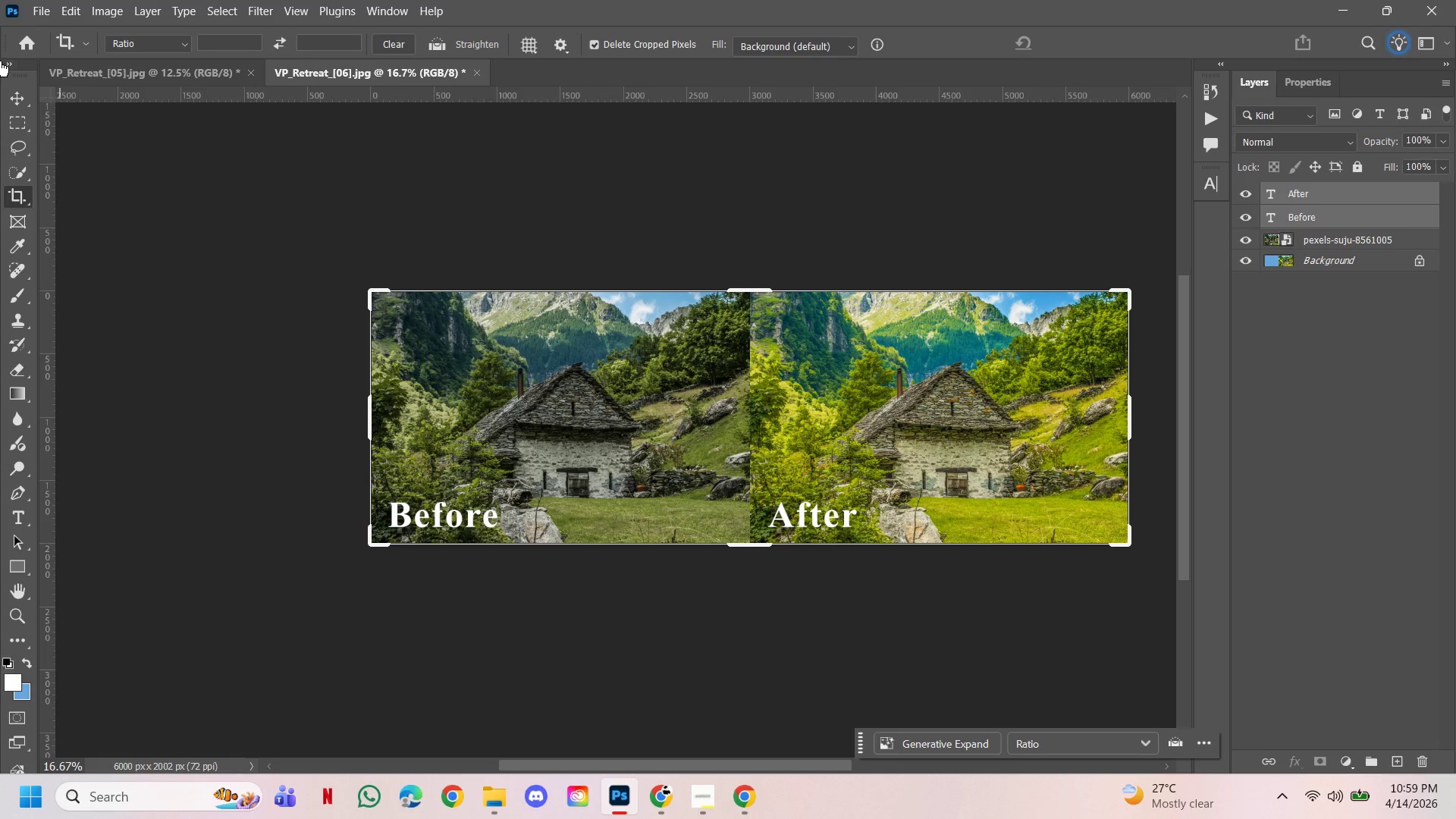 
left_click([18, 97])
 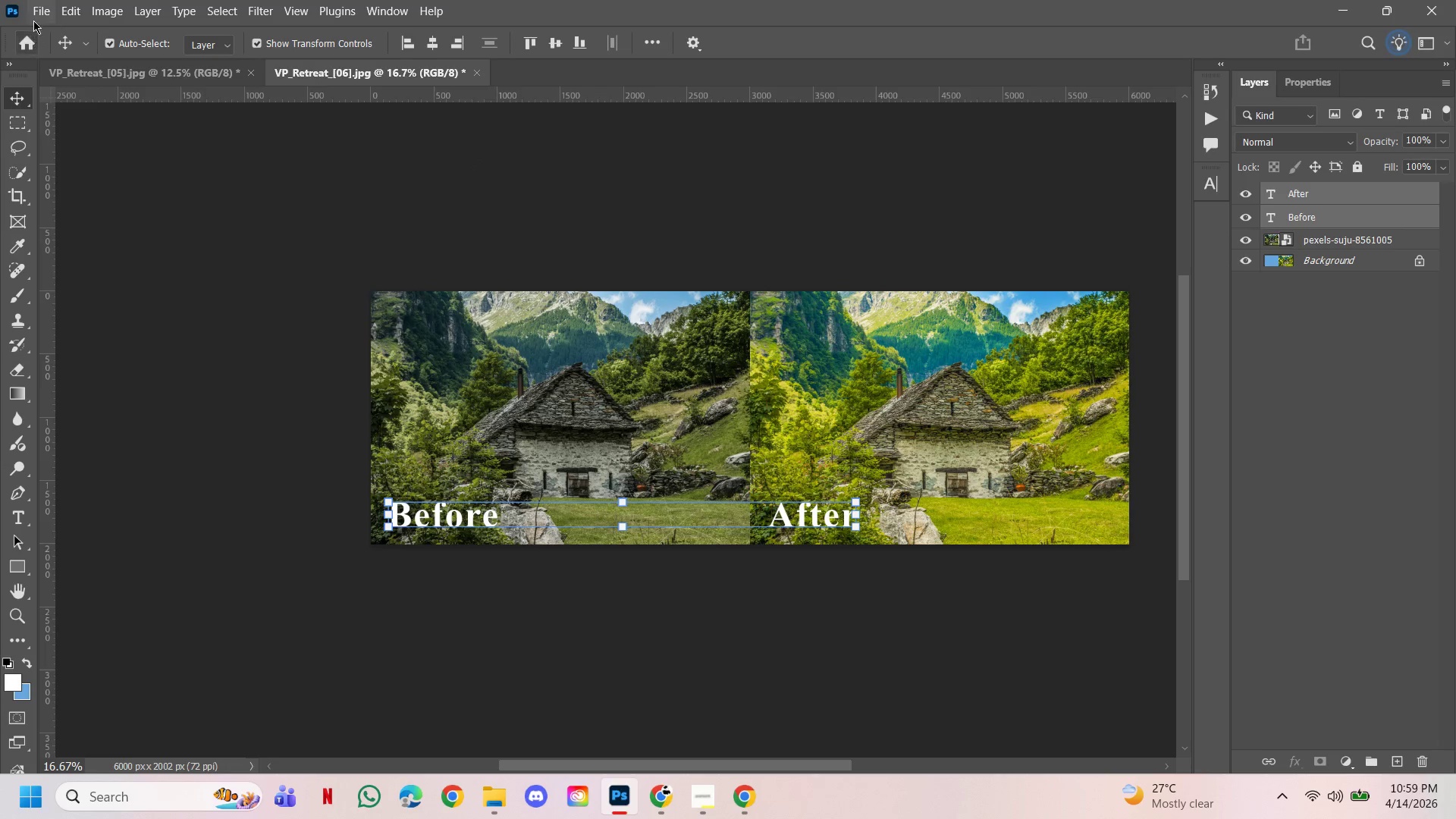 
left_click([33, 16])
 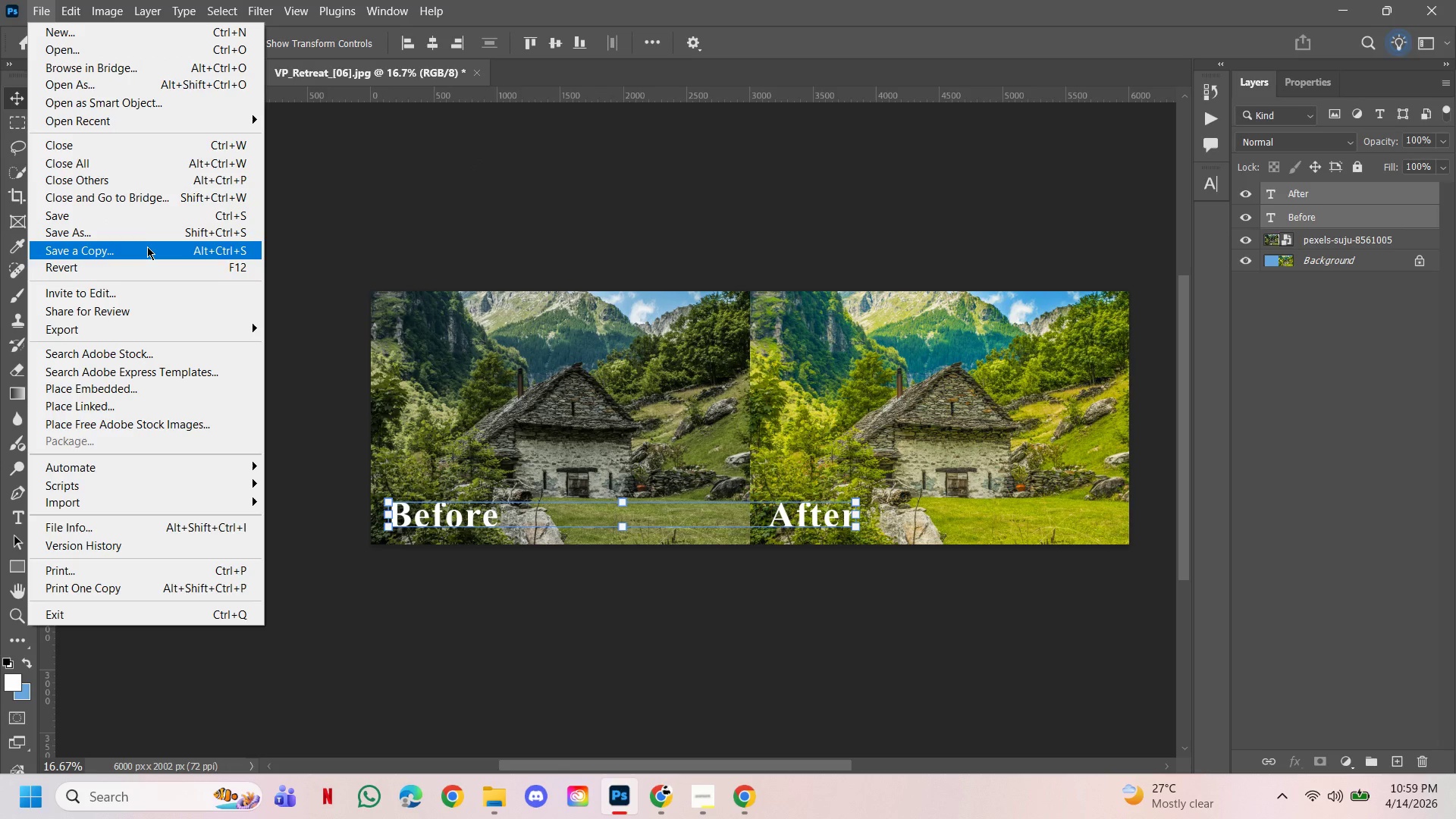 
left_click([147, 248])
 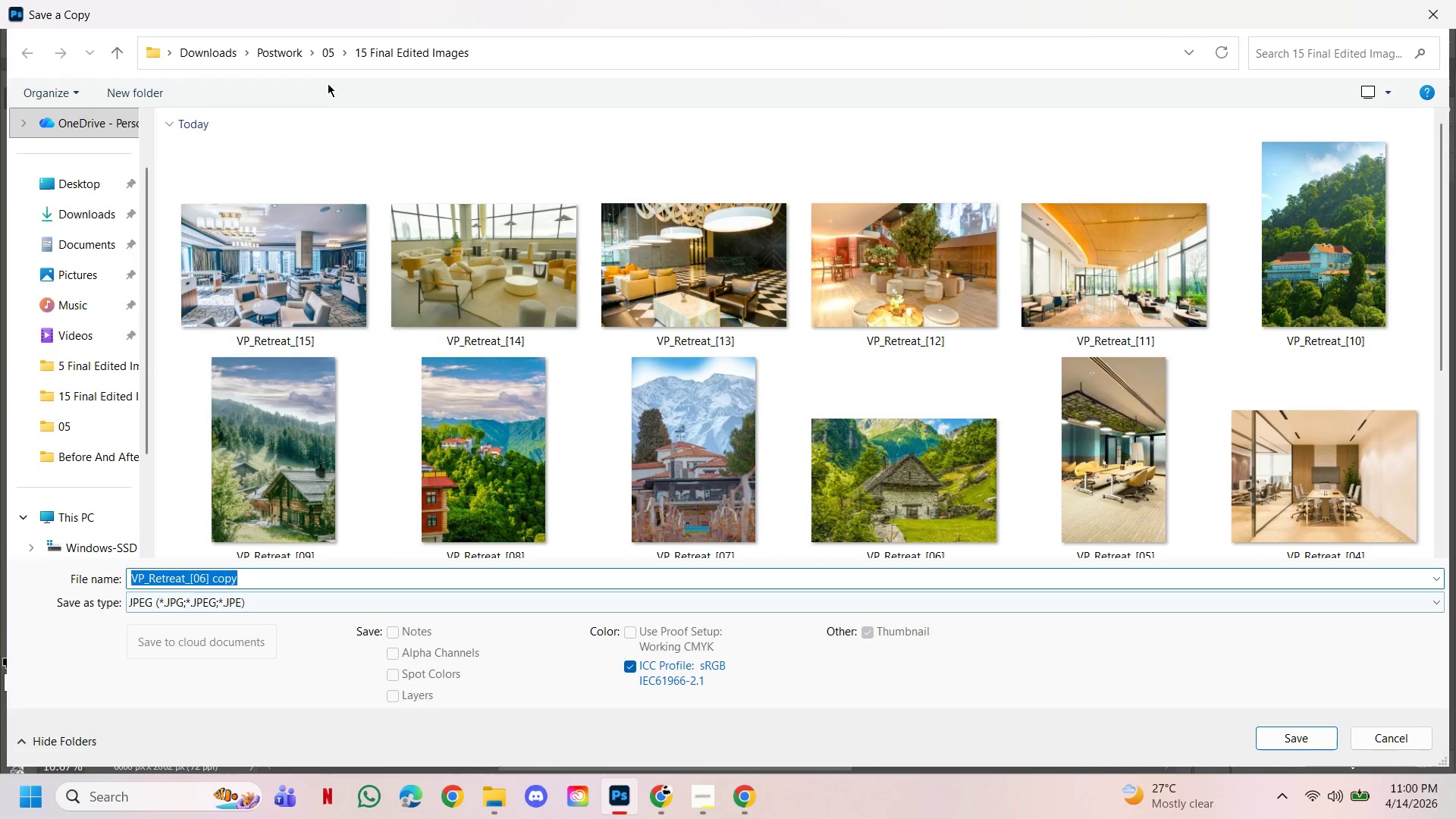 
left_click([325, 50])
 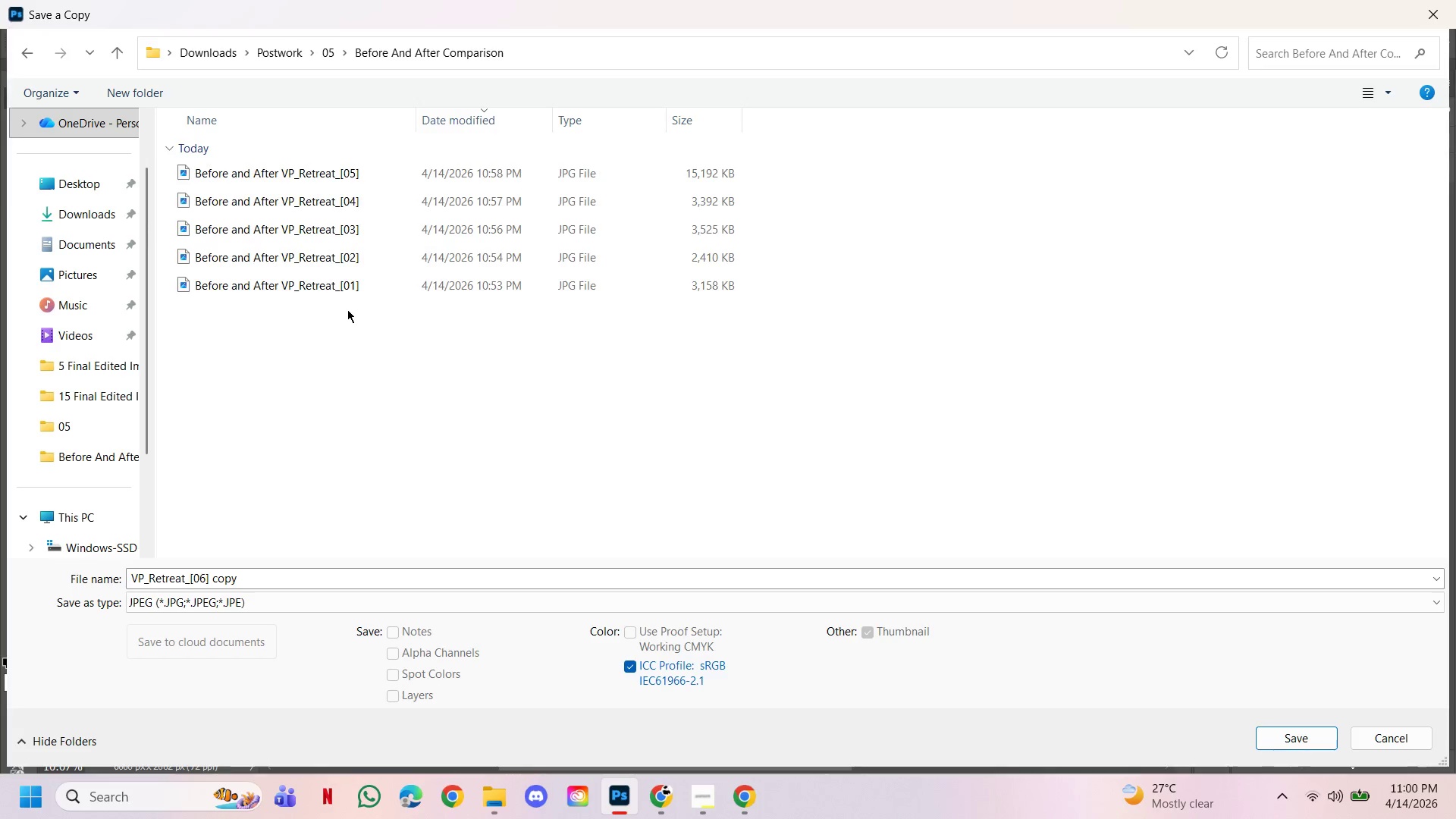 
left_click([384, 180])
 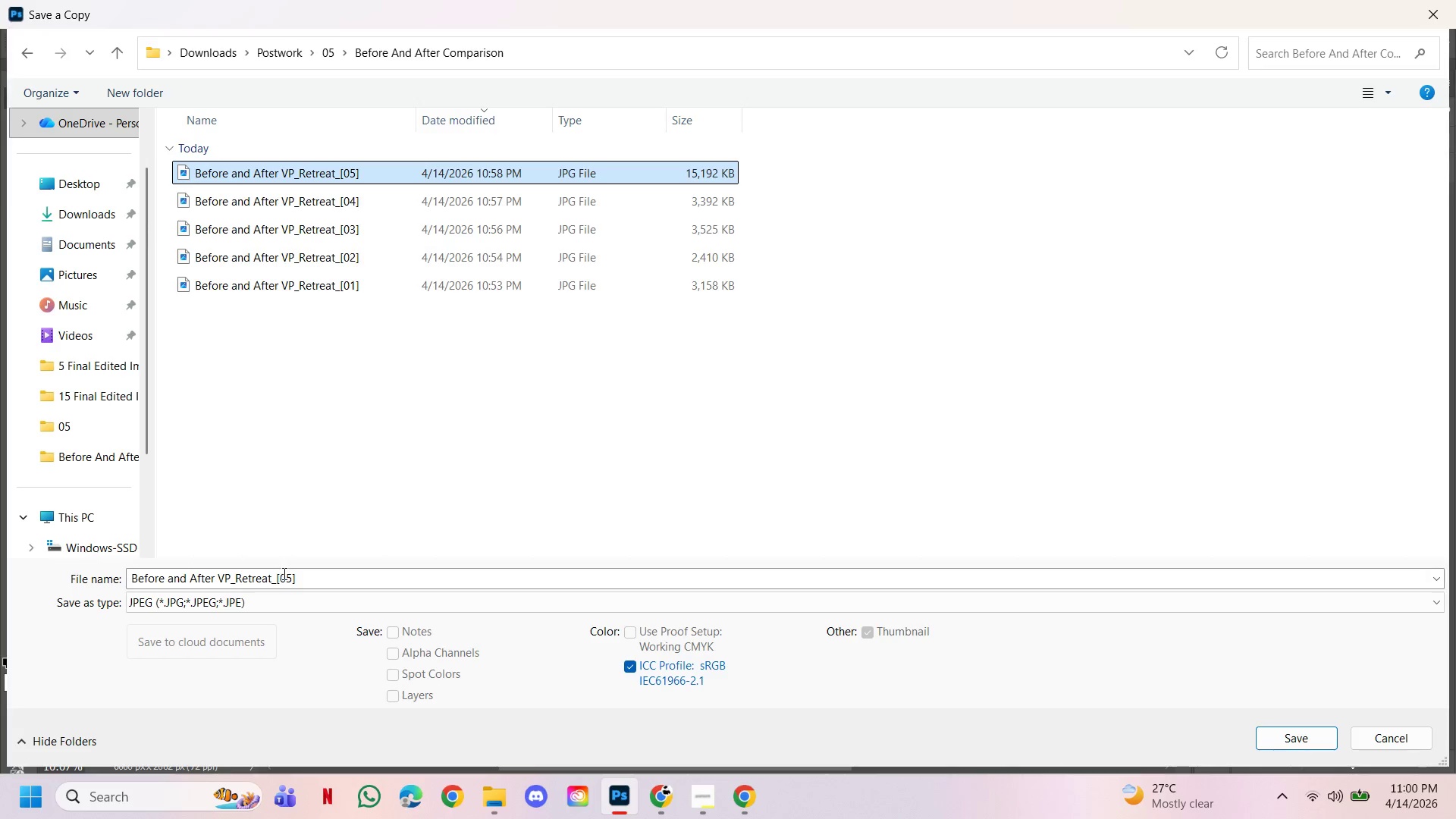 
left_click([287, 575])
 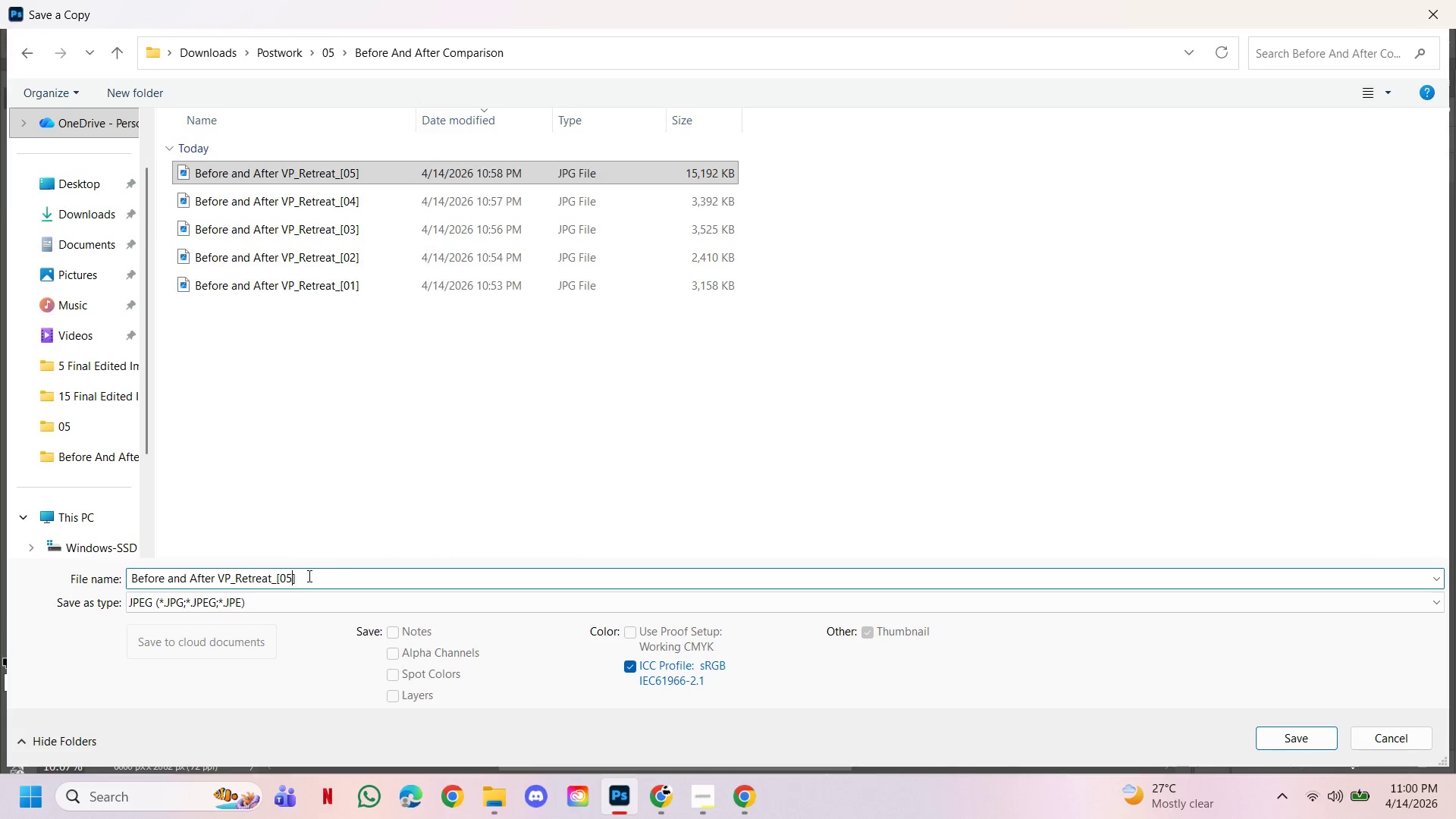 
right_click([464, 420])
 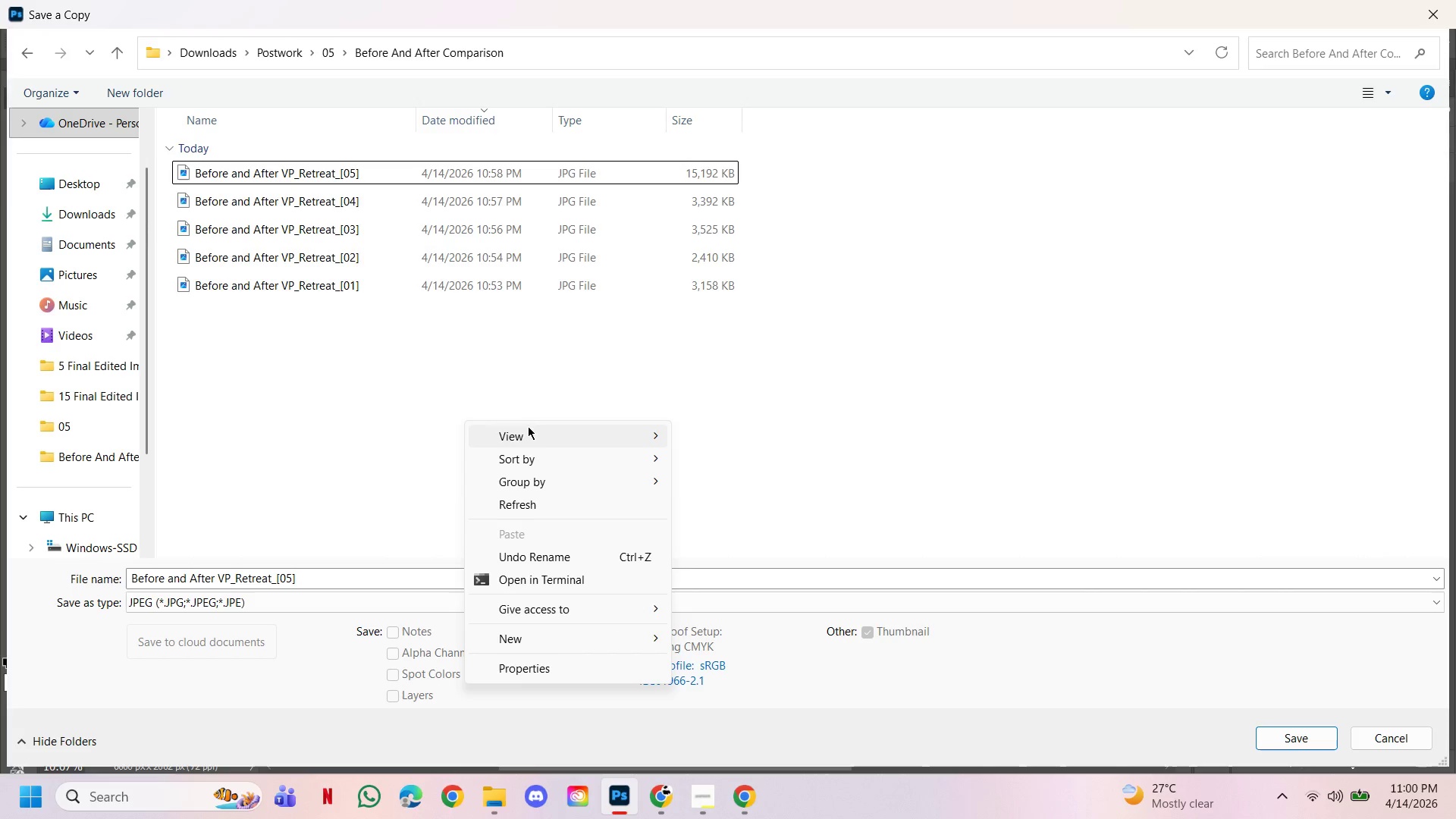 
left_click([530, 429])
 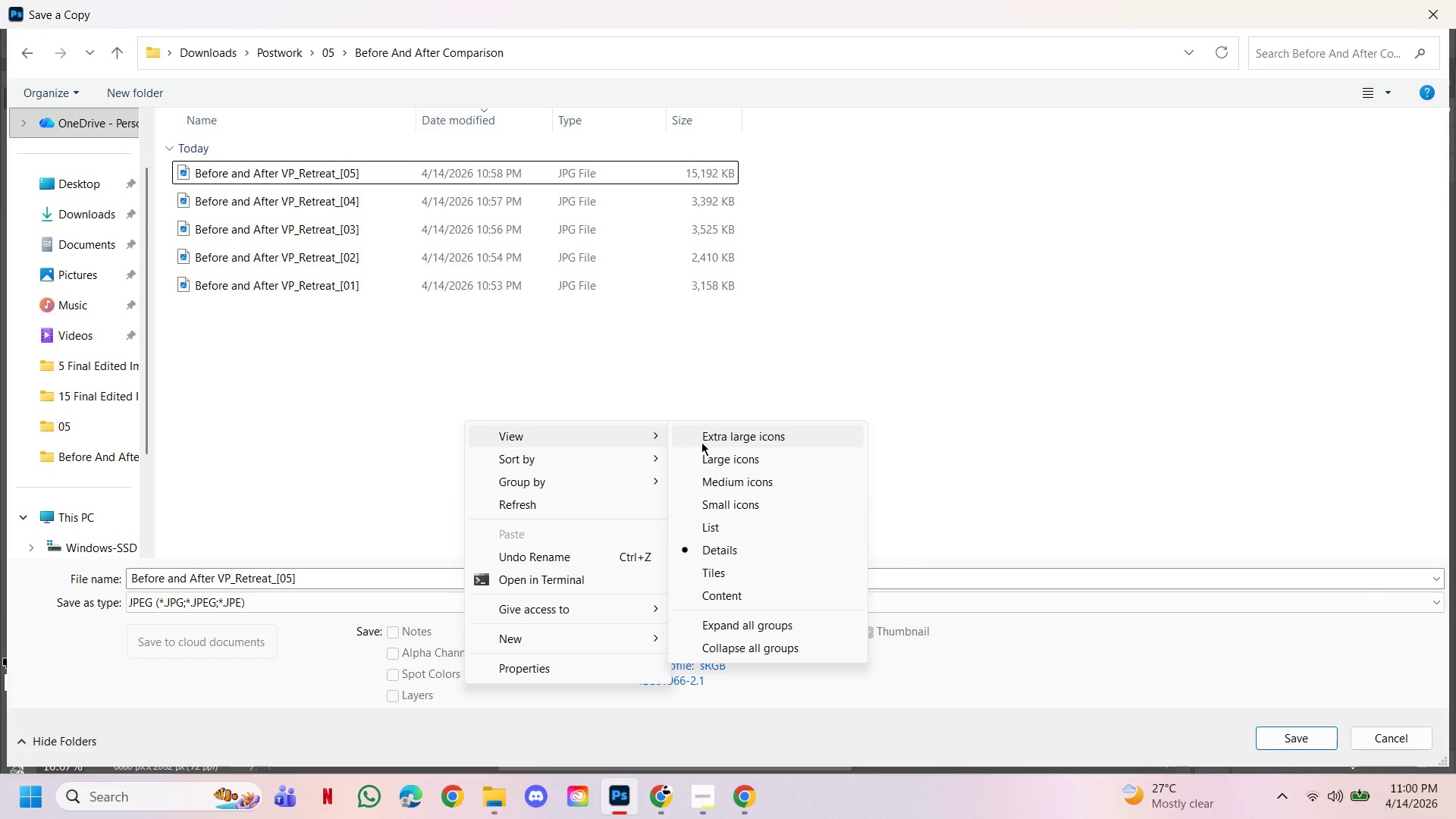 
left_click([703, 441])
 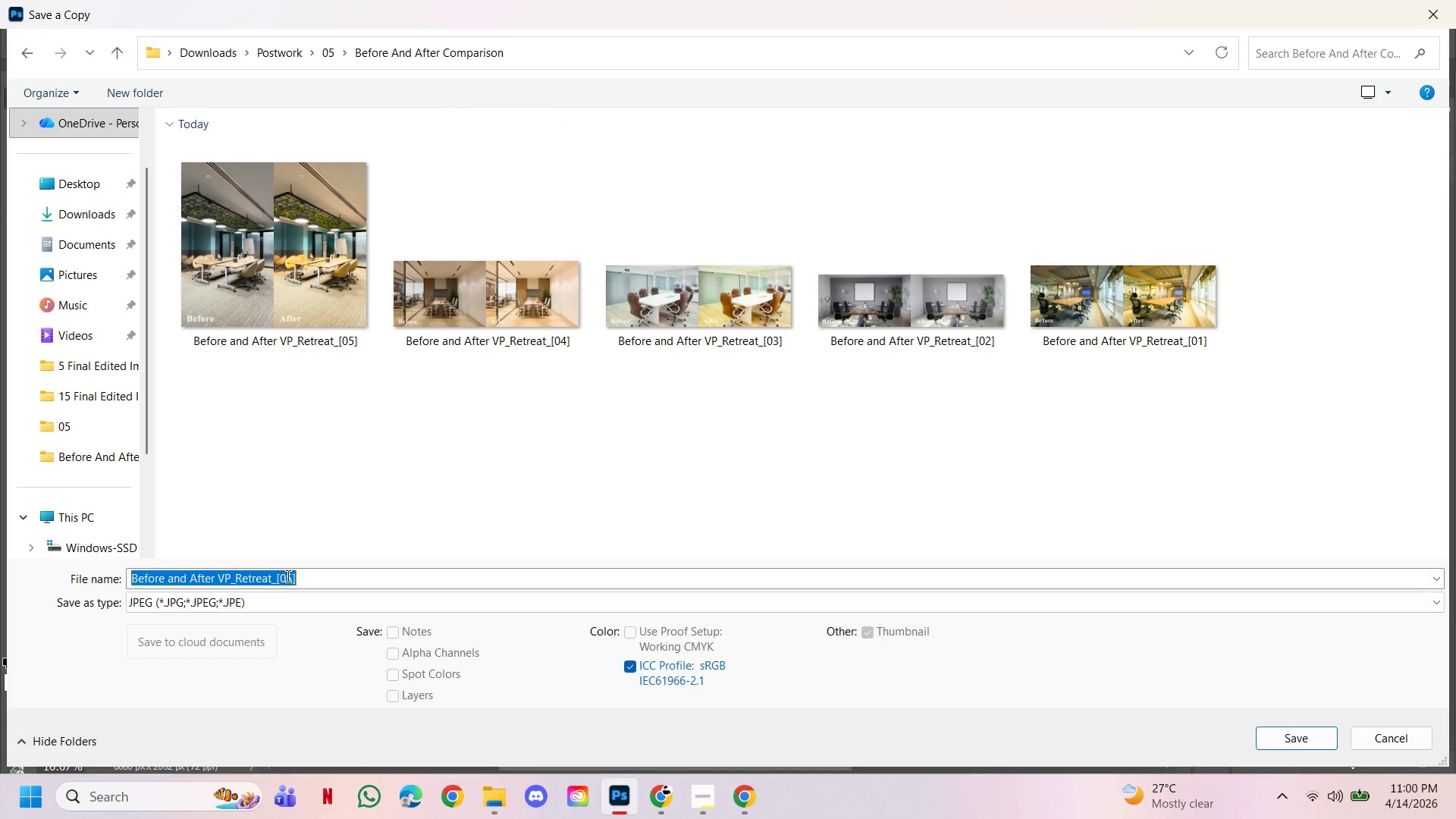 
left_click([292, 578])
 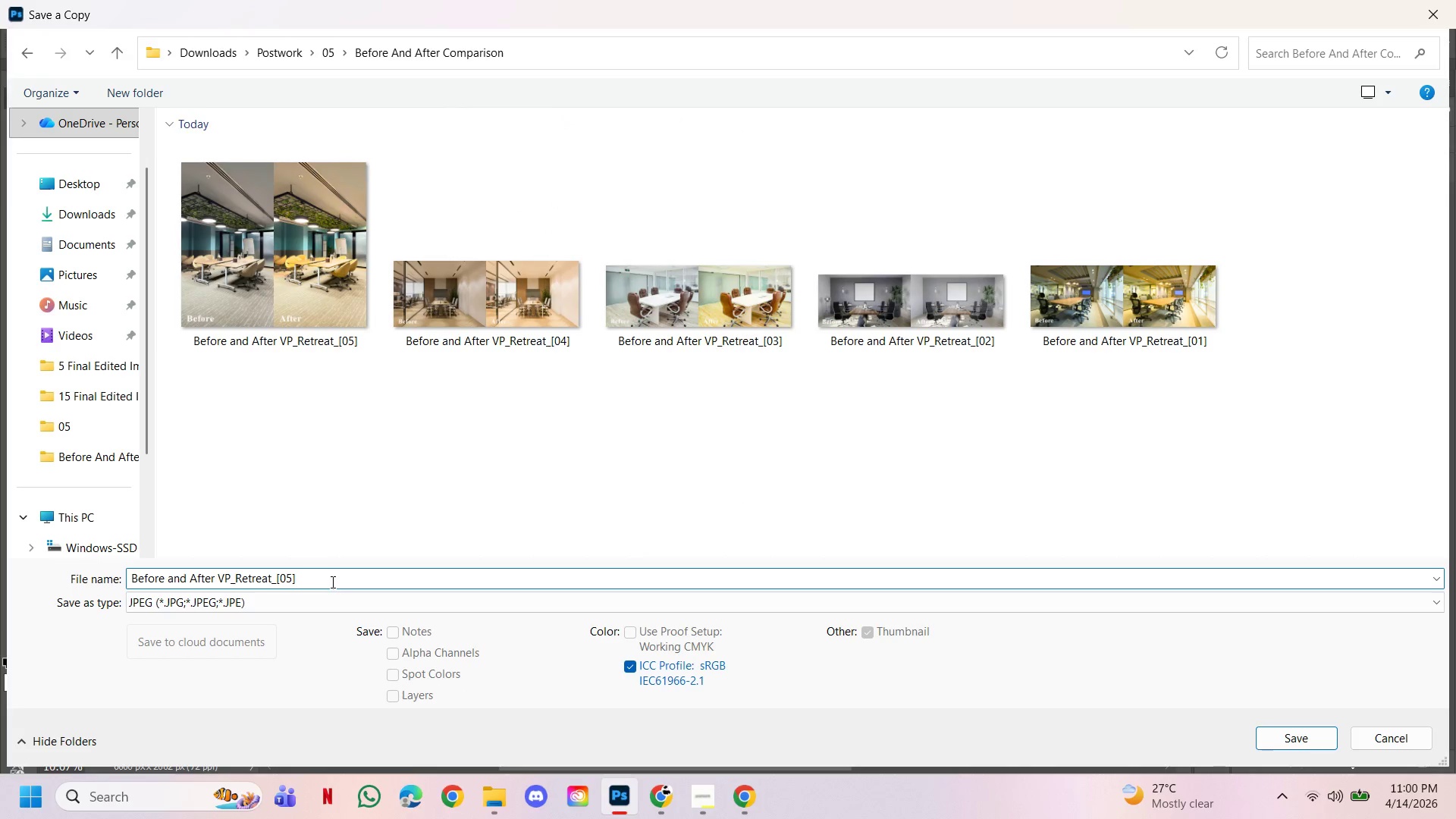 
key(Backspace)
 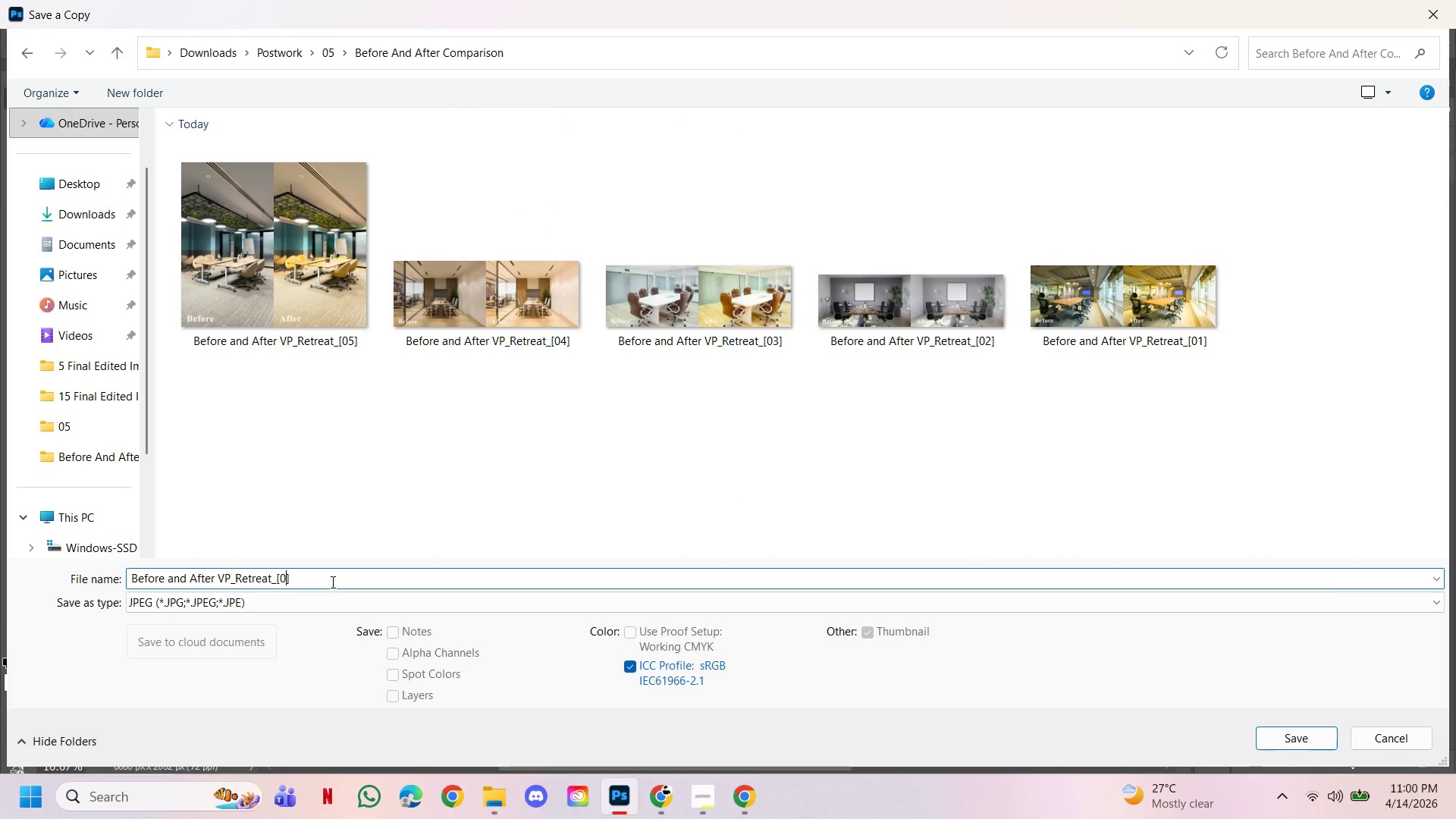 
key(6)
 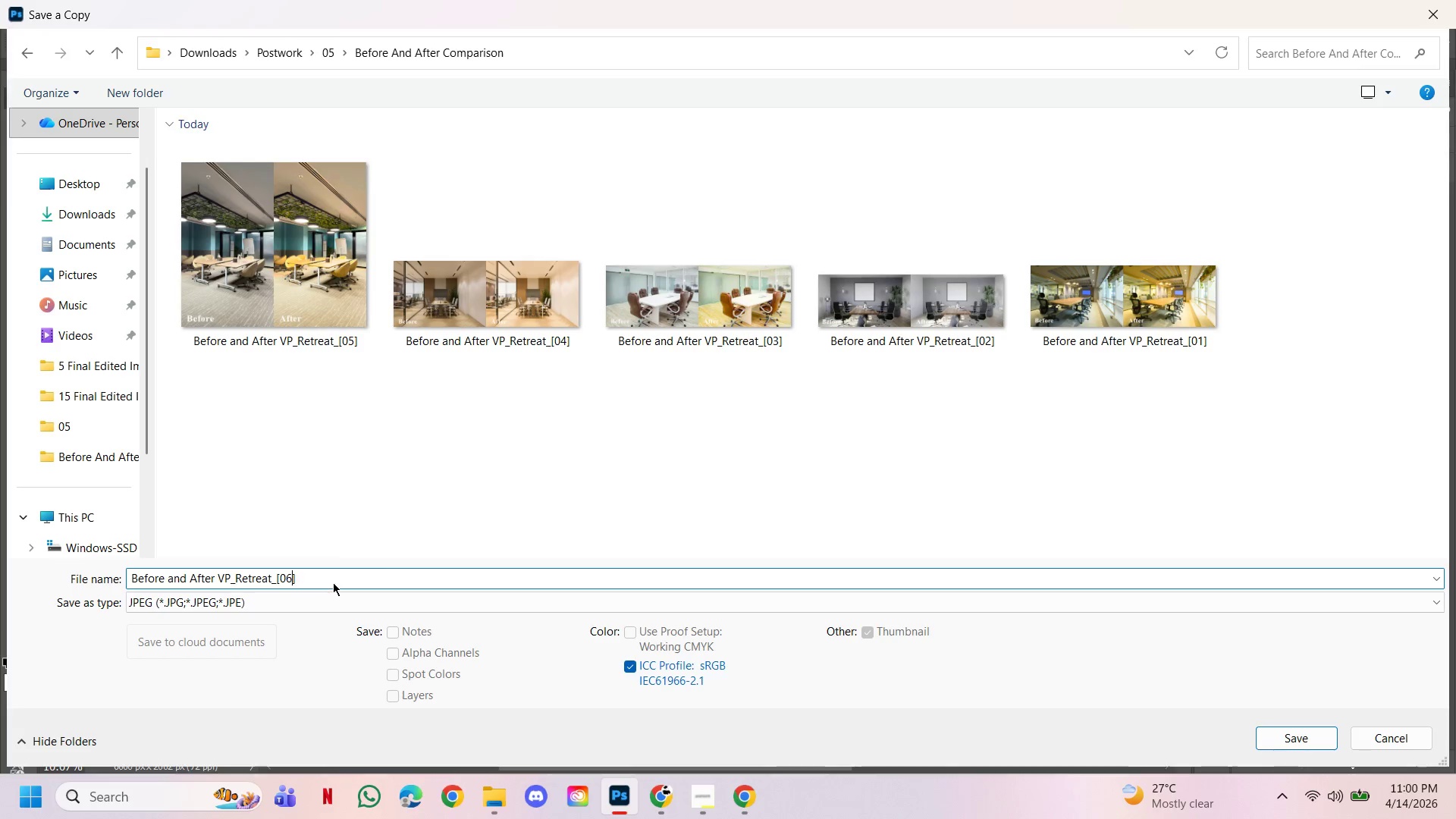 
key(Enter)
 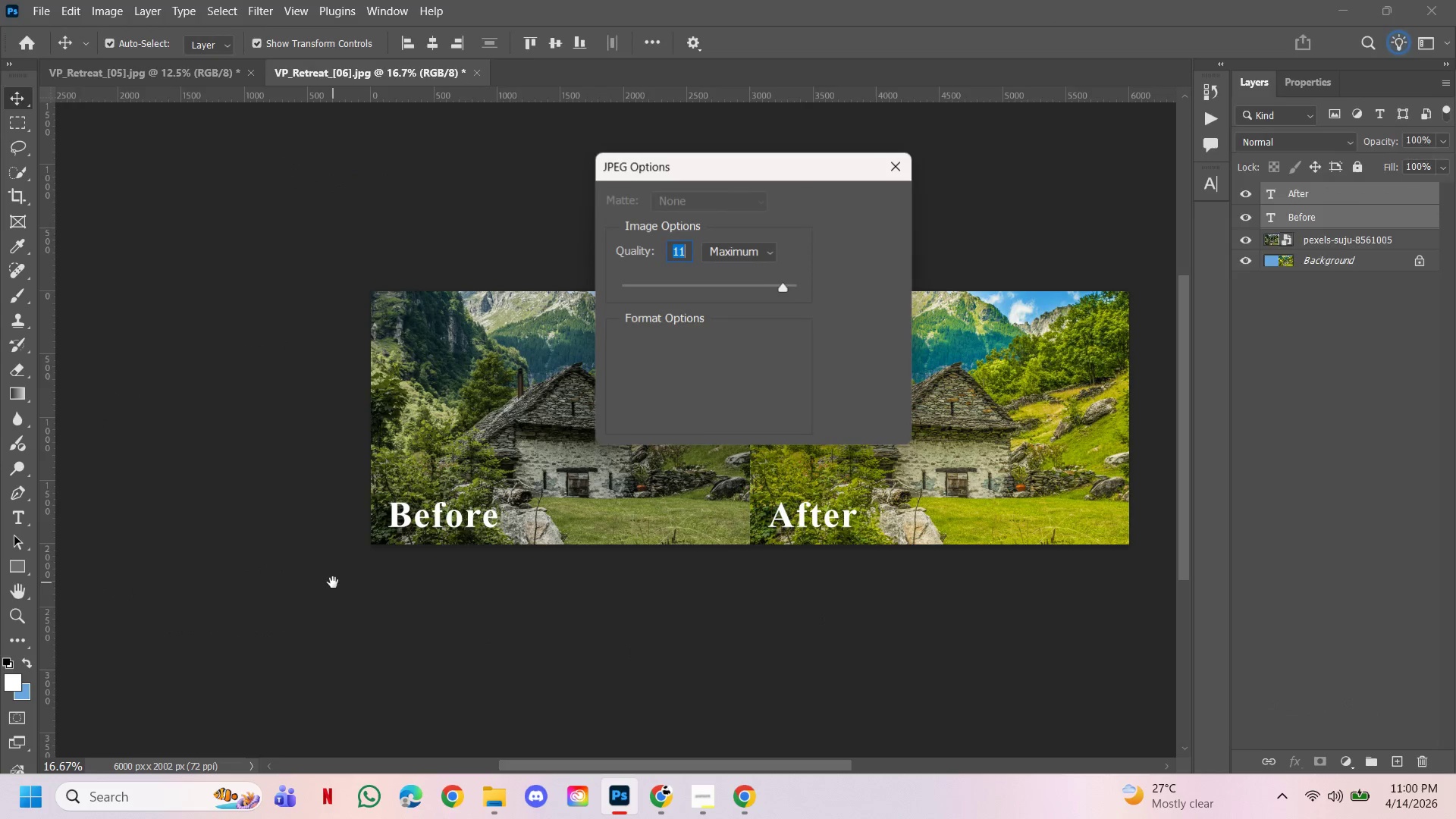 
key(Enter)
 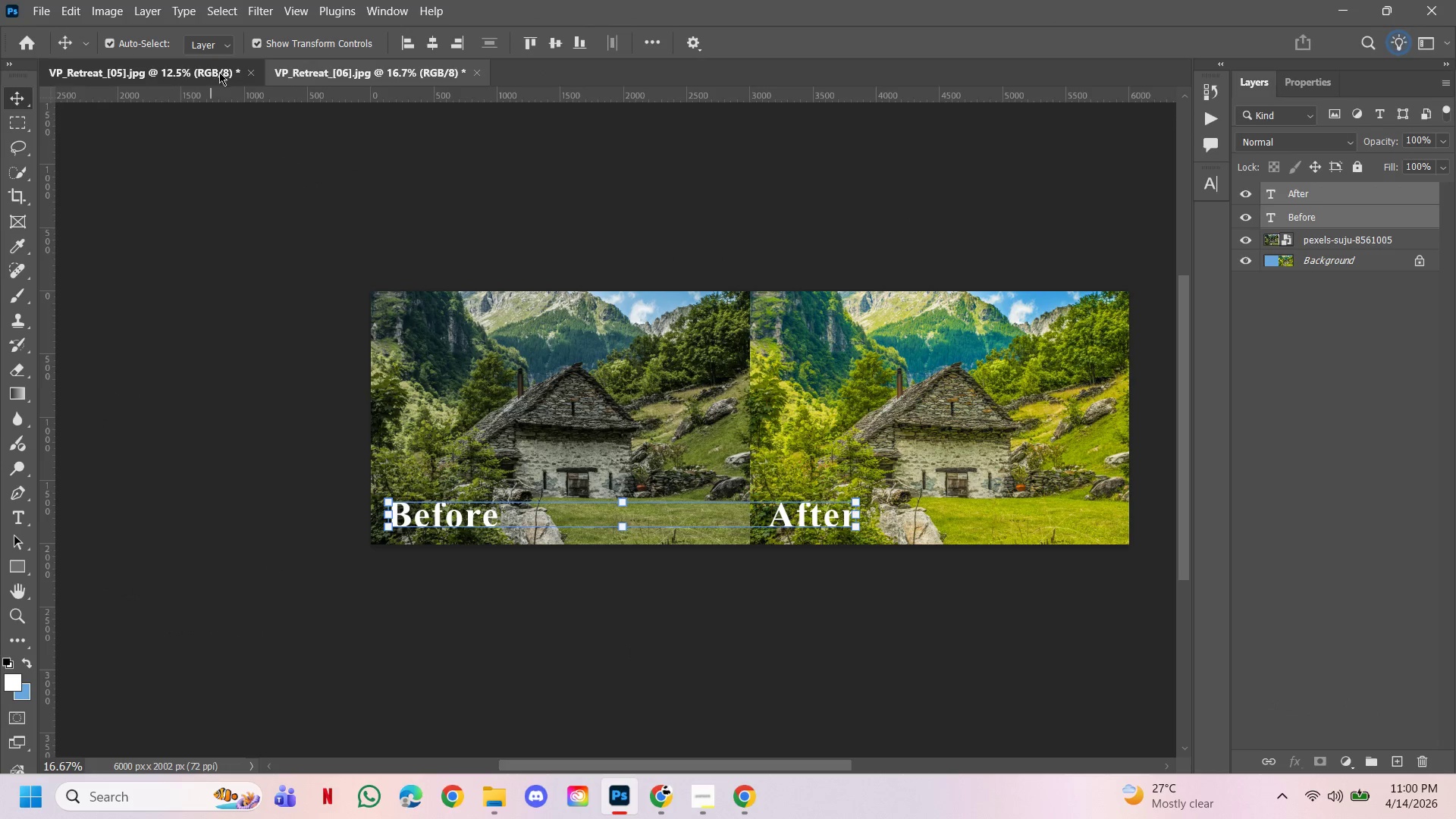 
left_click([249, 74])
 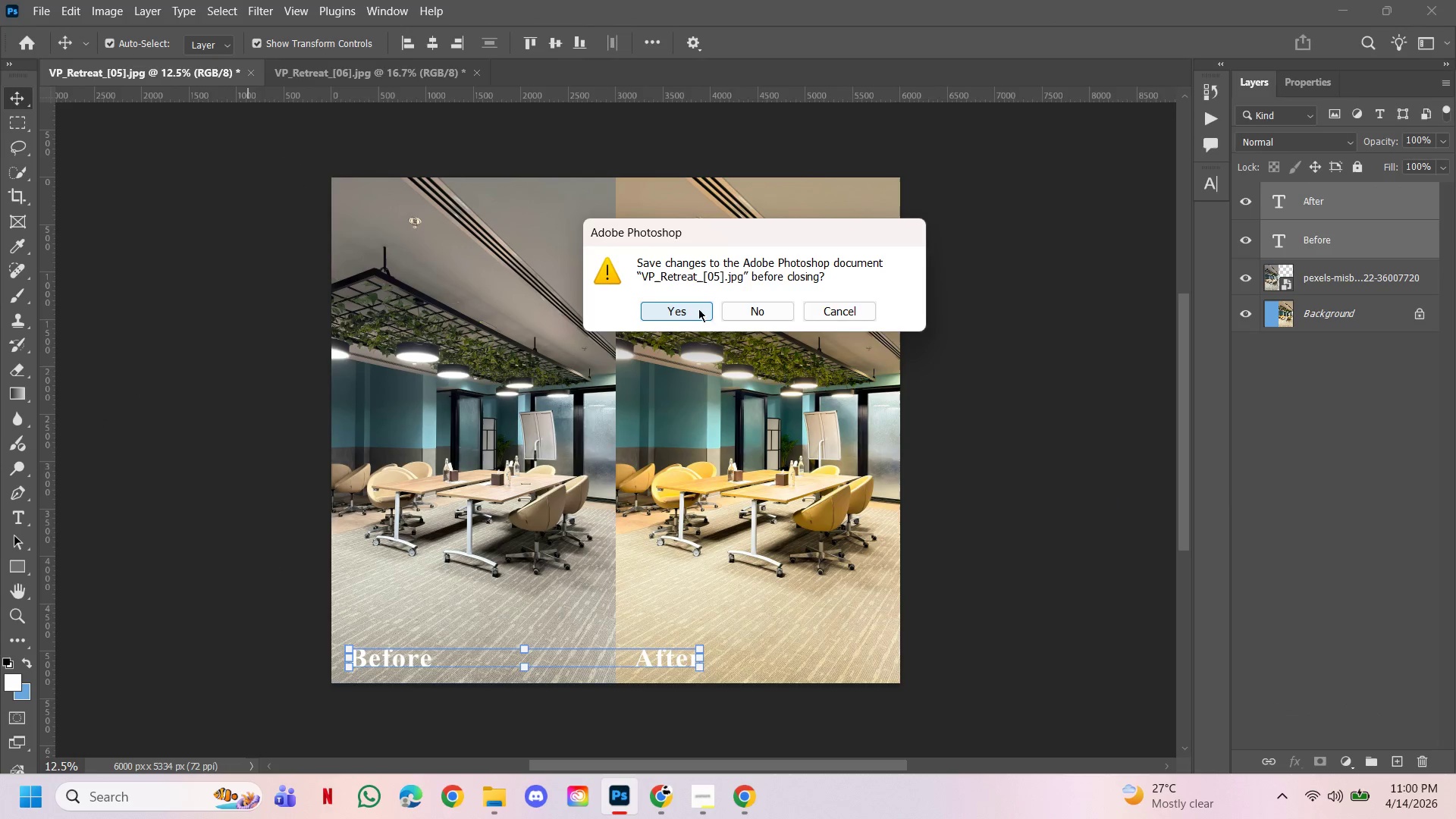 
left_click([739, 310])
 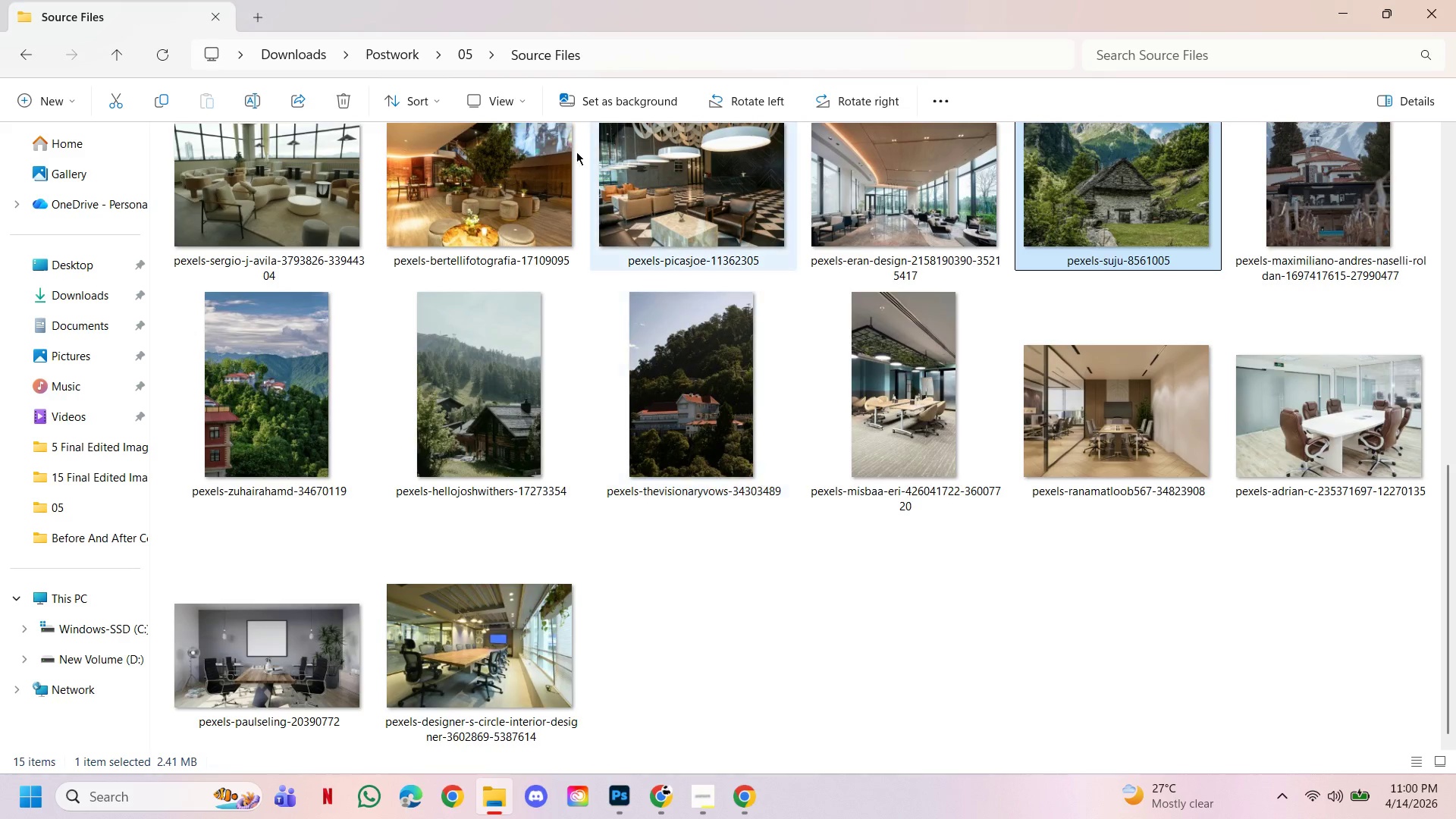 
left_click([469, 50])
 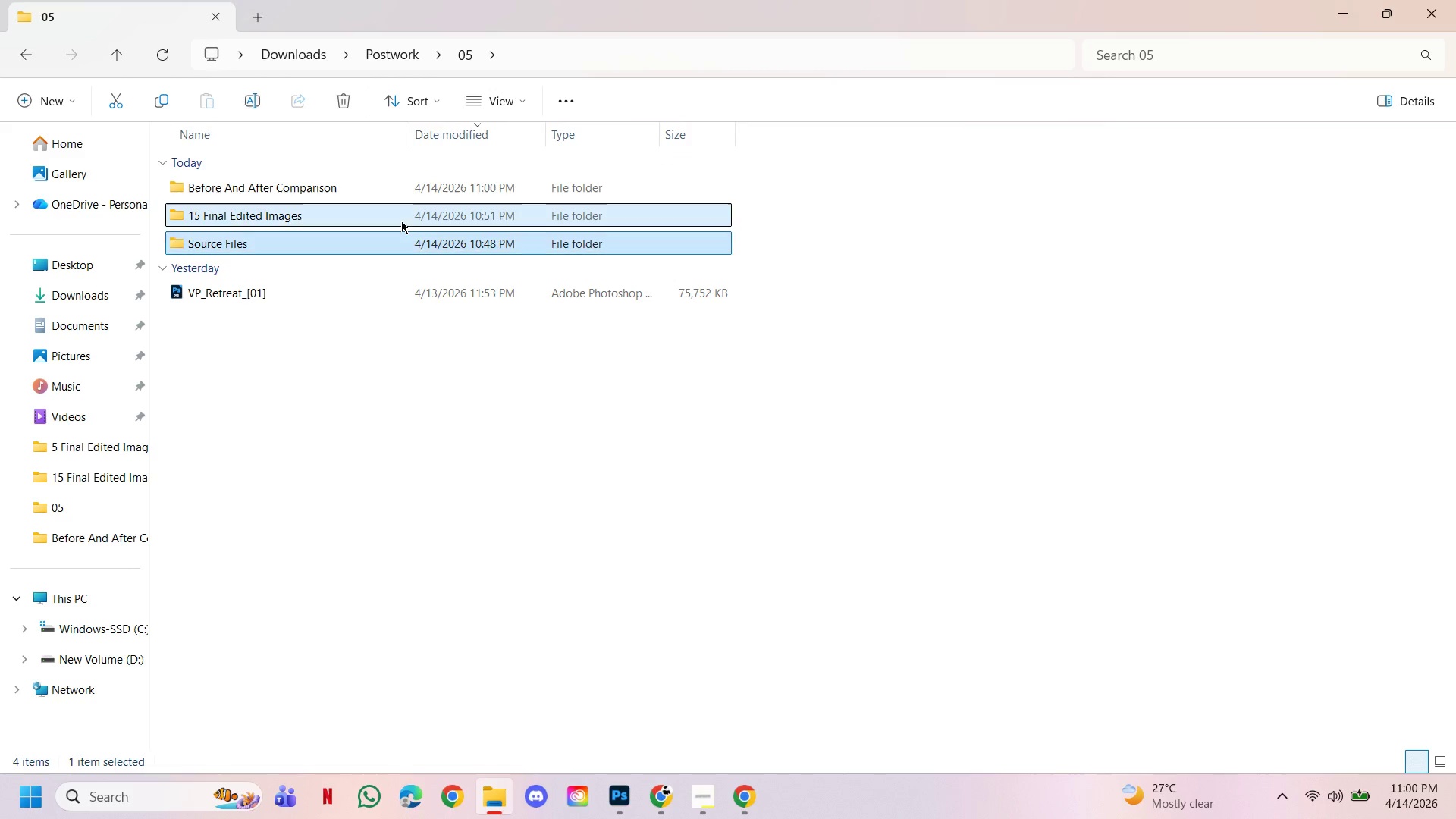 
double_click([401, 221])
 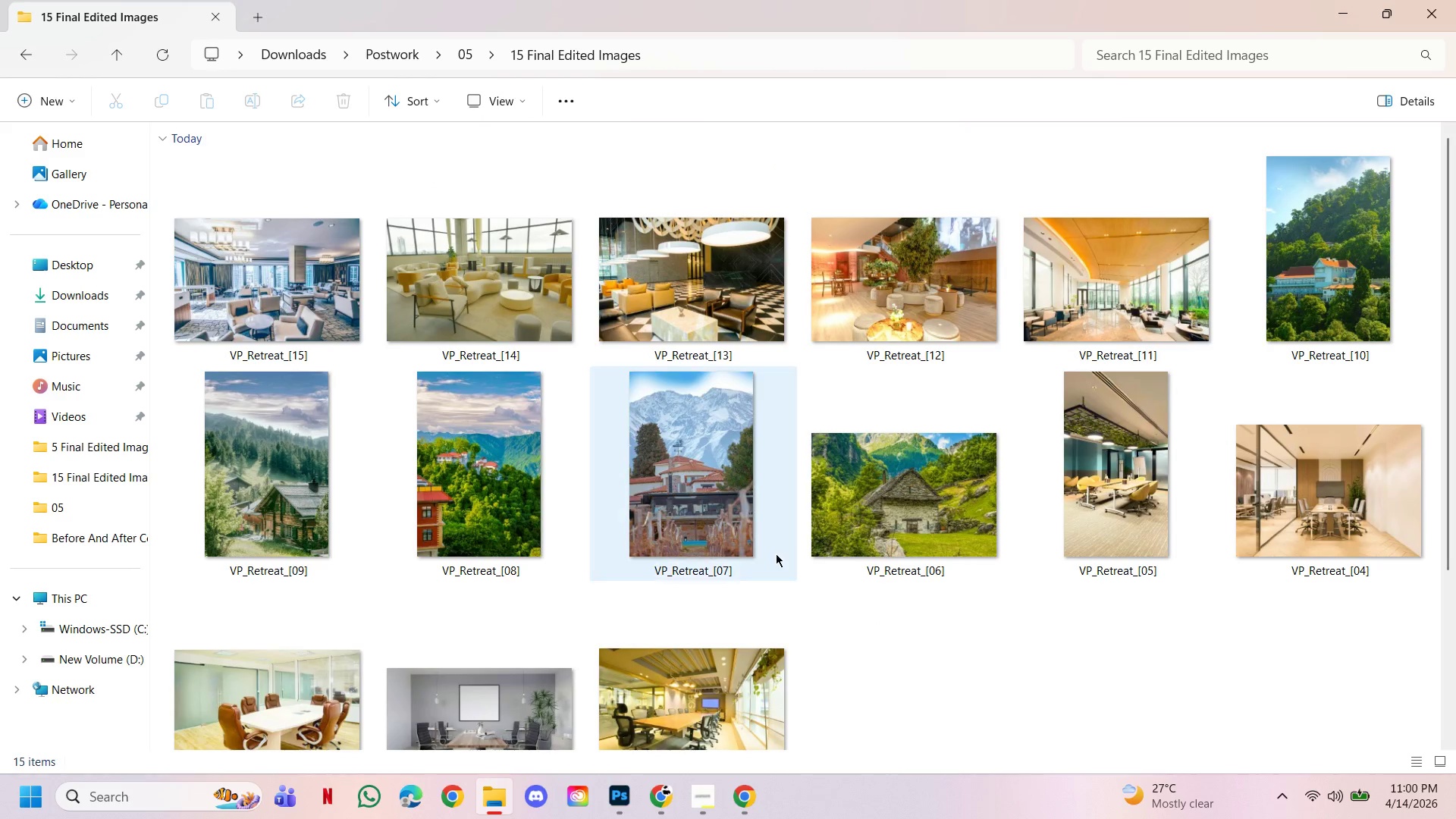 
left_click([706, 513])
 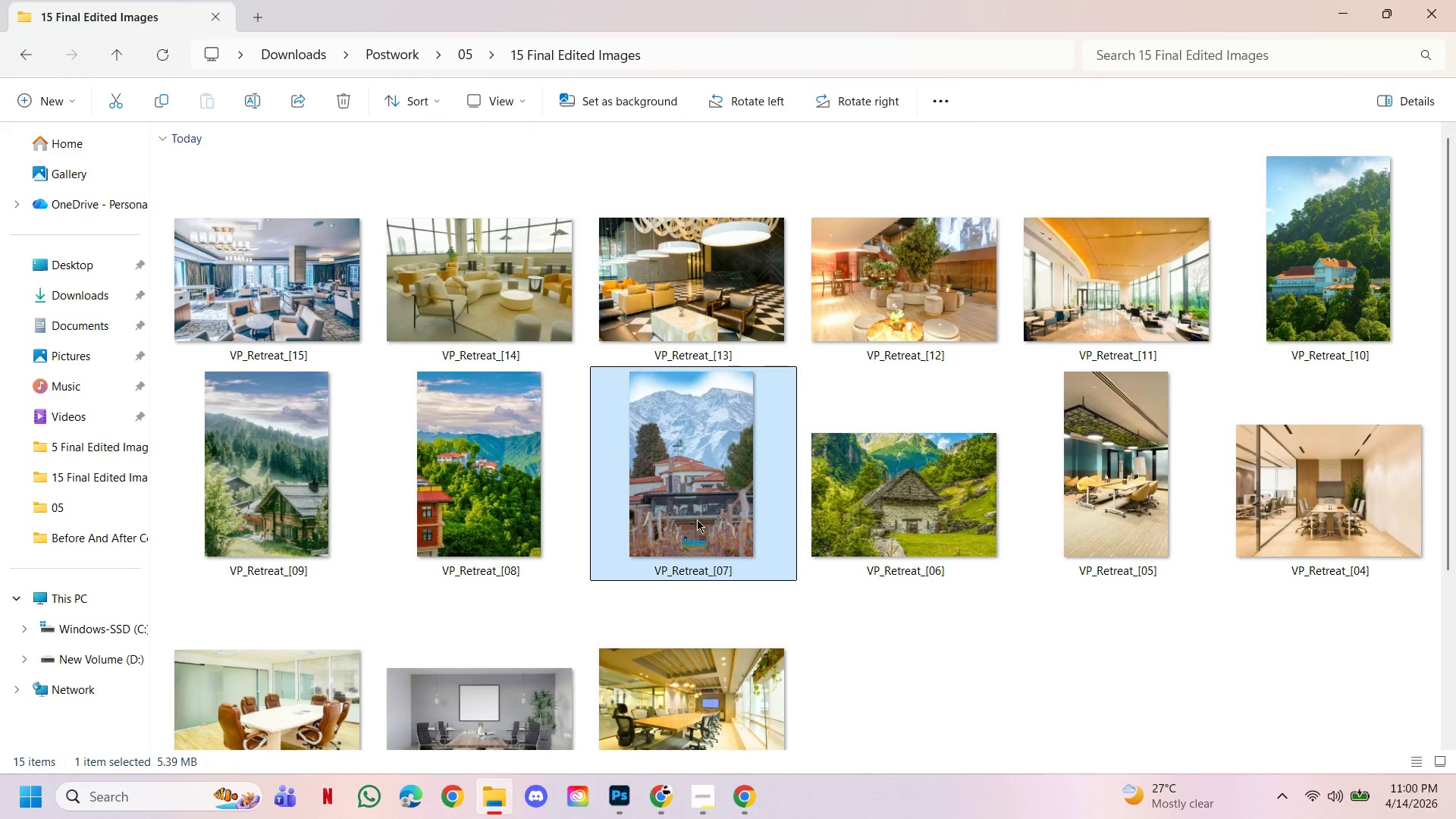 
hold_key(key=ControlLeft, duration=0.7)
 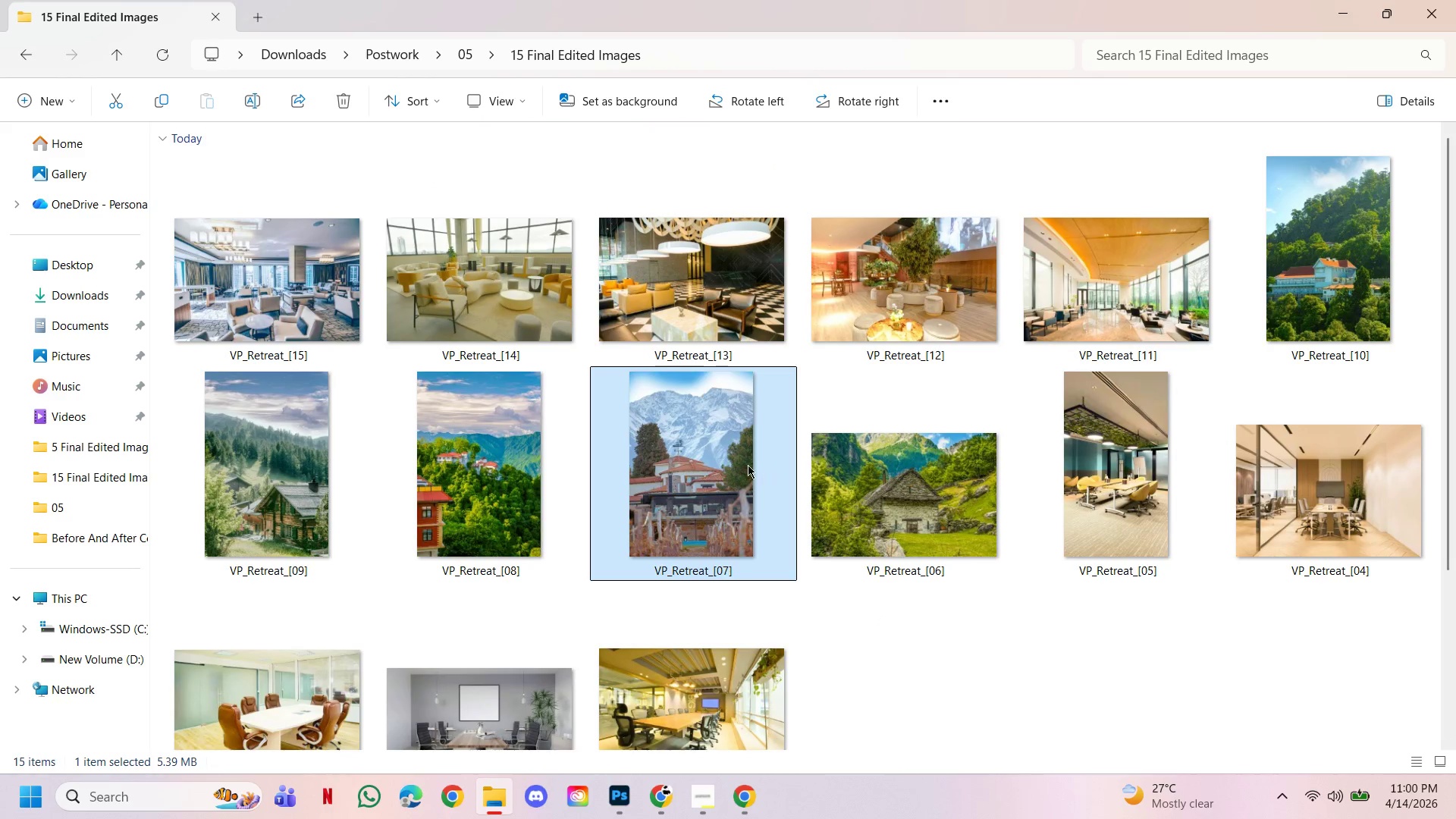 
left_click_drag(start_coordinate=[690, 455], to_coordinate=[544, 71])
 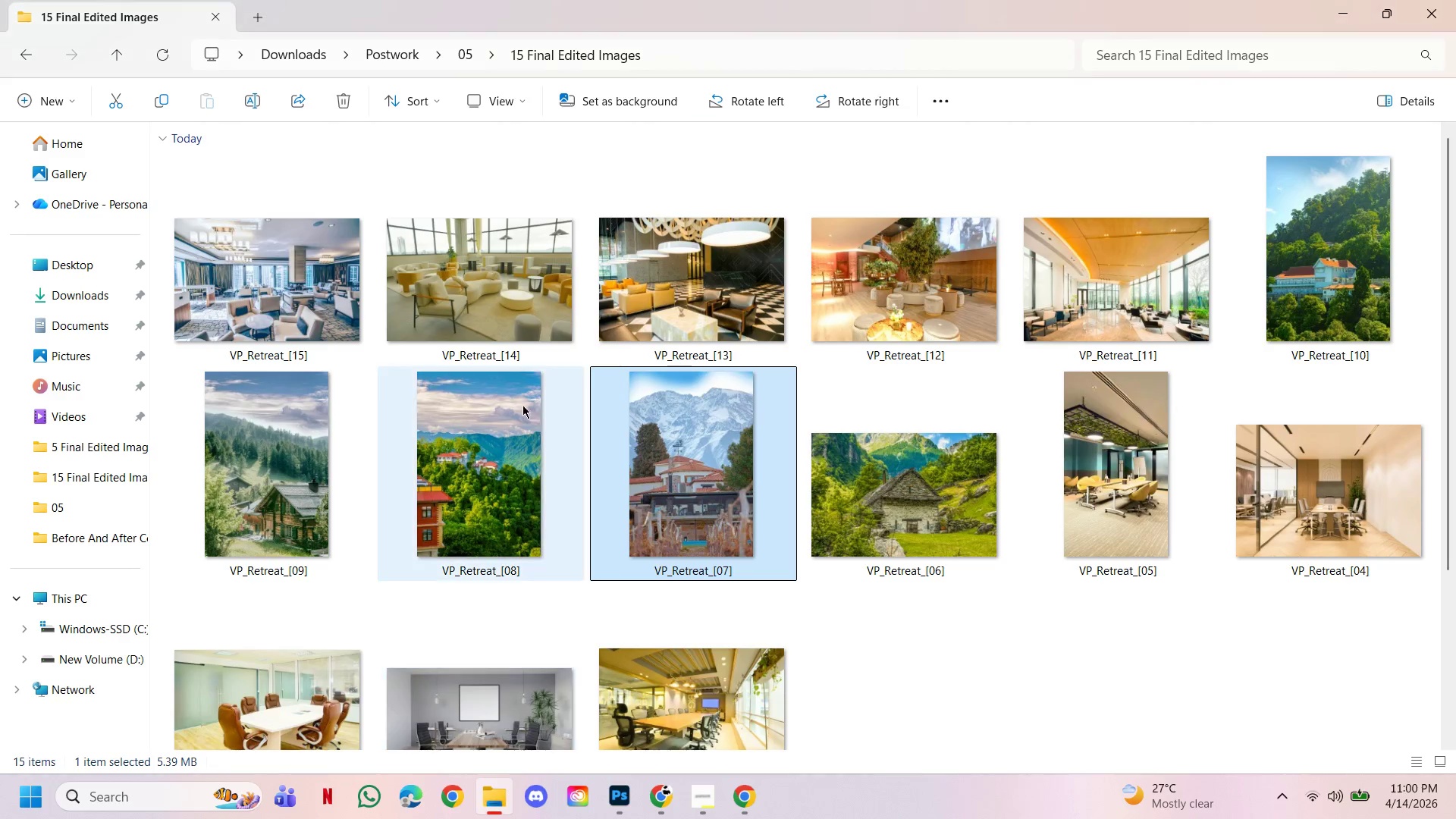 
wait(5.45)
 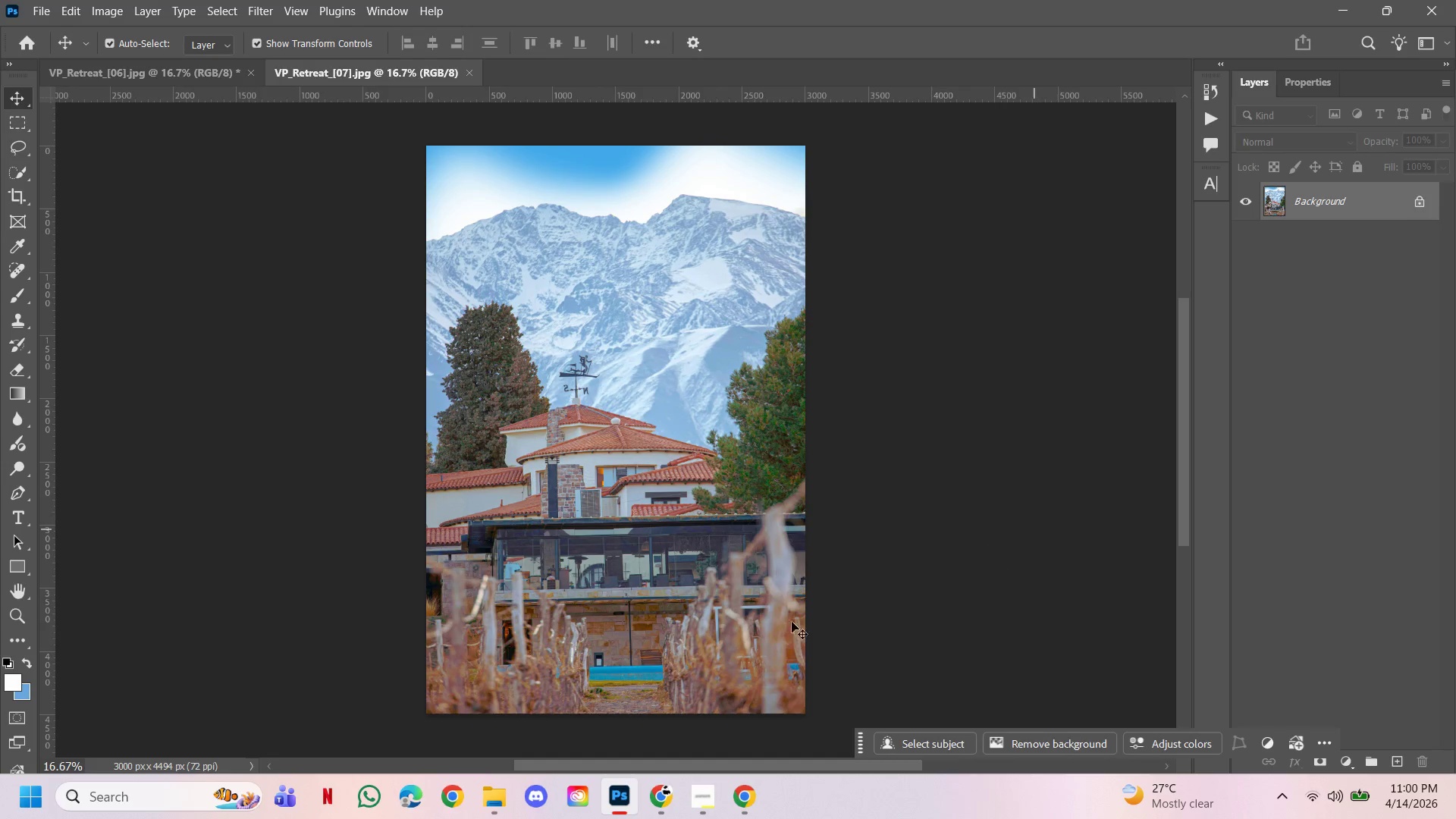 
left_click([466, 49])
 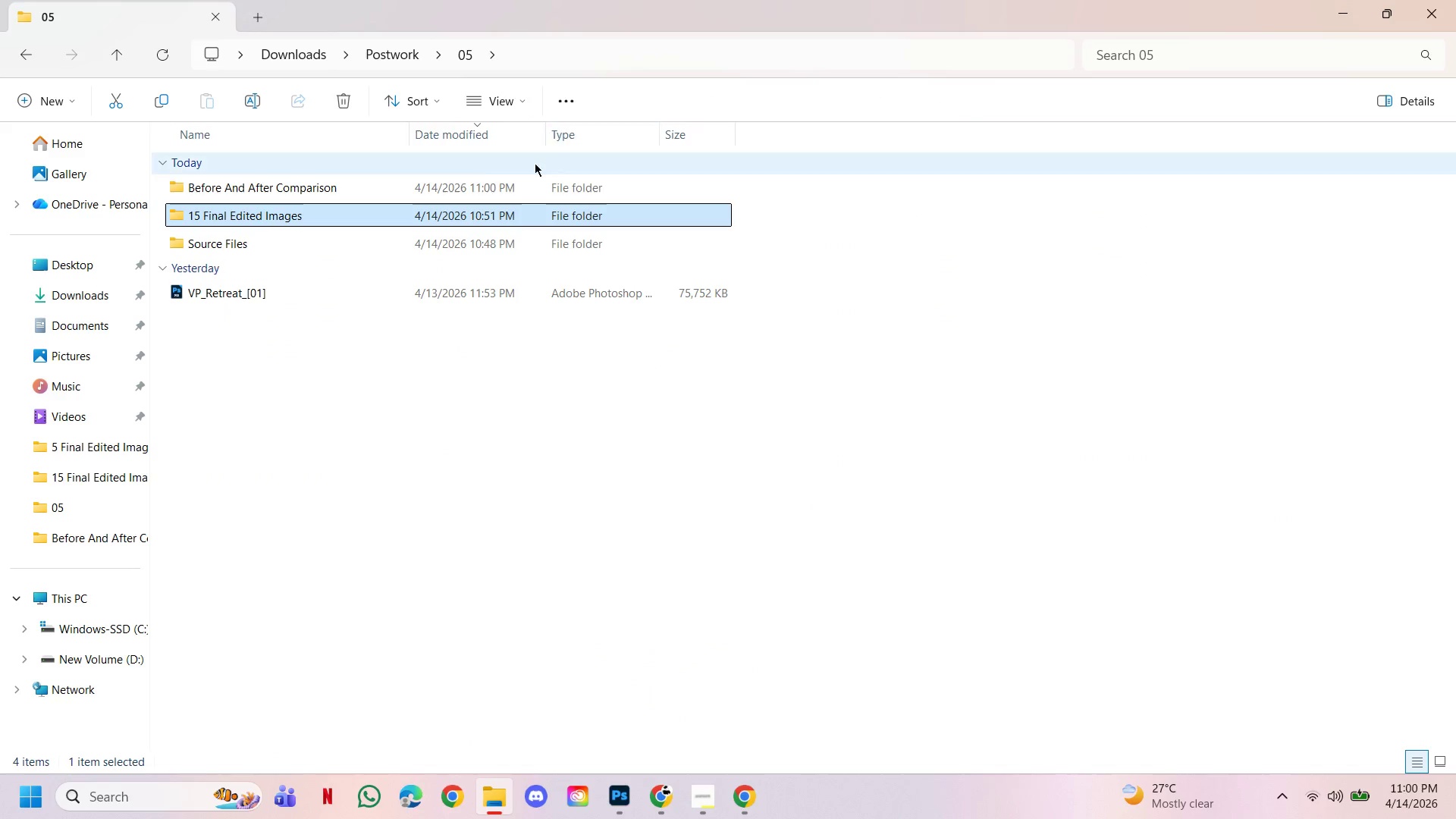 
left_click([475, 182])
 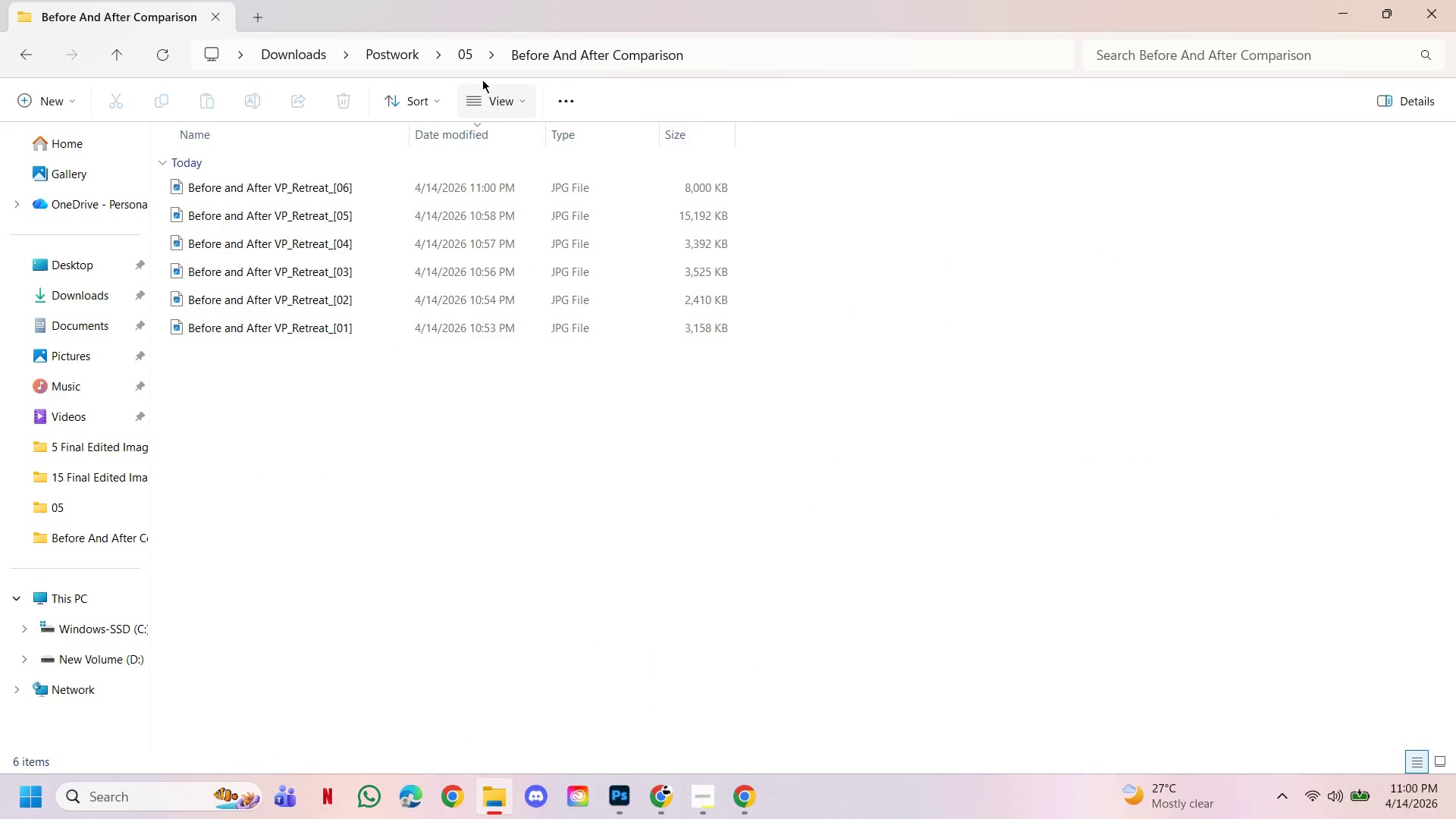 
left_click([465, 46])
 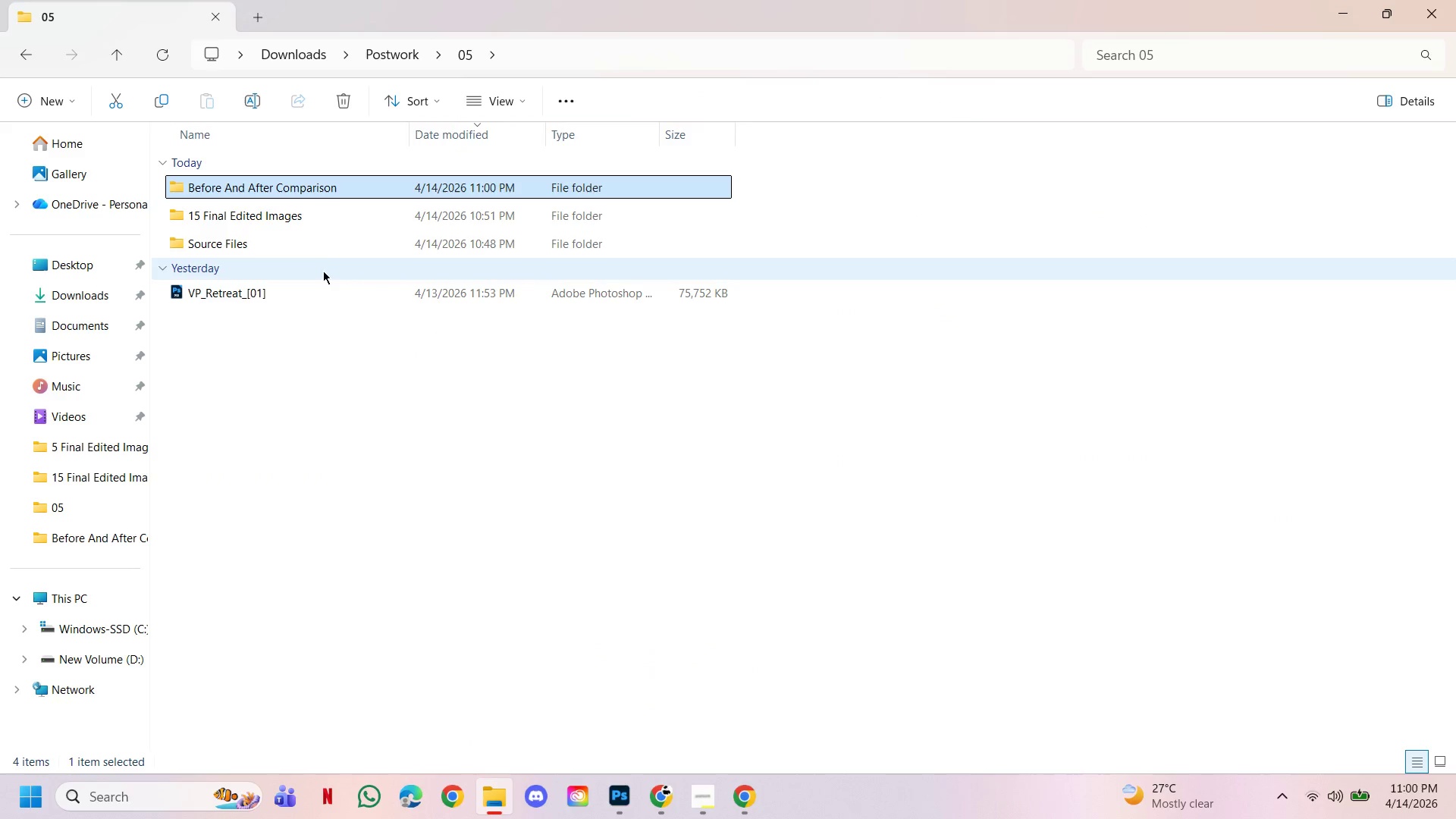 
double_click([315, 248])
 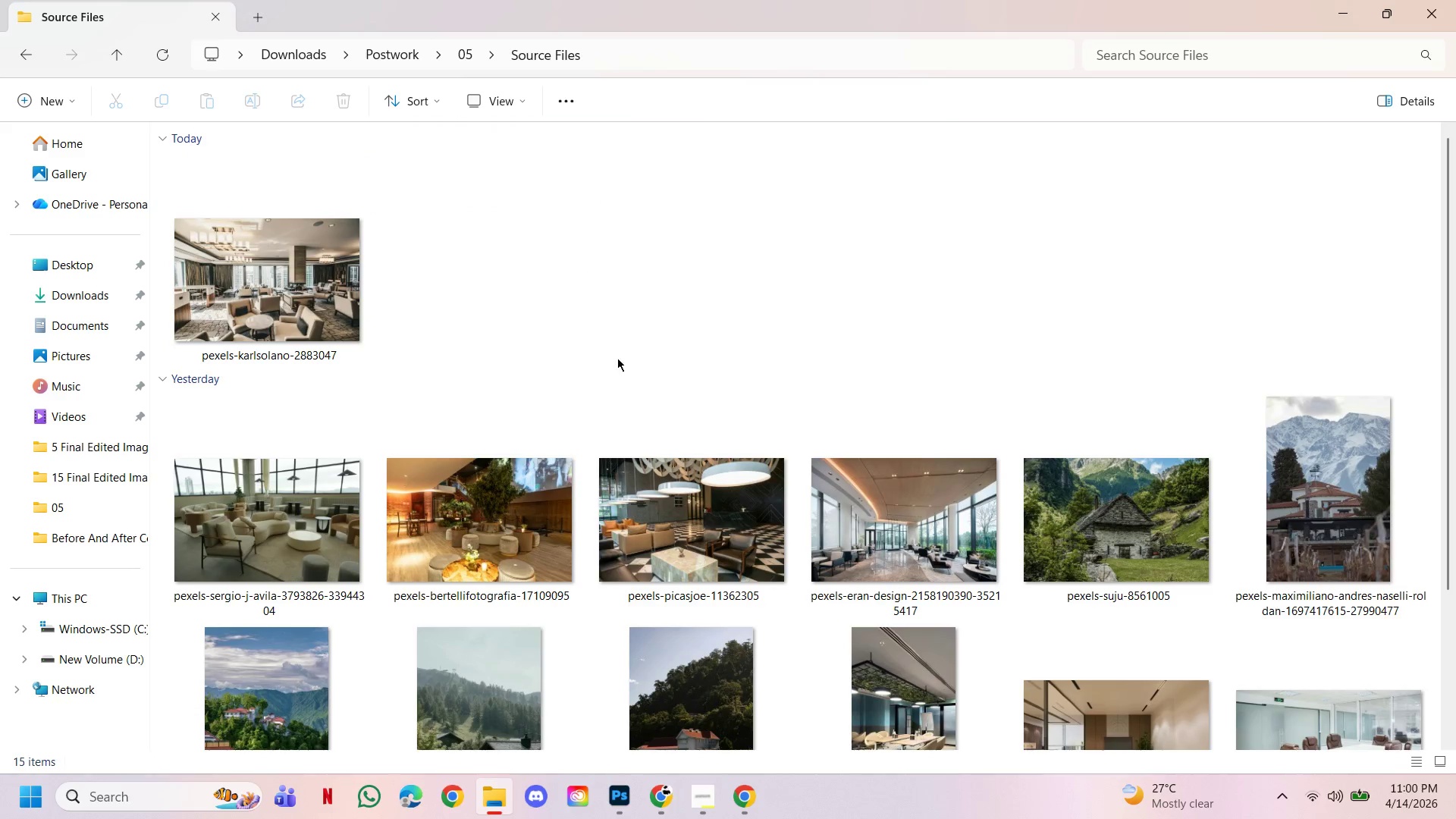 
scroll: coordinate [651, 414], scroll_direction: down, amount: 2.0
 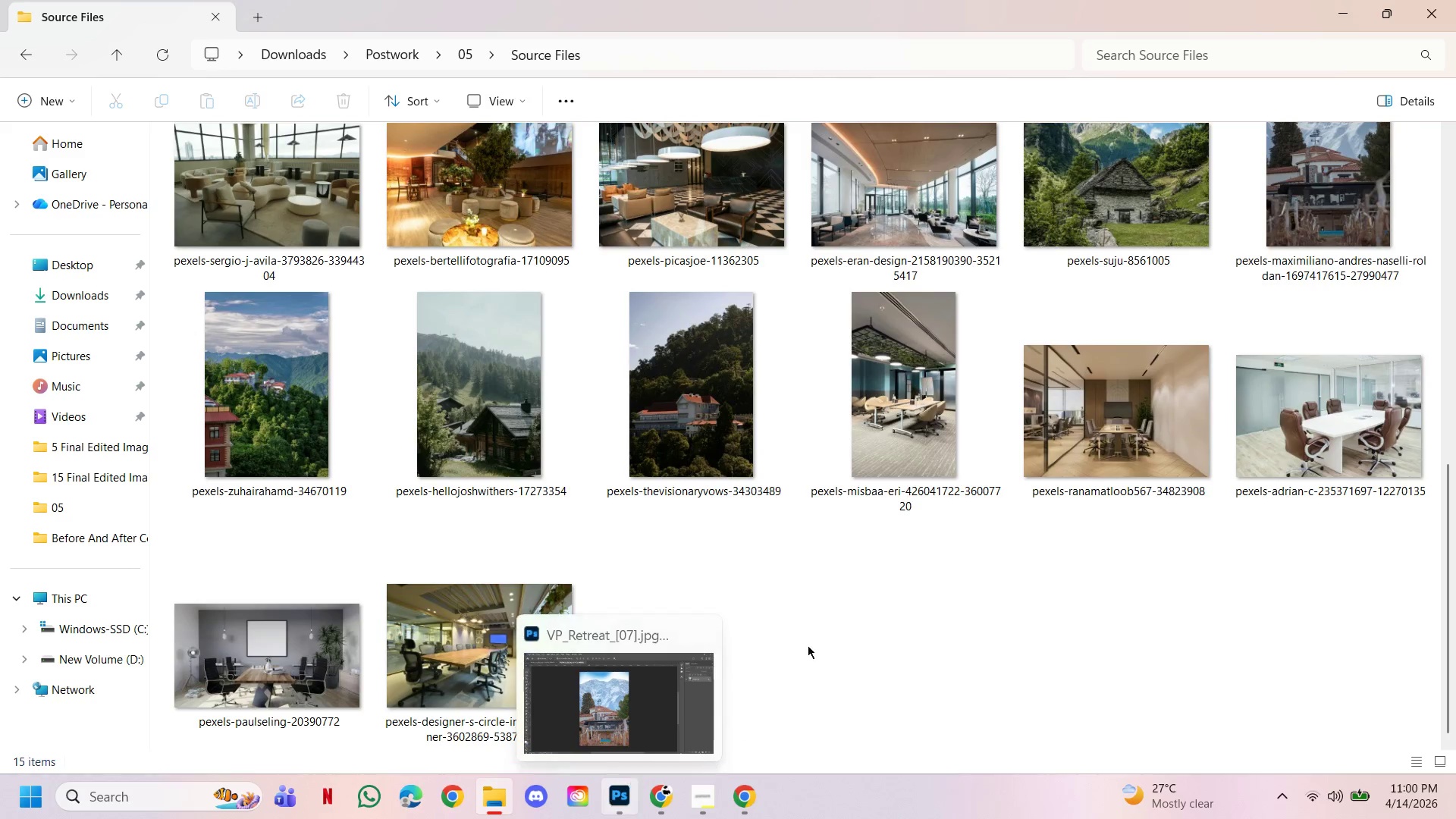 
left_click([693, 560])
 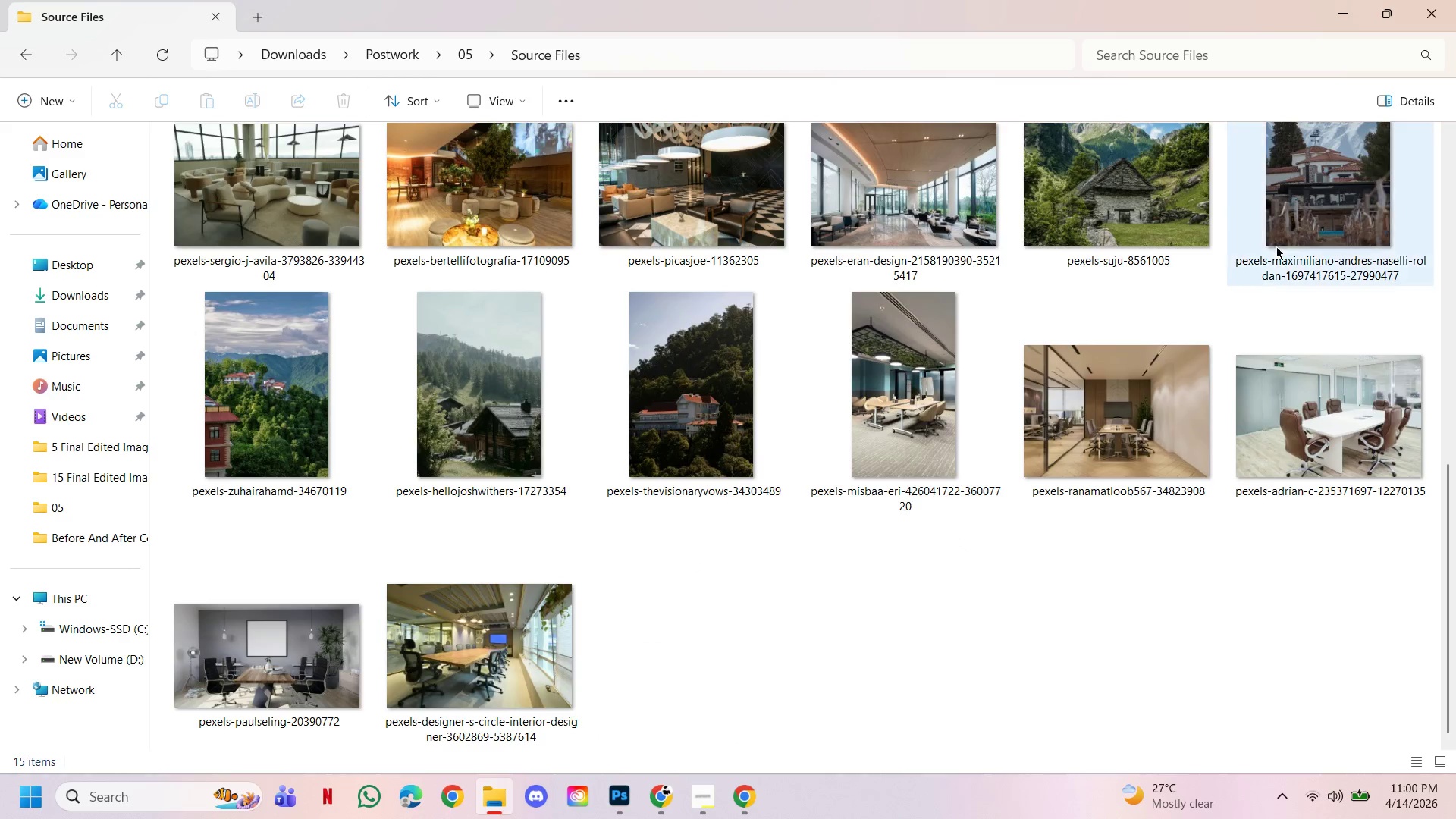 
left_click([1288, 207])
 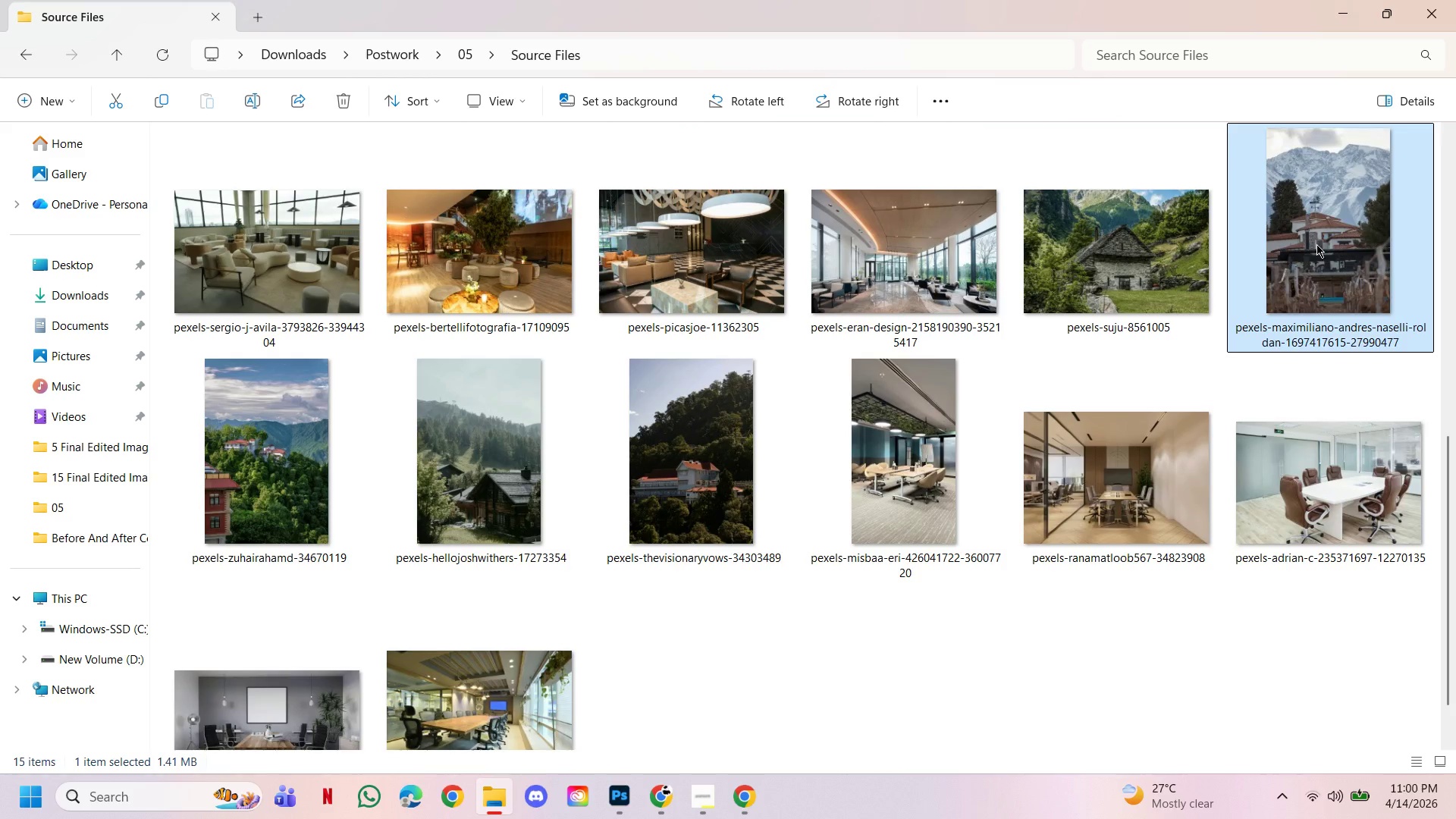 
left_click_drag(start_coordinate=[1317, 245], to_coordinate=[653, 364])
 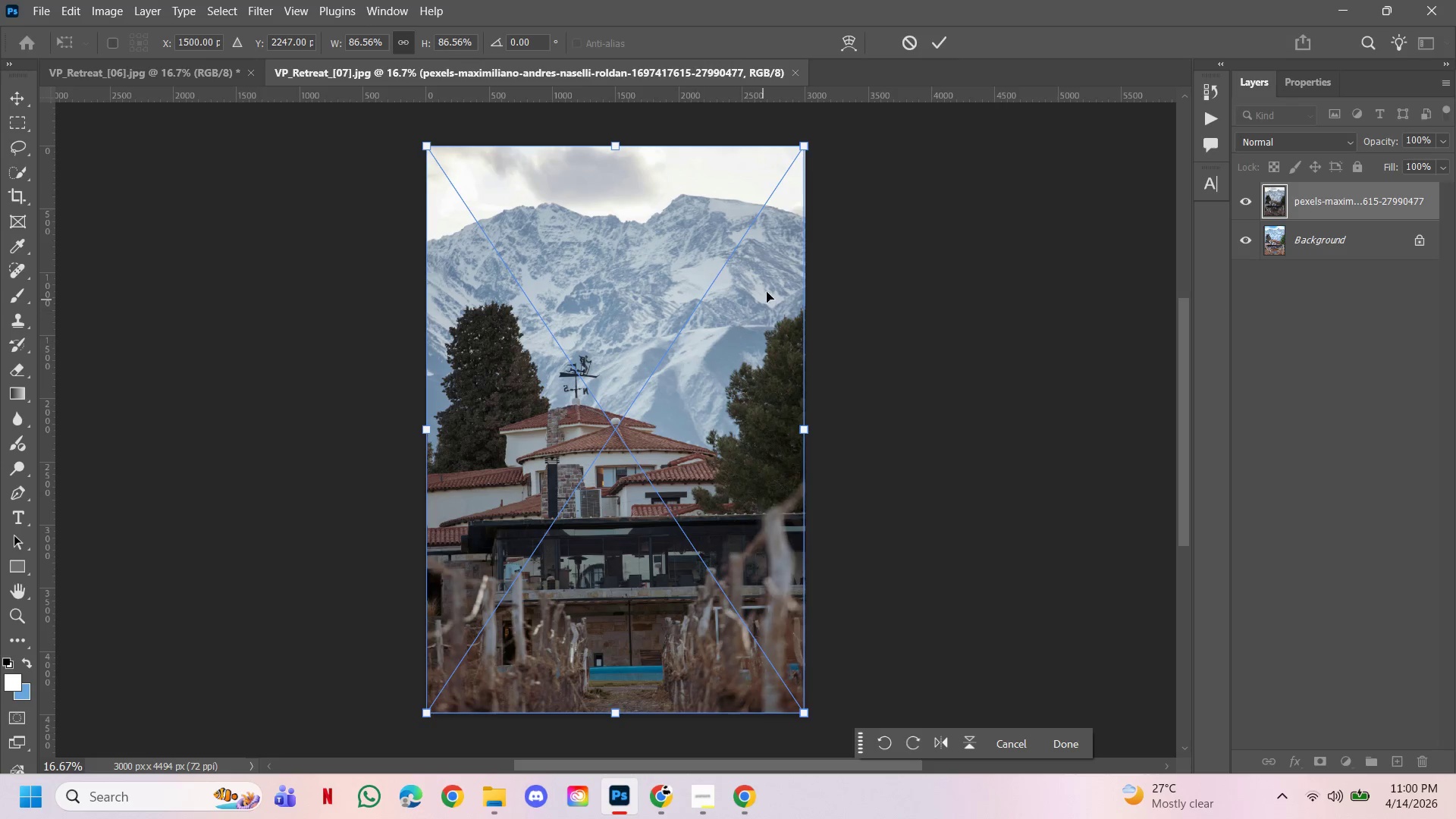 
hold_key(key=ShiftLeft, duration=3.0)
left_click_drag(start_coordinate=[717, 371], to_coordinate=[463, 323])
 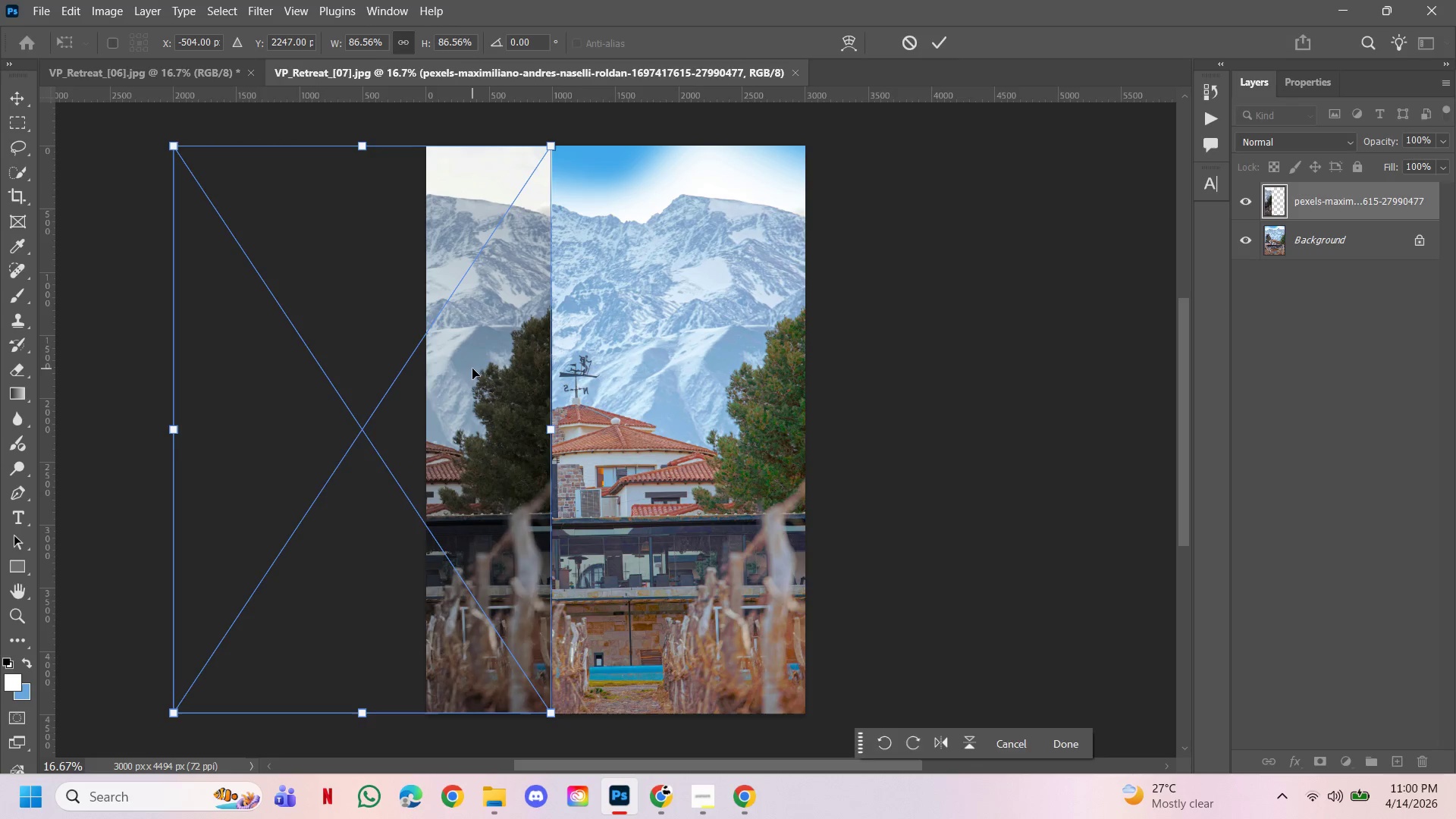 
left_click_drag(start_coordinate=[472, 369], to_coordinate=[350, 375])
 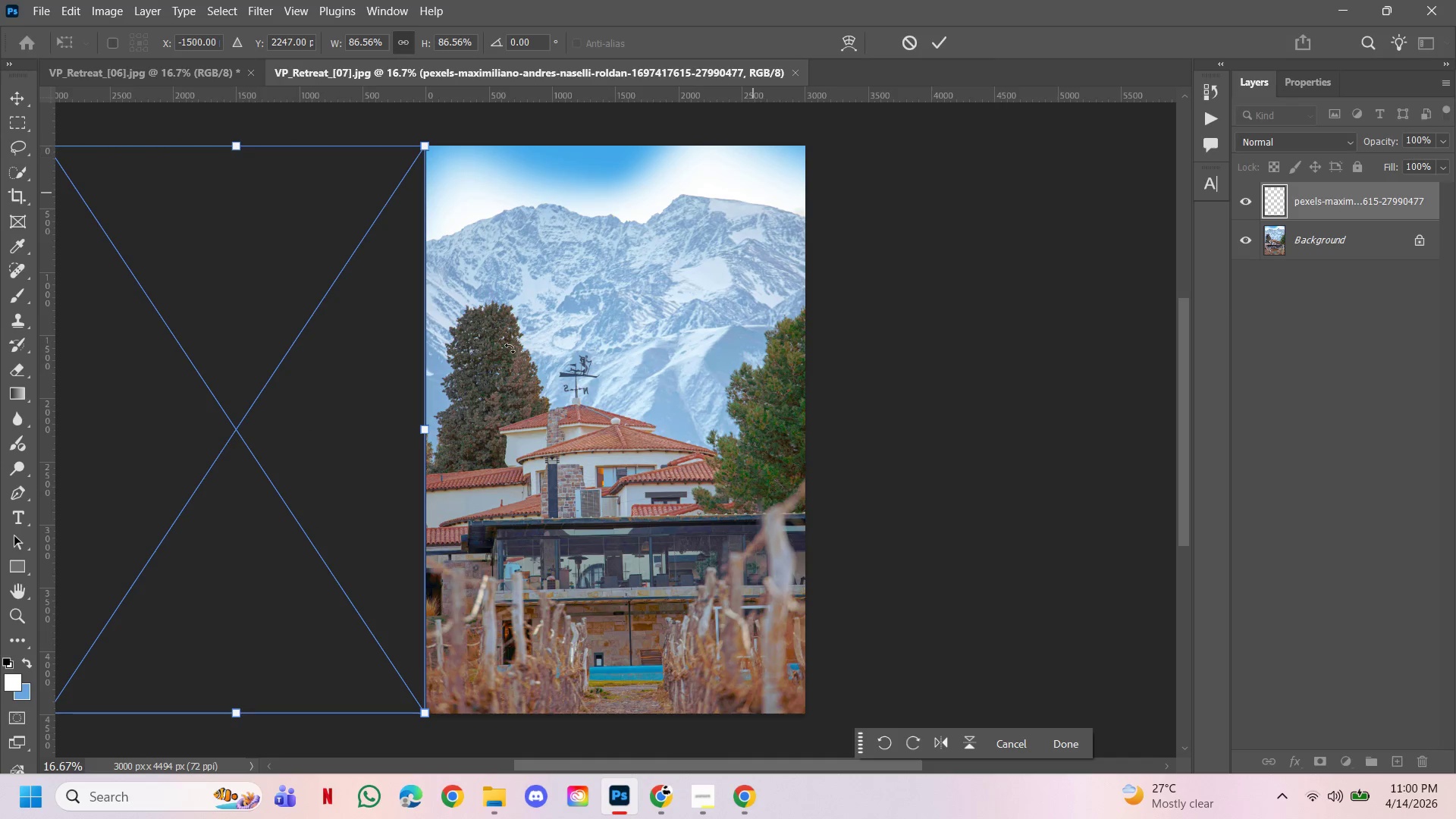 
hold_key(key=ControlLeft, duration=0.56)
 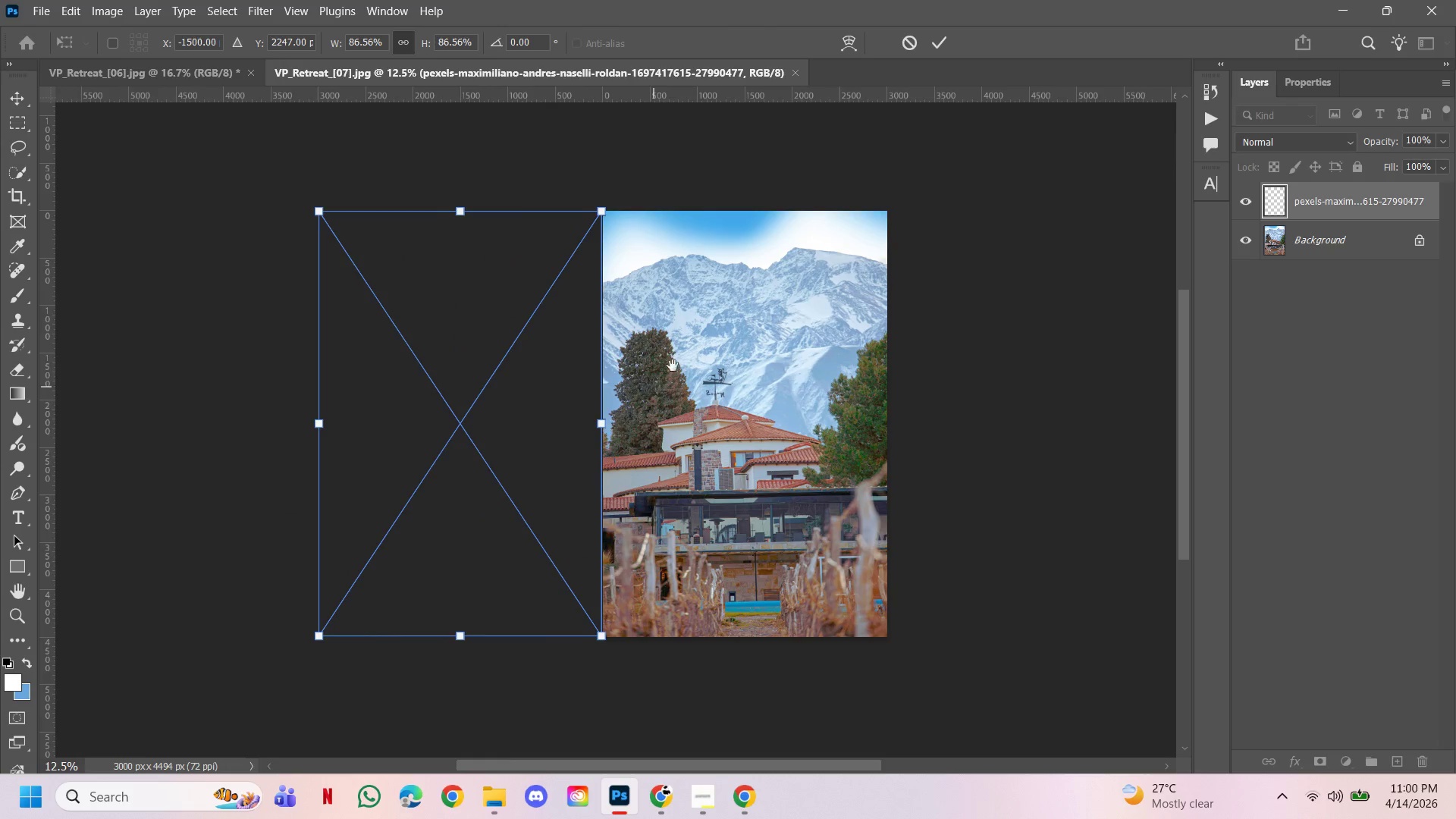 
hold_key(key=AltLeft, duration=0.53)
 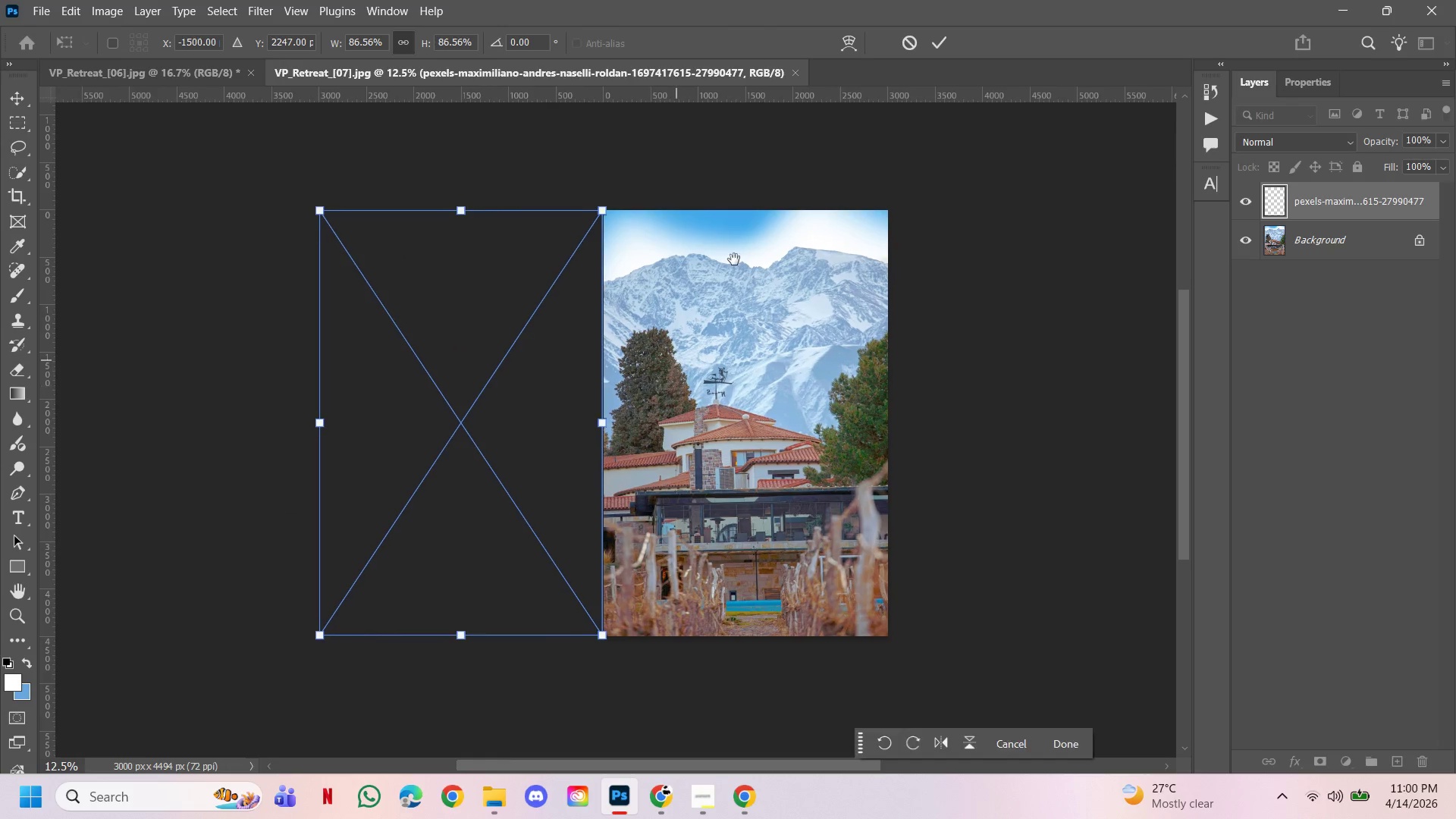 
hold_key(key=Space, duration=1.14)
 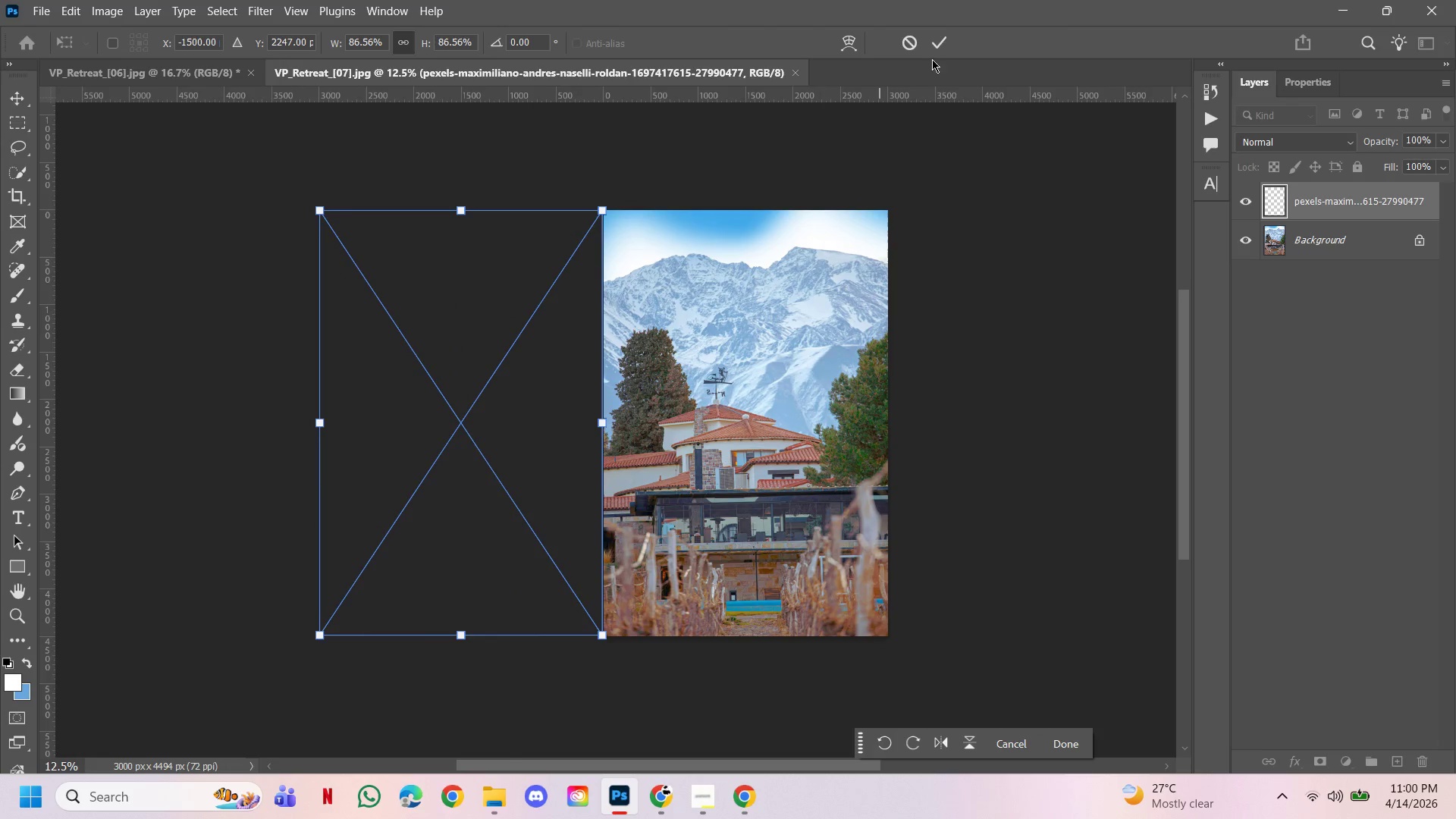 
left_click([465, 403])
 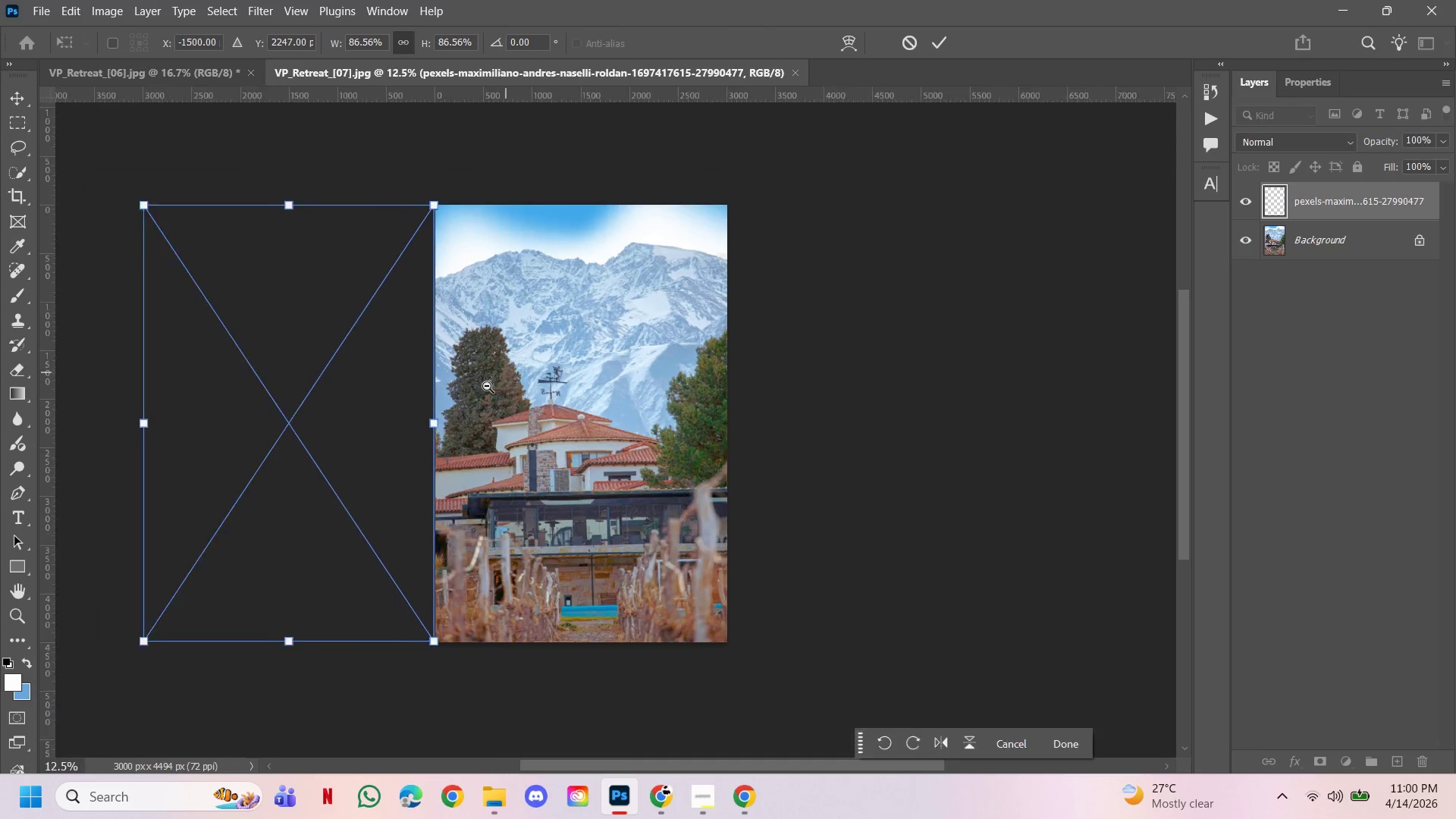 
left_click_drag(start_coordinate=[487, 386], to_coordinate=[654, 386])
 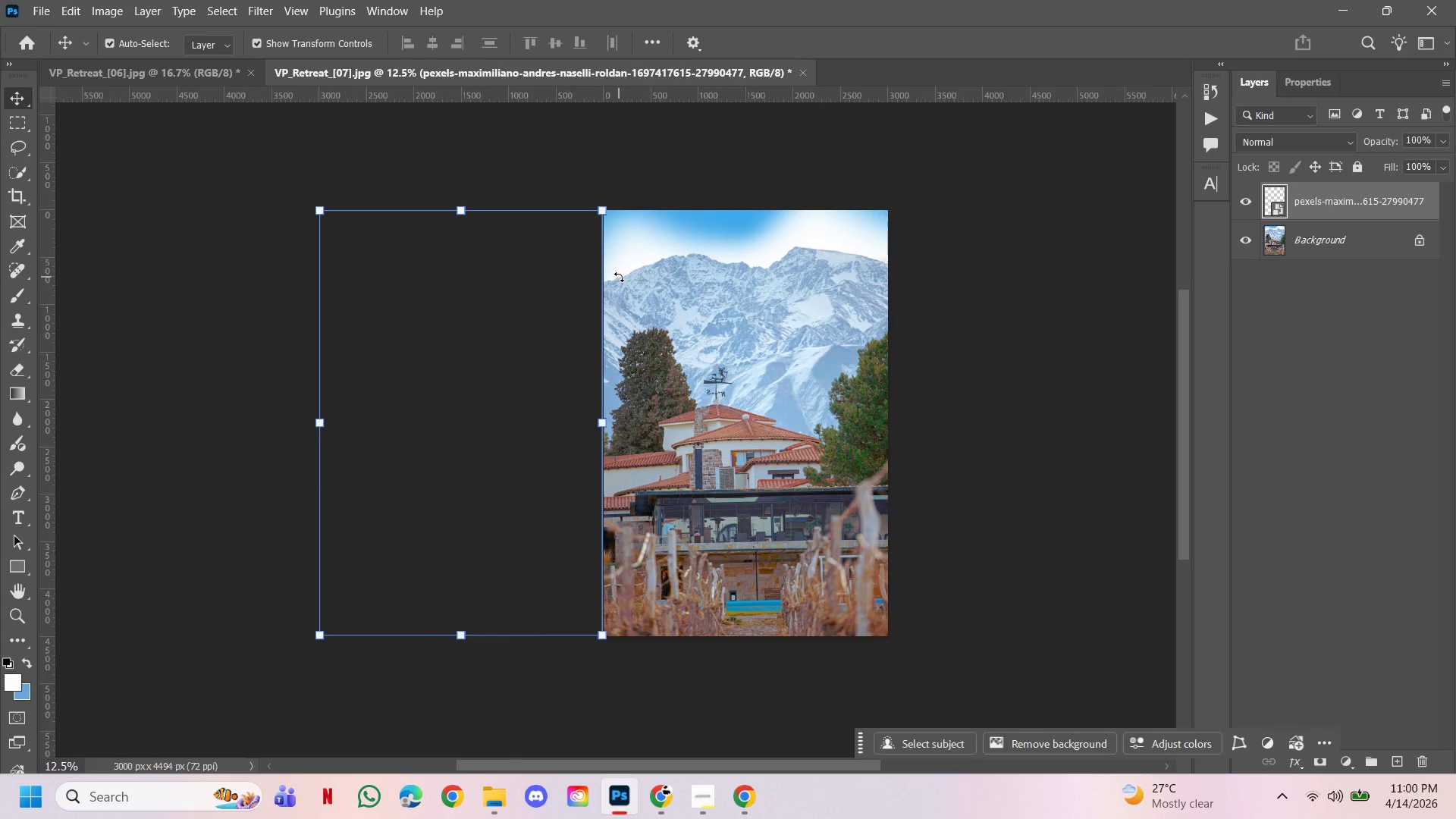 
key(C)
 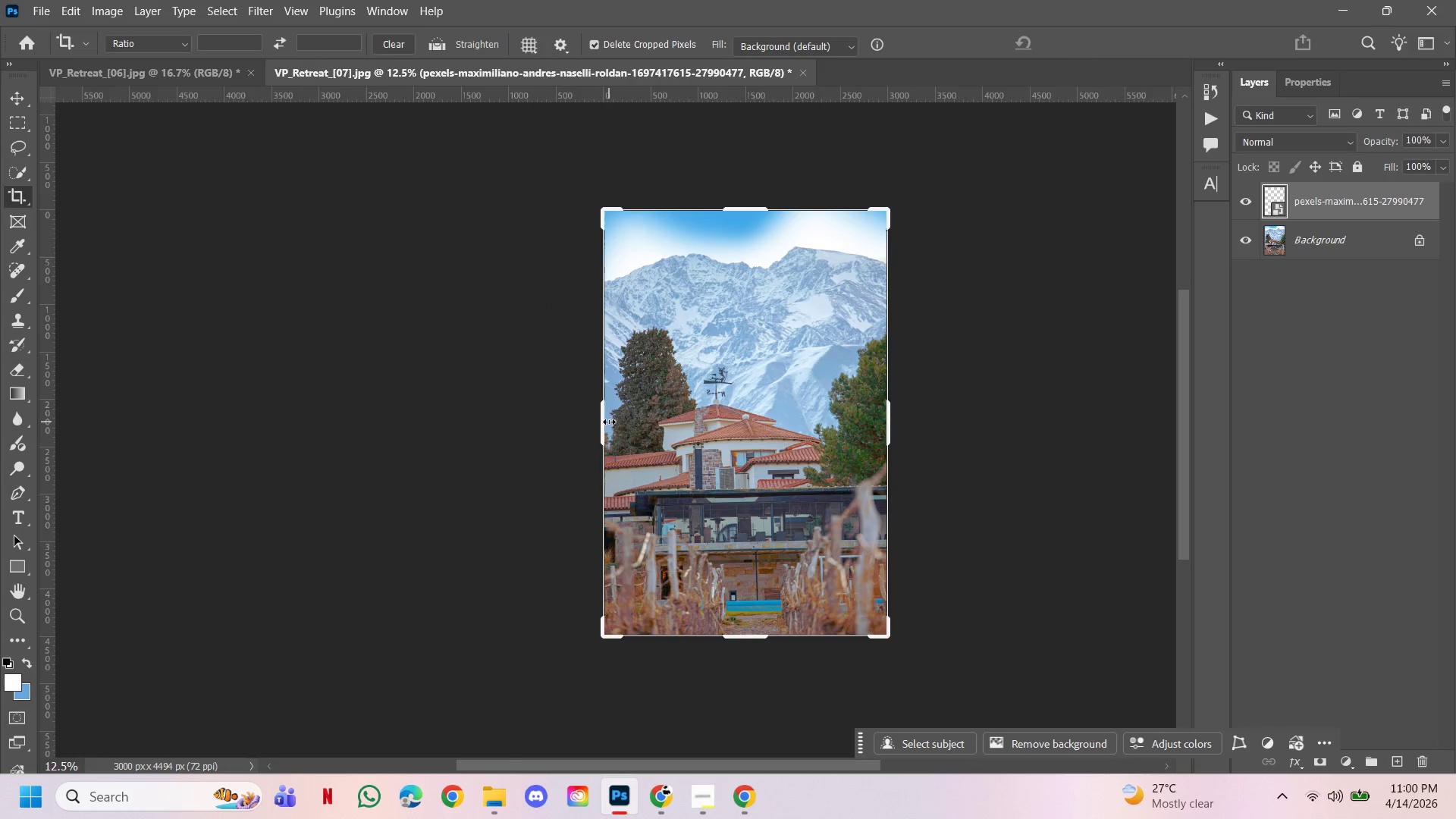 
left_click_drag(start_coordinate=[606, 416], to_coordinate=[464, 394])
 